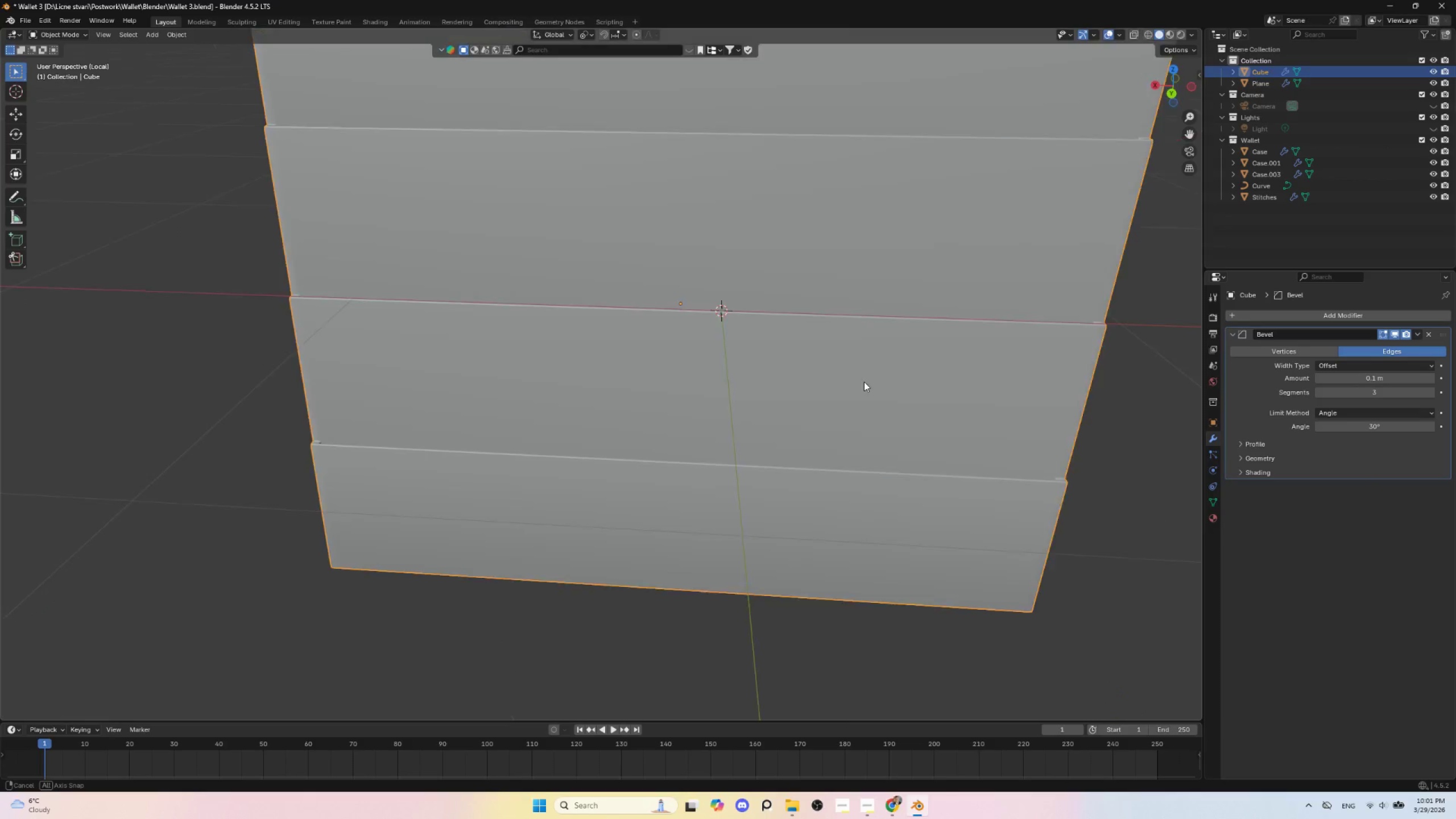 
scroll: coordinate [864, 382], scroll_direction: down, amount: 2.0
 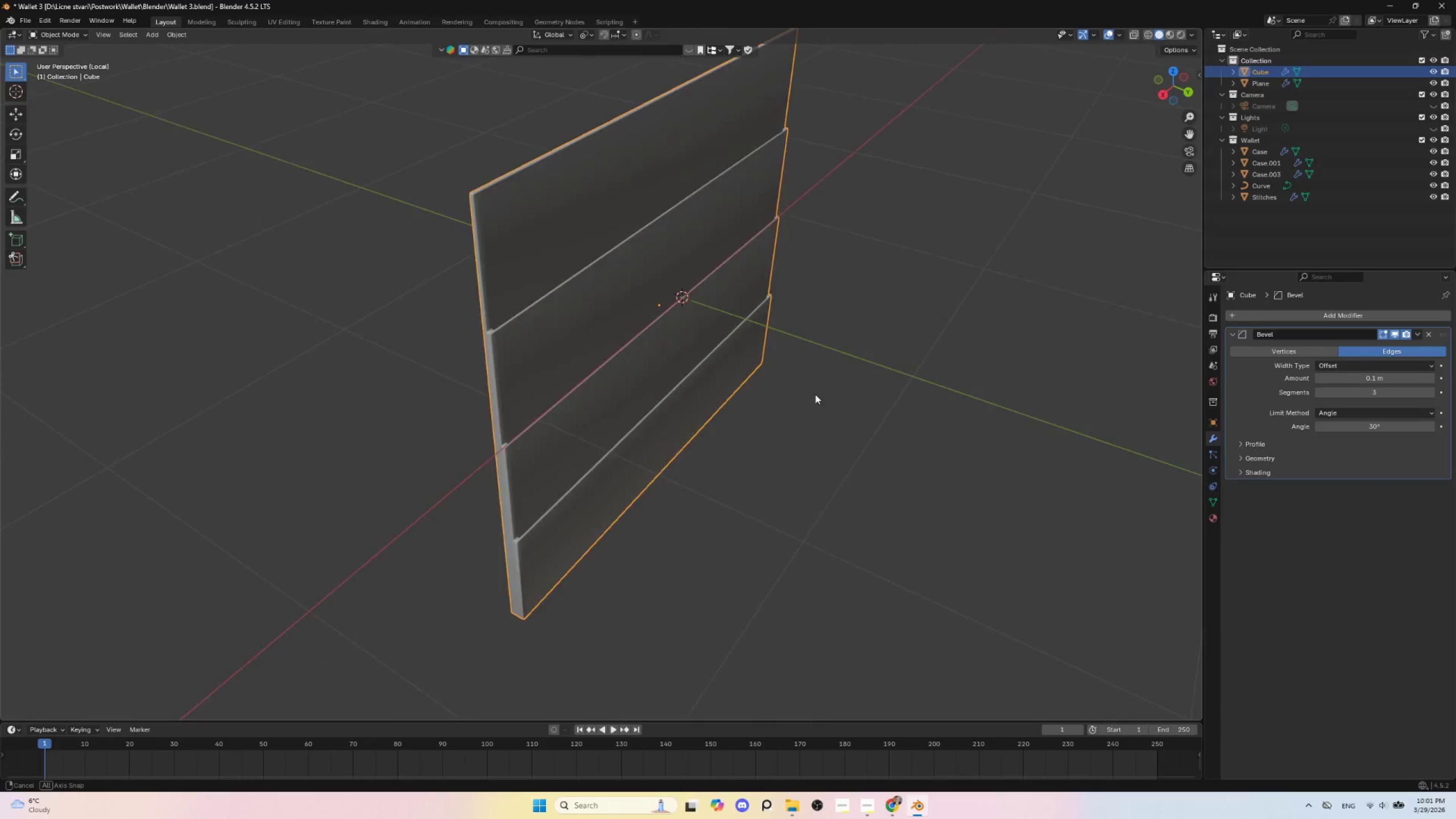 
hold_key(key=AltLeft, duration=0.52)
 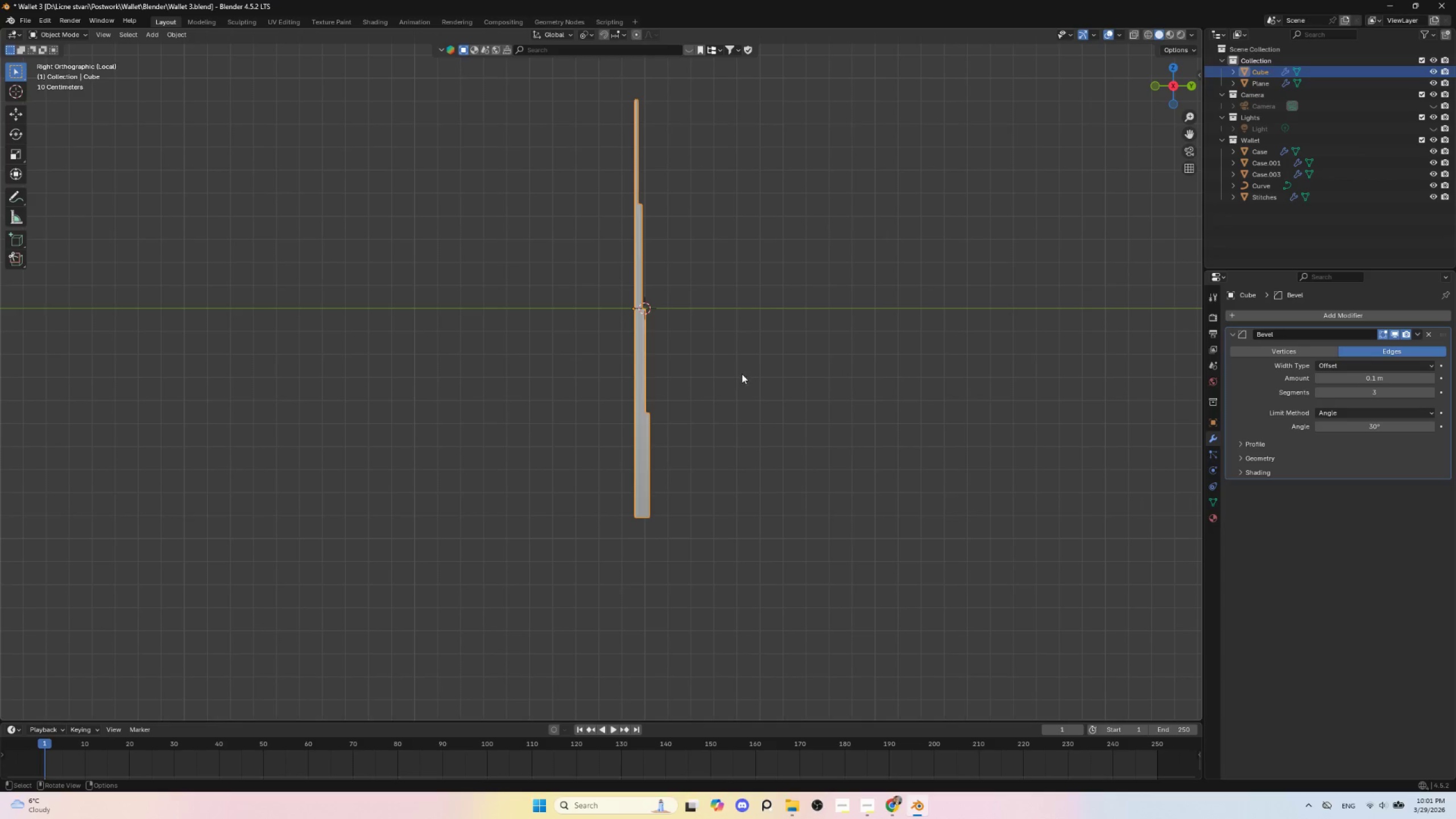 
hold_key(key=AltLeft, duration=2.31)
 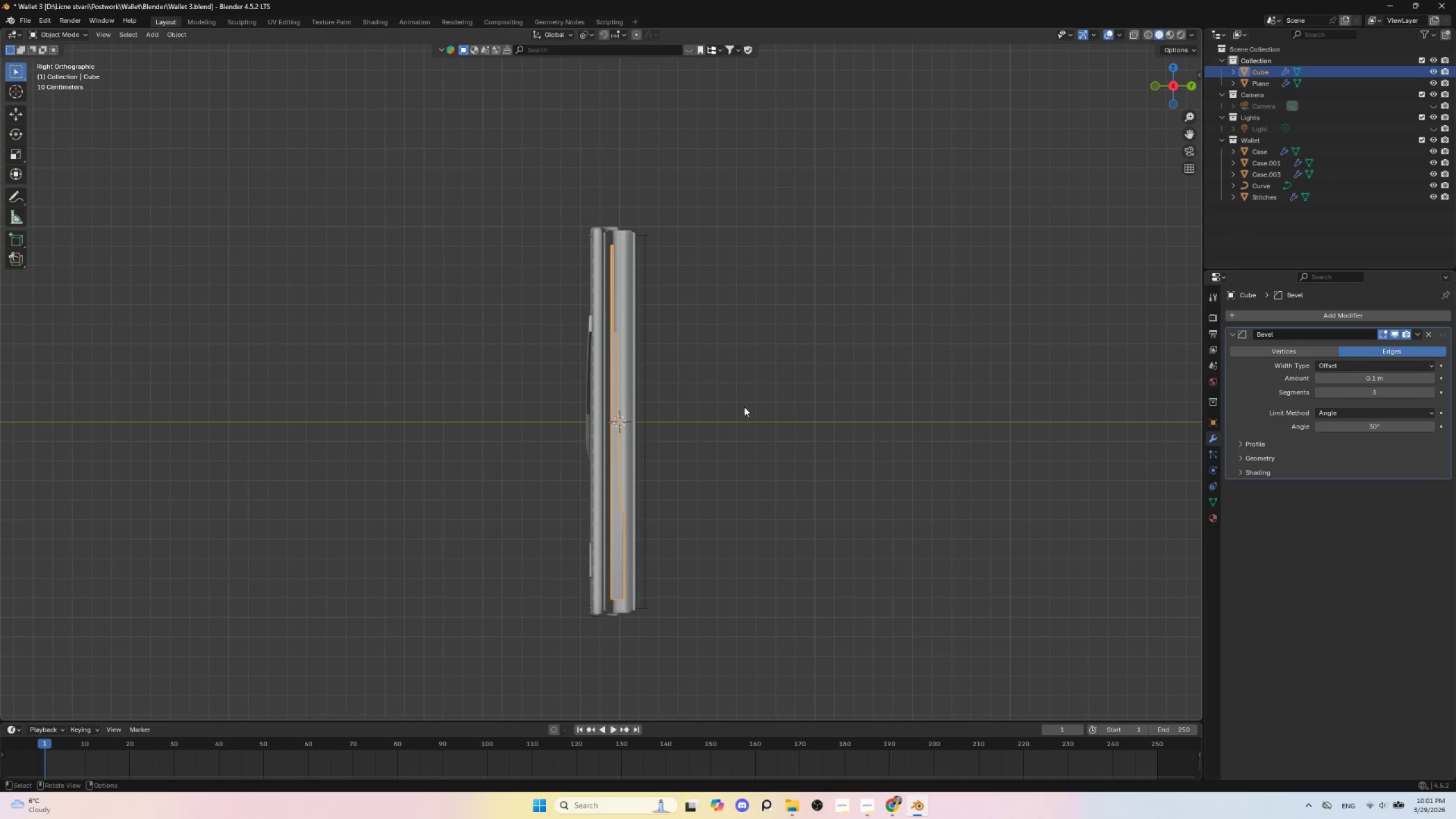 
key(NumpadDivide)
 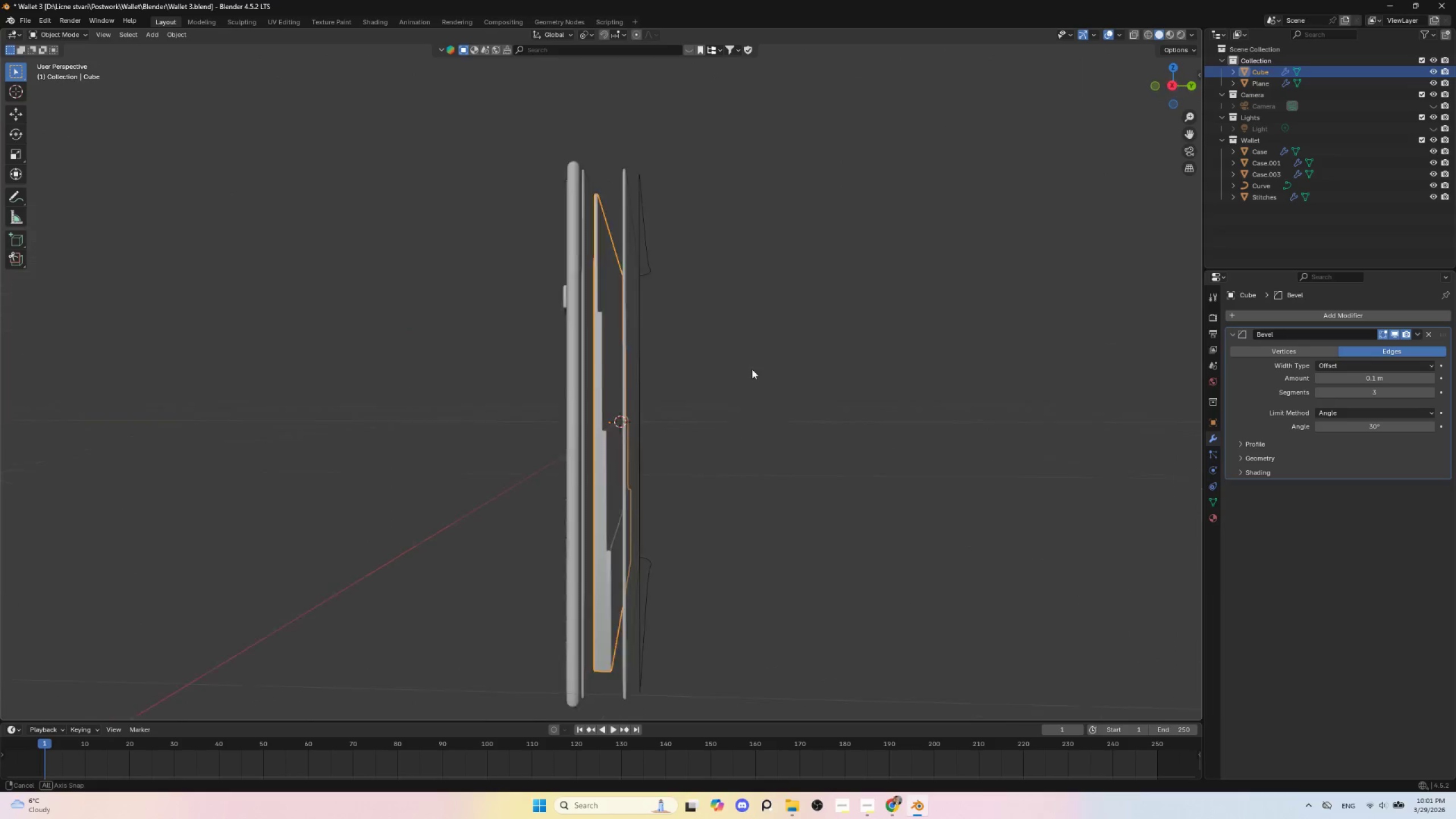 
hold_key(key=AltLeft, duration=0.36)
 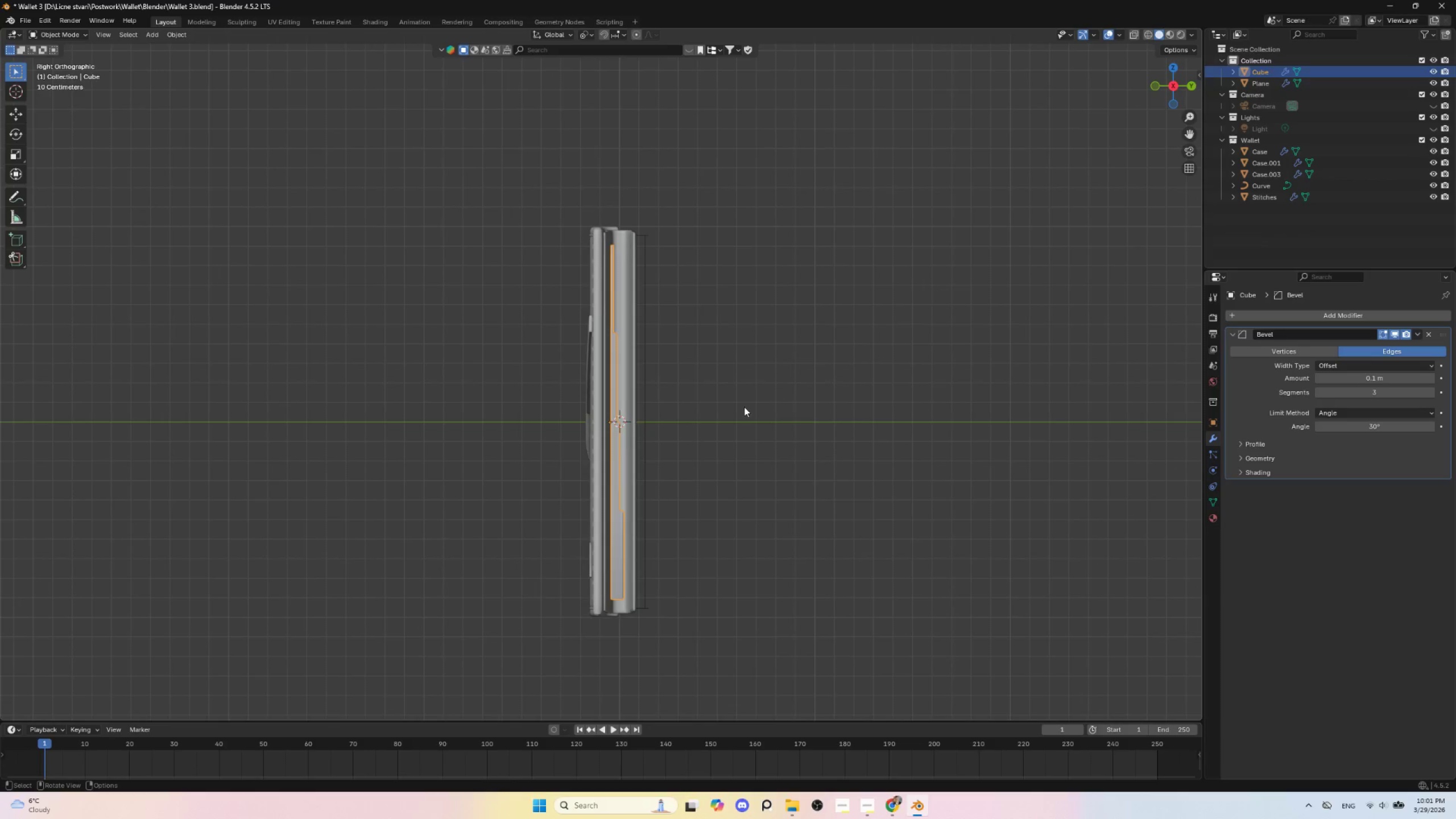 
scroll: coordinate [742, 407], scroll_direction: up, amount: 4.0
 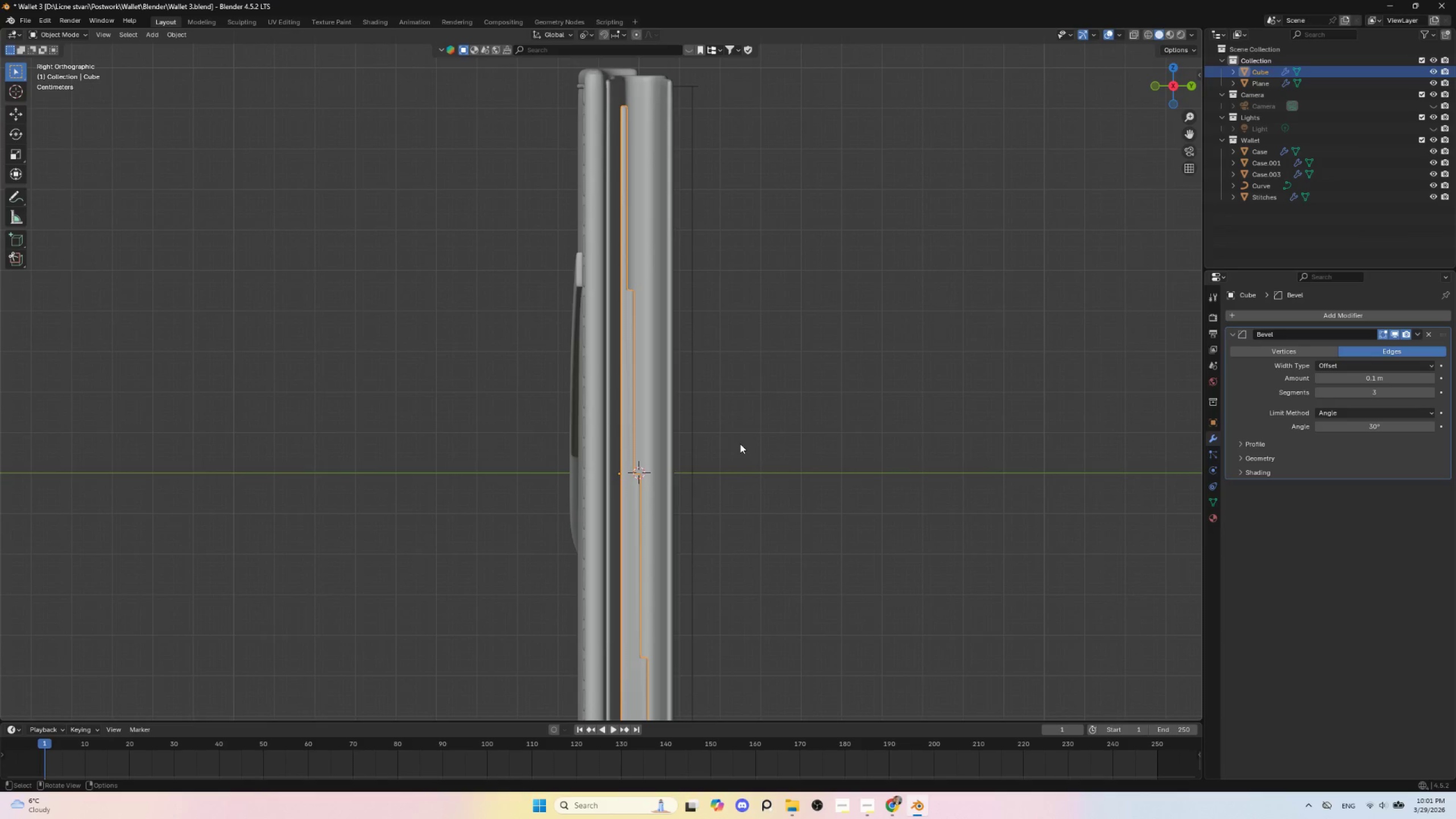 
type(gy)
 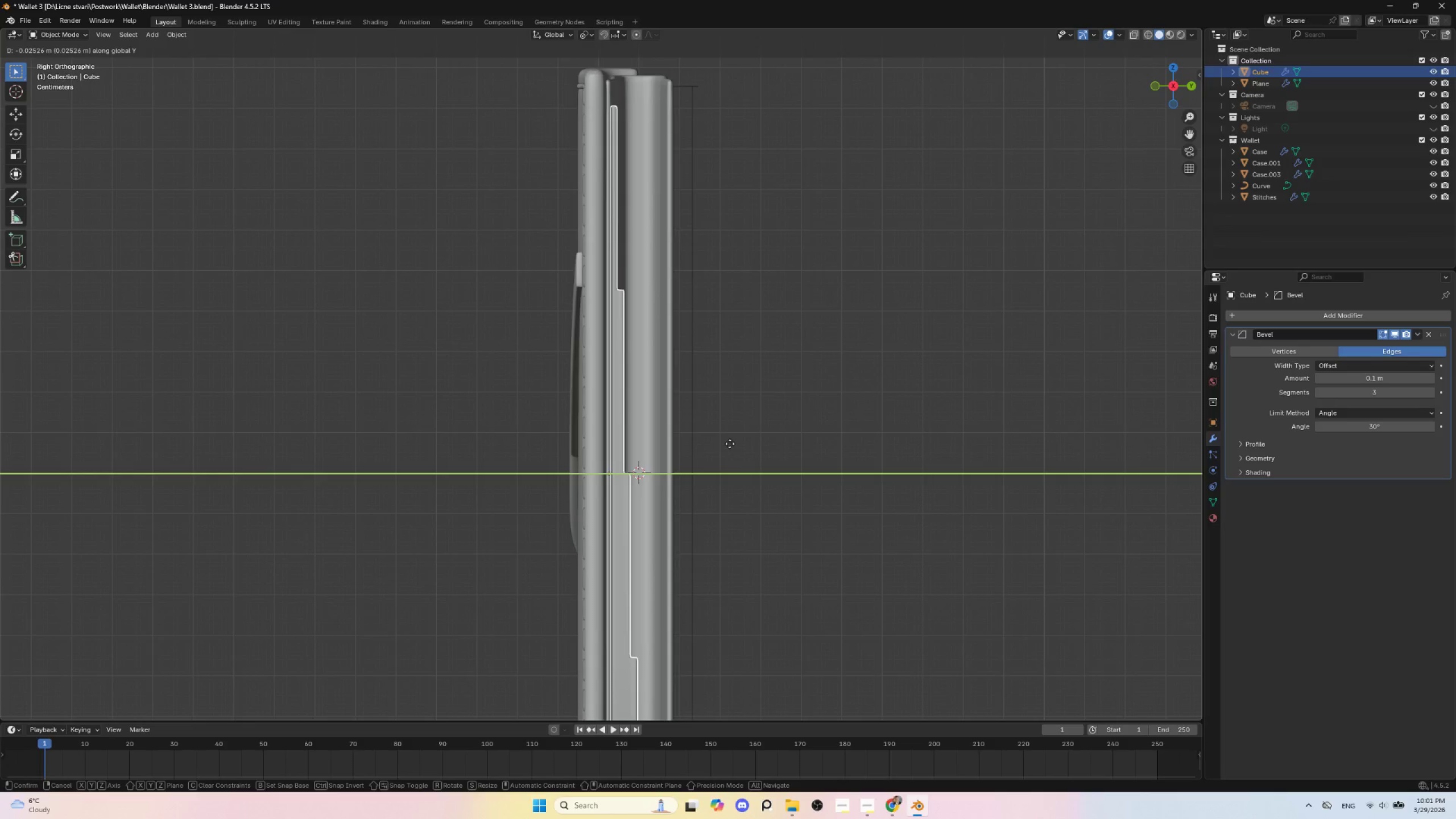 
left_click([730, 444])
 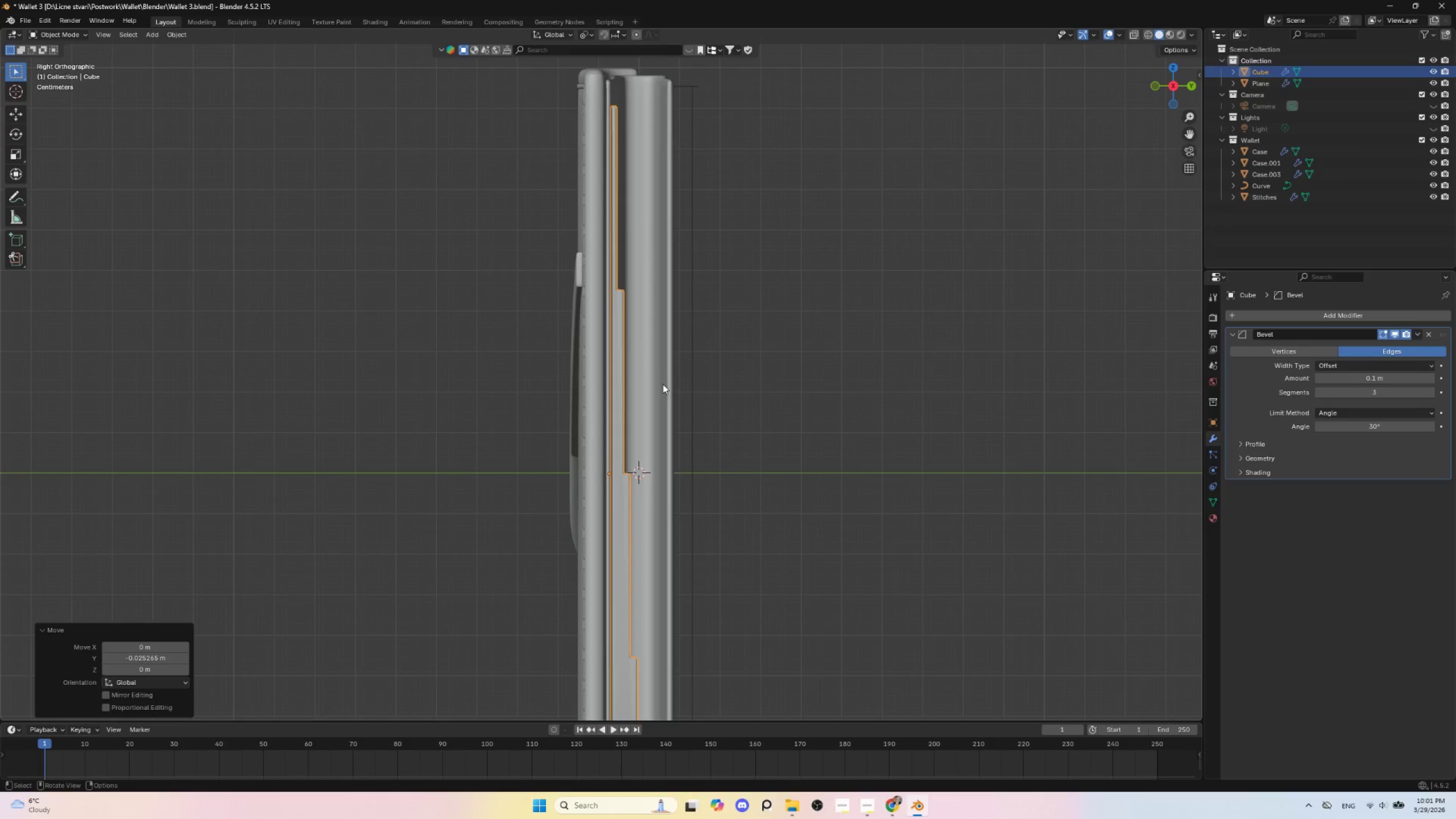 
key(NumpadDivide)
 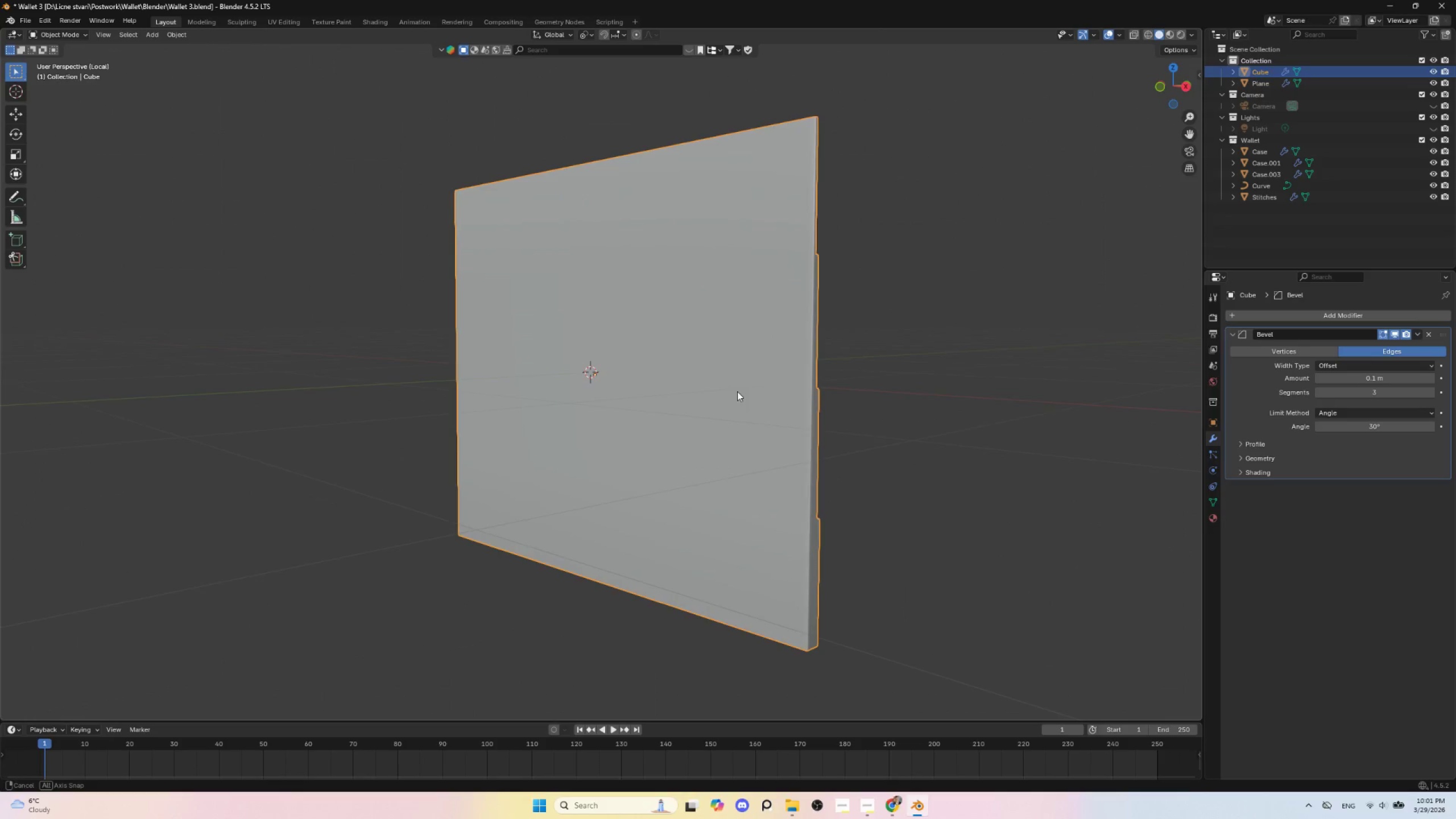 
left_click([674, 372])
 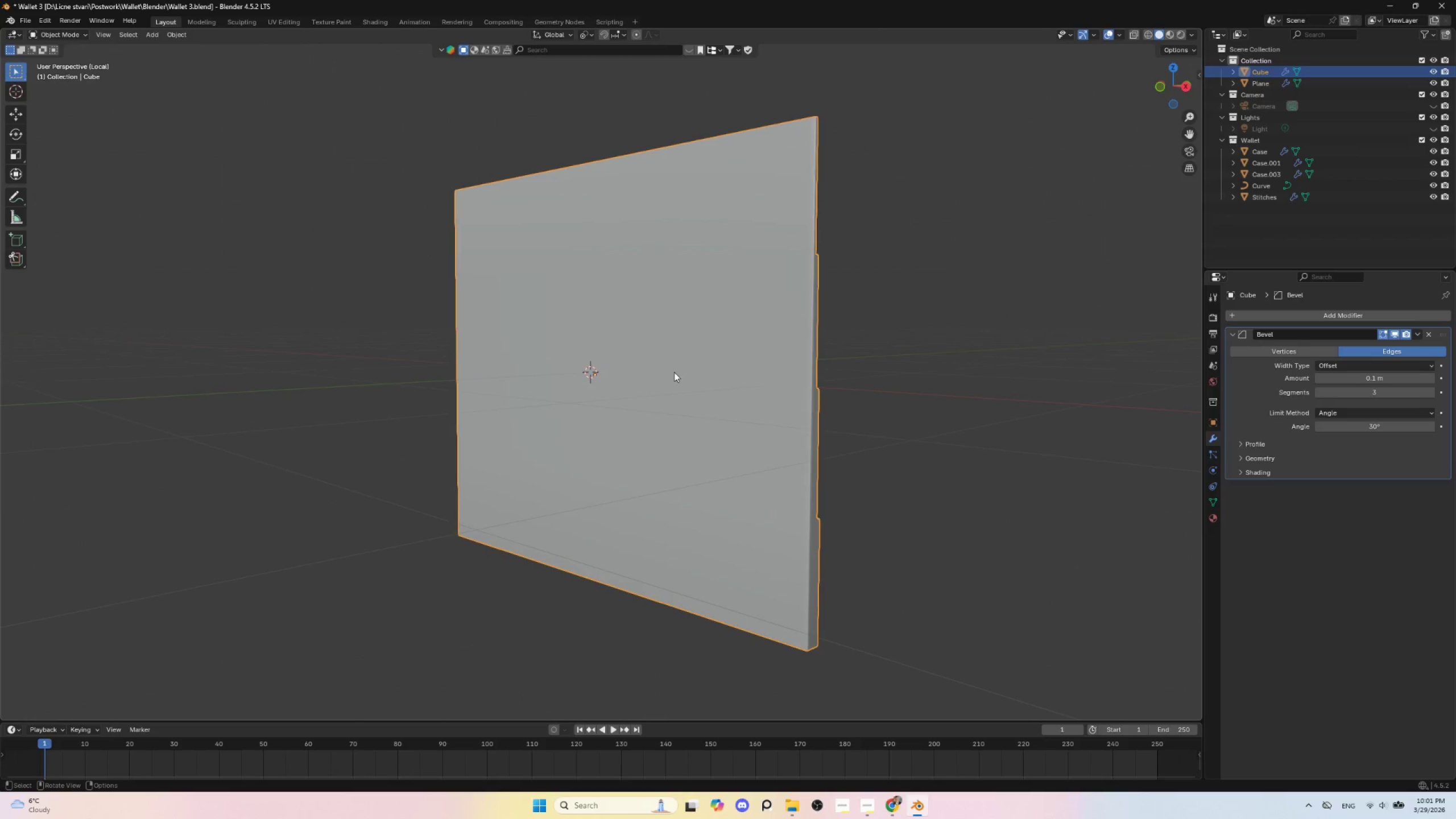 
key(Tab)
 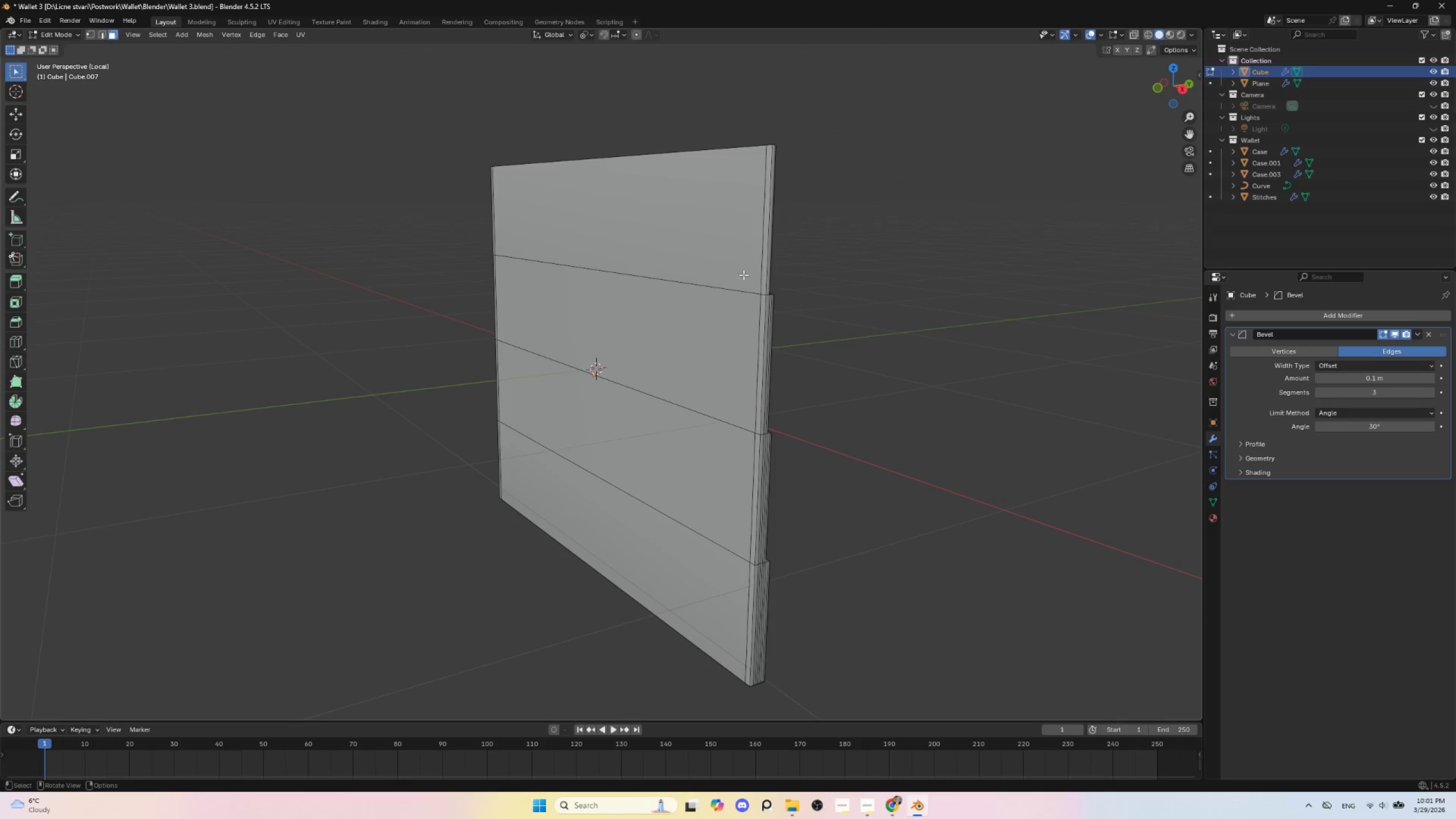 
left_click([706, 262])
 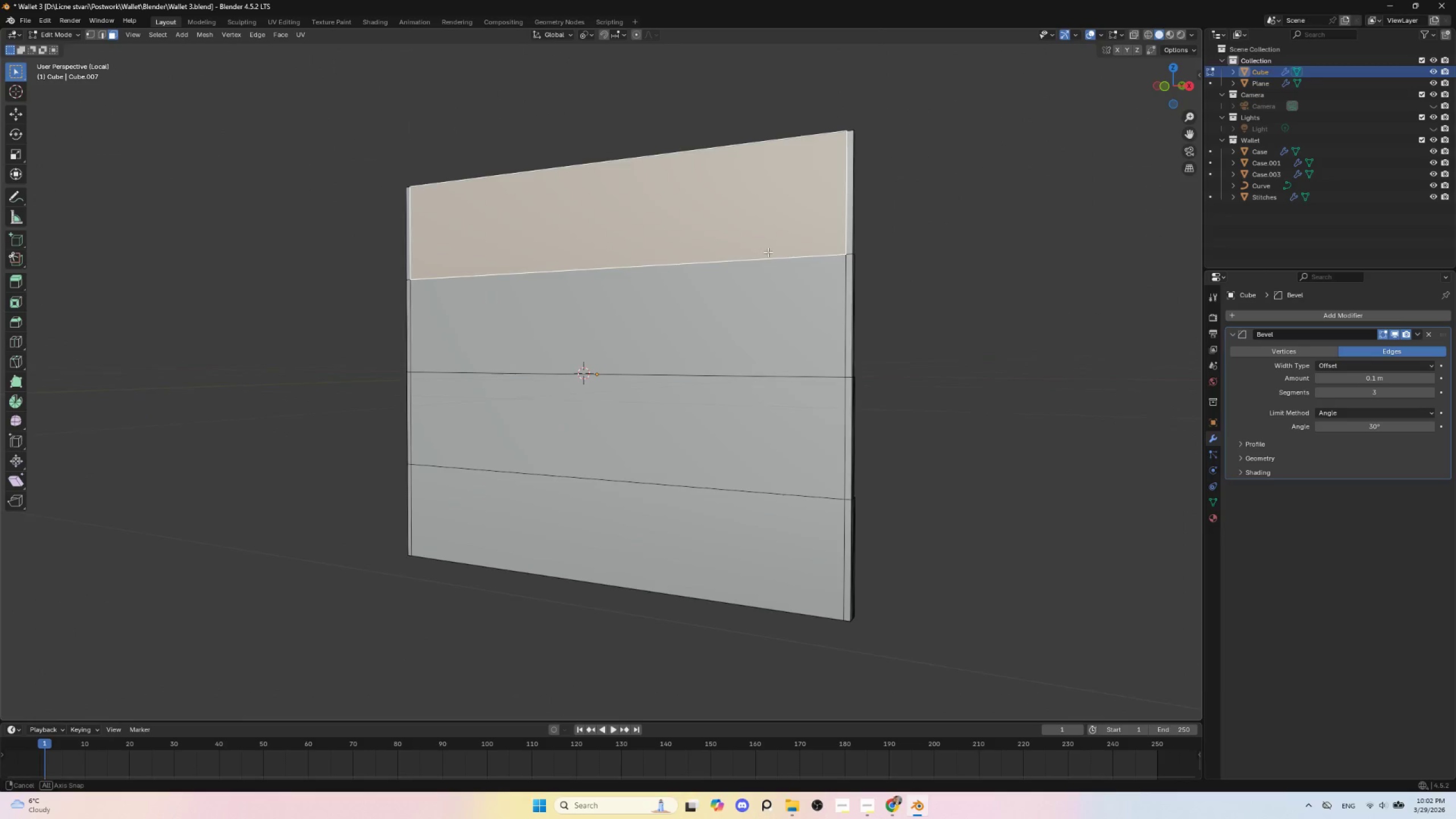 
hold_key(key=ShiftLeft, duration=1.5)
left_click([718, 303])
 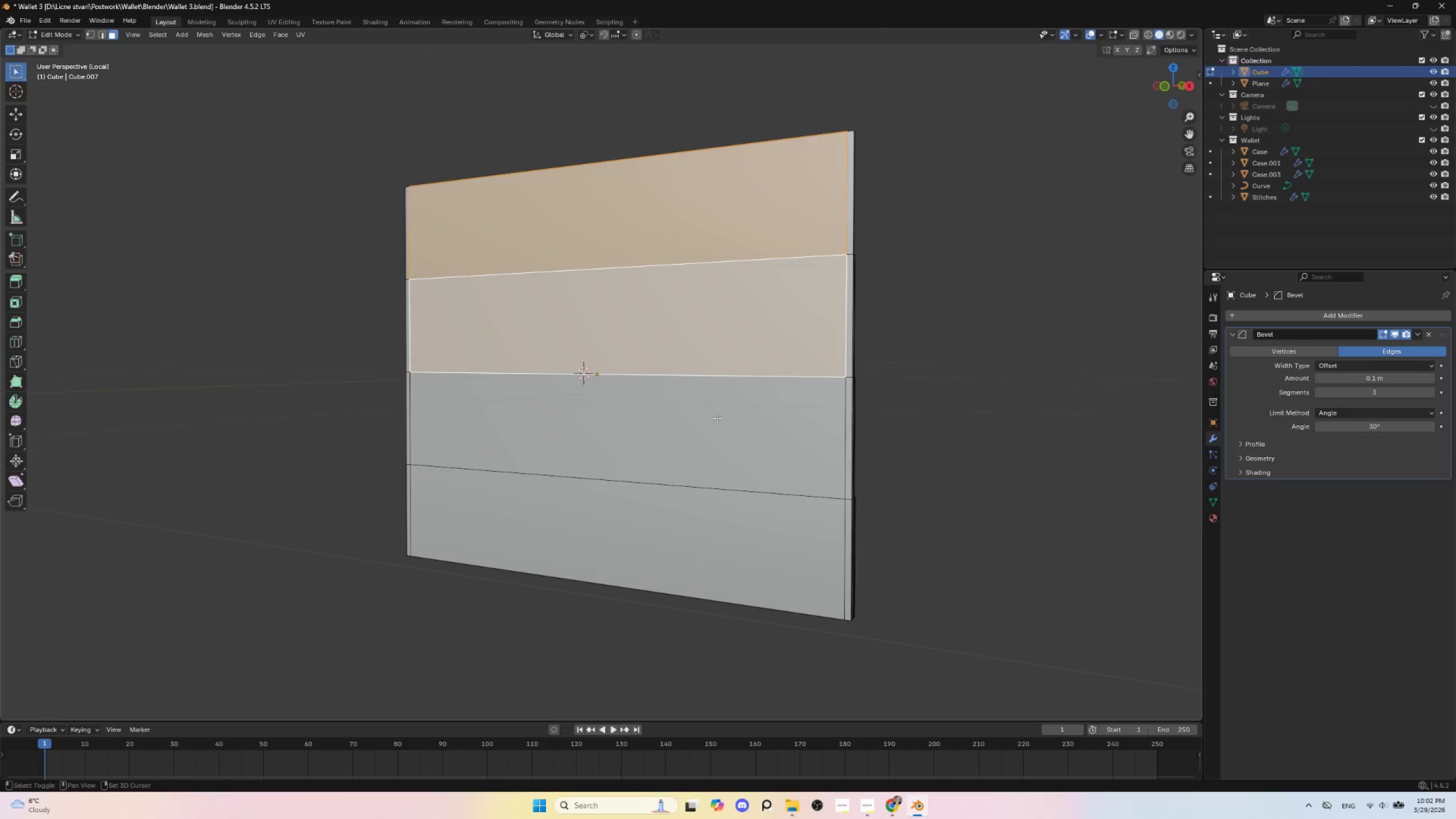 
double_click([717, 420])
 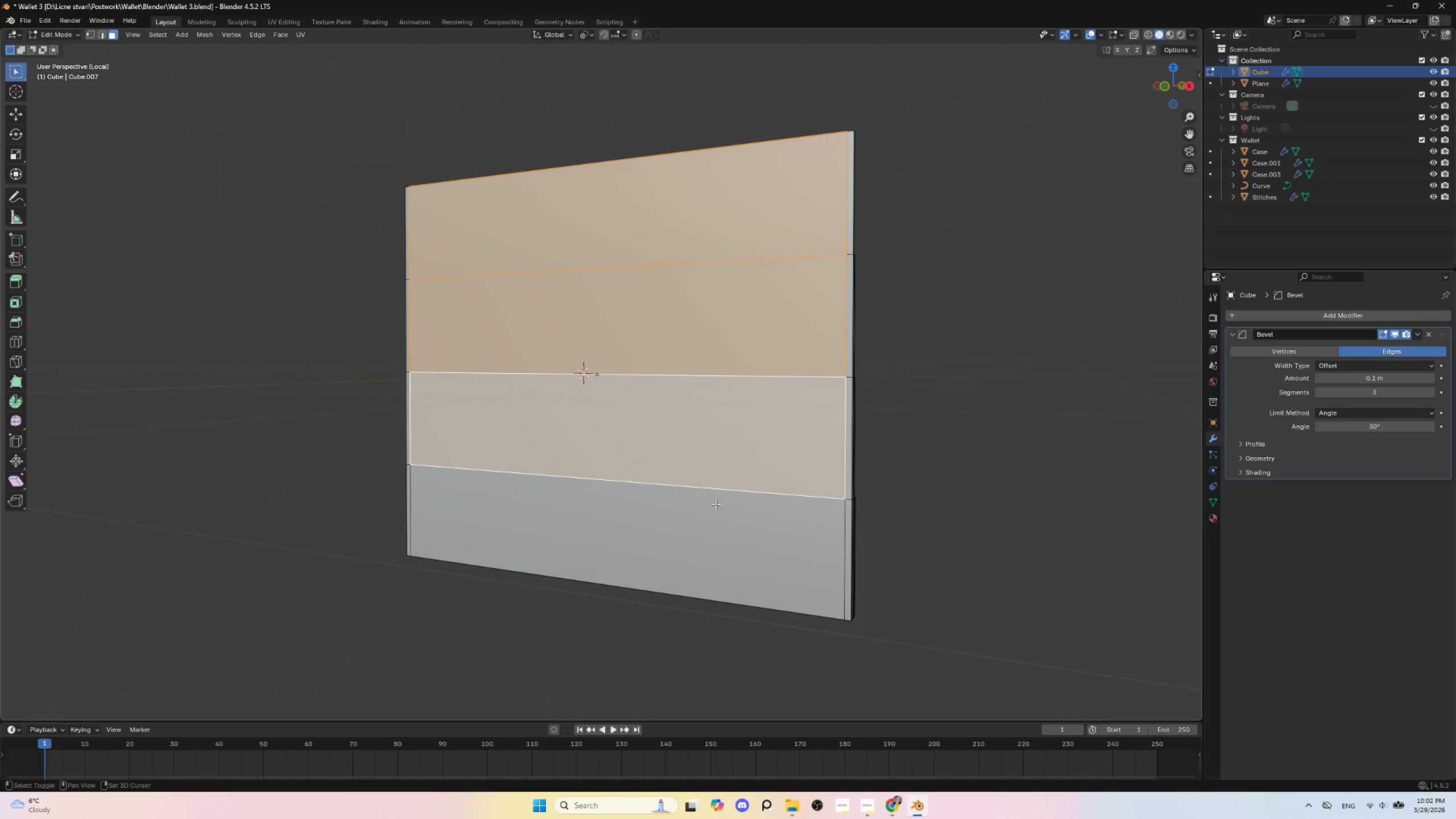 
left_click([715, 508])
 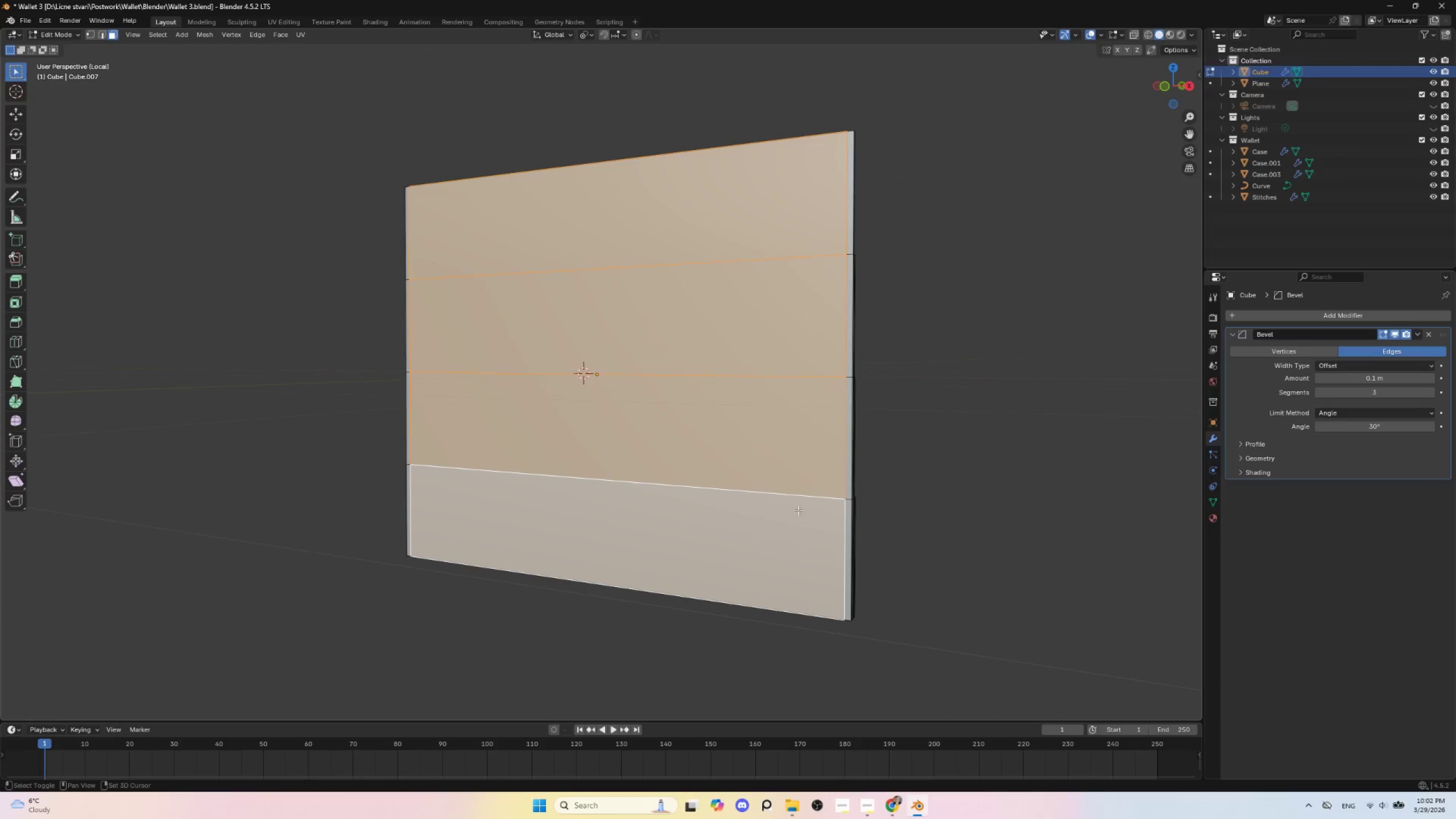 
key(Shift+ShiftLeft)
 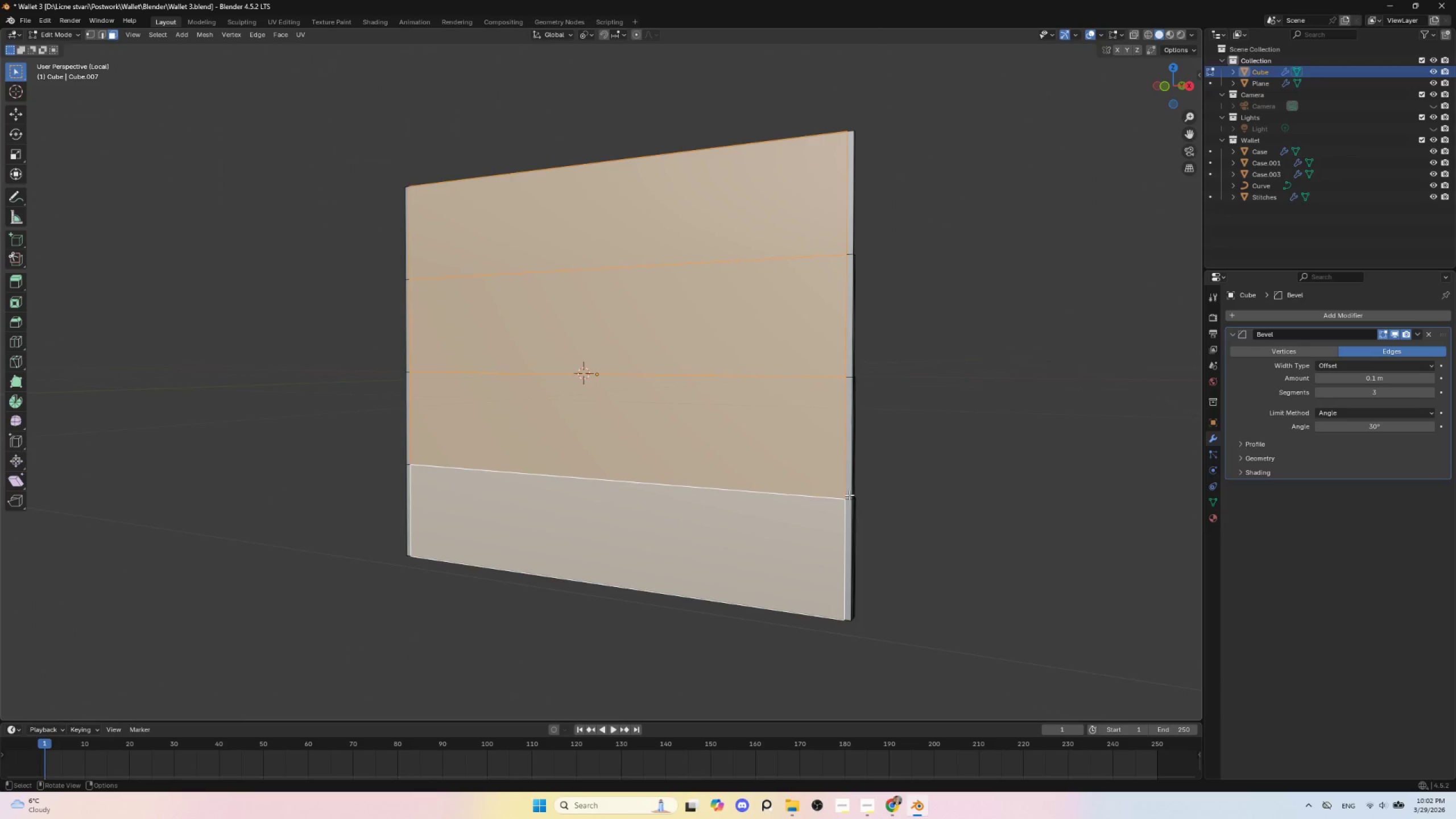 
hold_key(key=AltLeft, duration=0.41)
 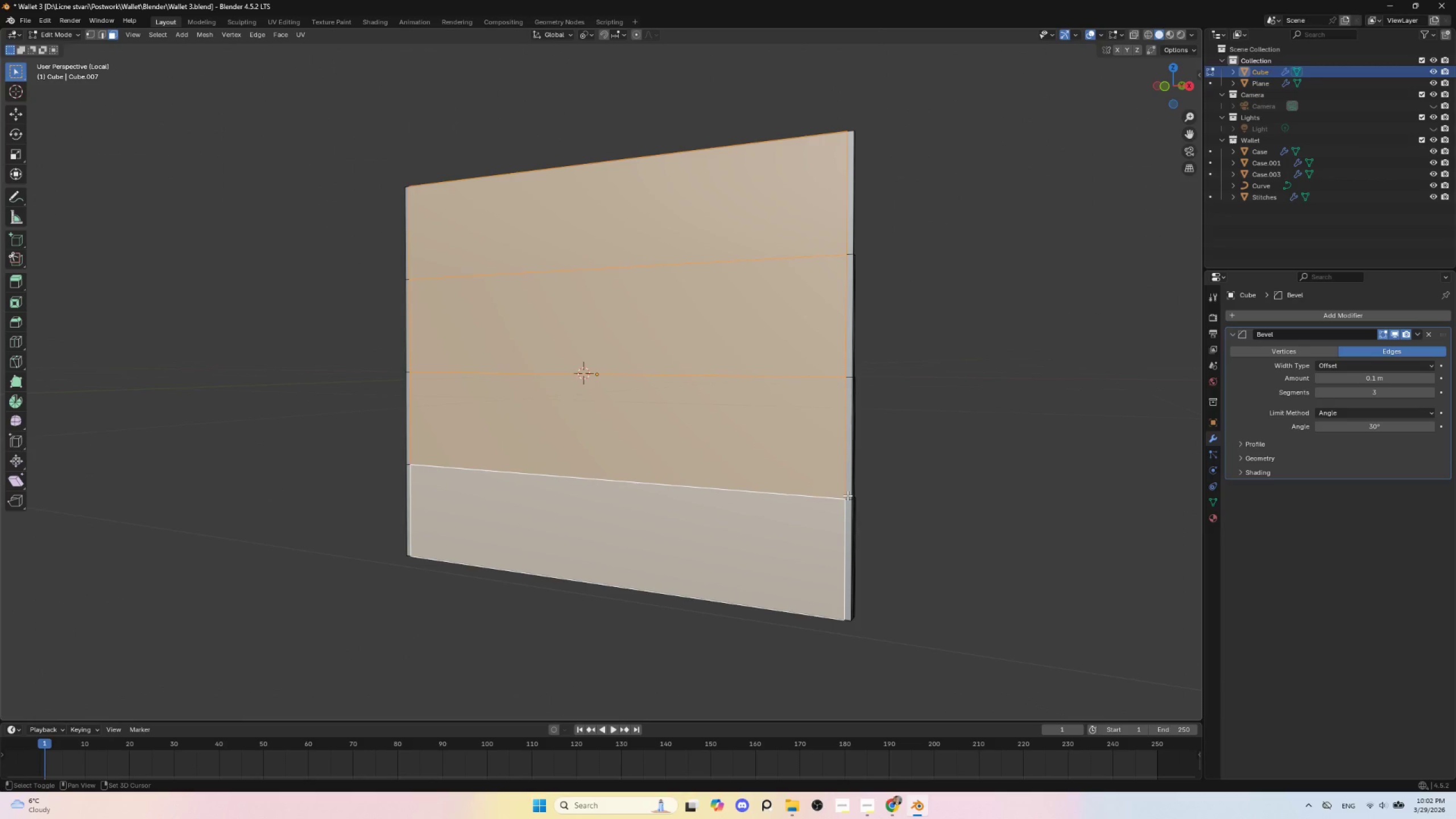 
hold_key(key=ShiftLeft, duration=1.52)
left_click([847, 495])
 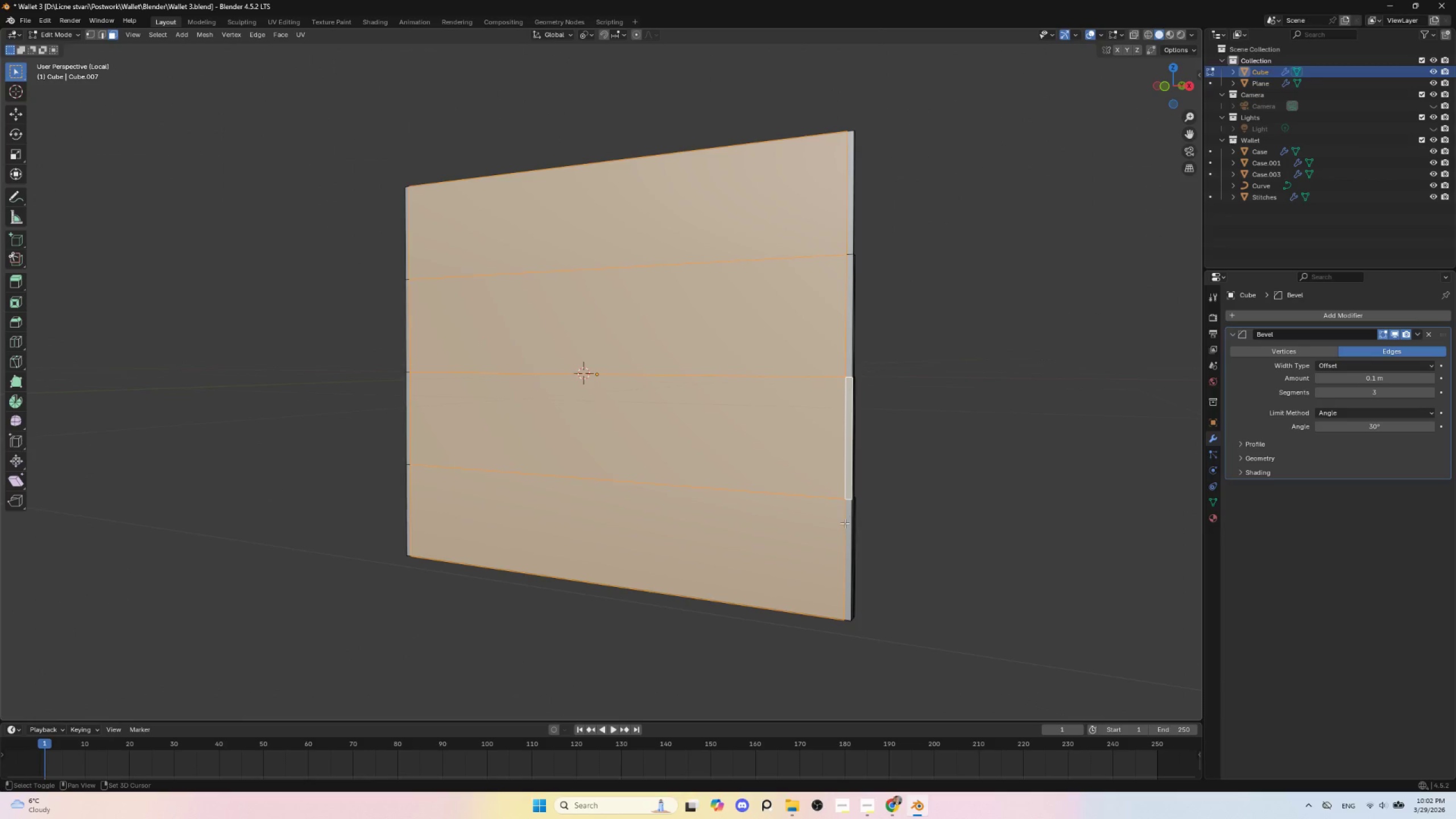 
double_click([845, 523])
 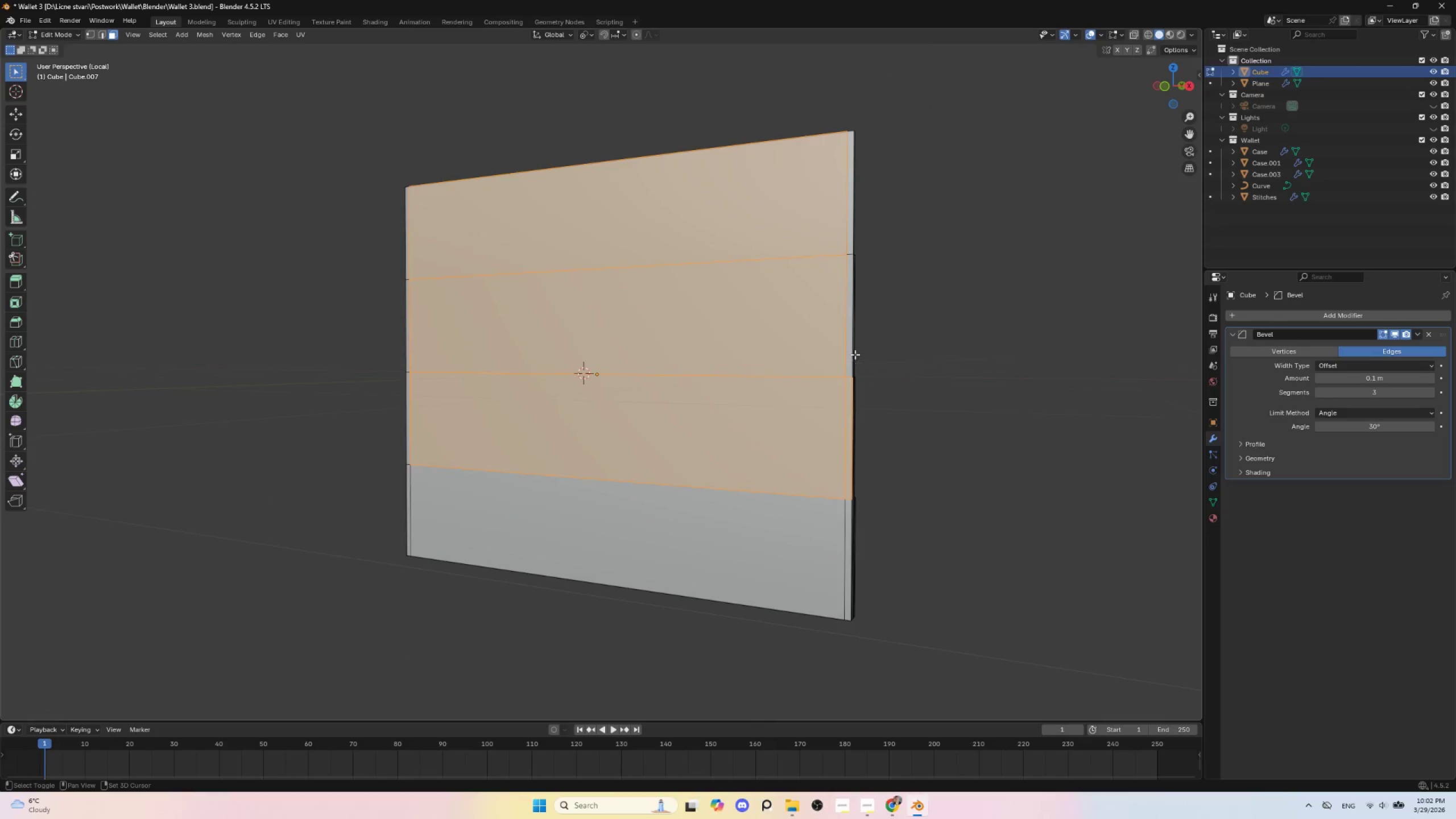 
key(Shift+ShiftLeft)
 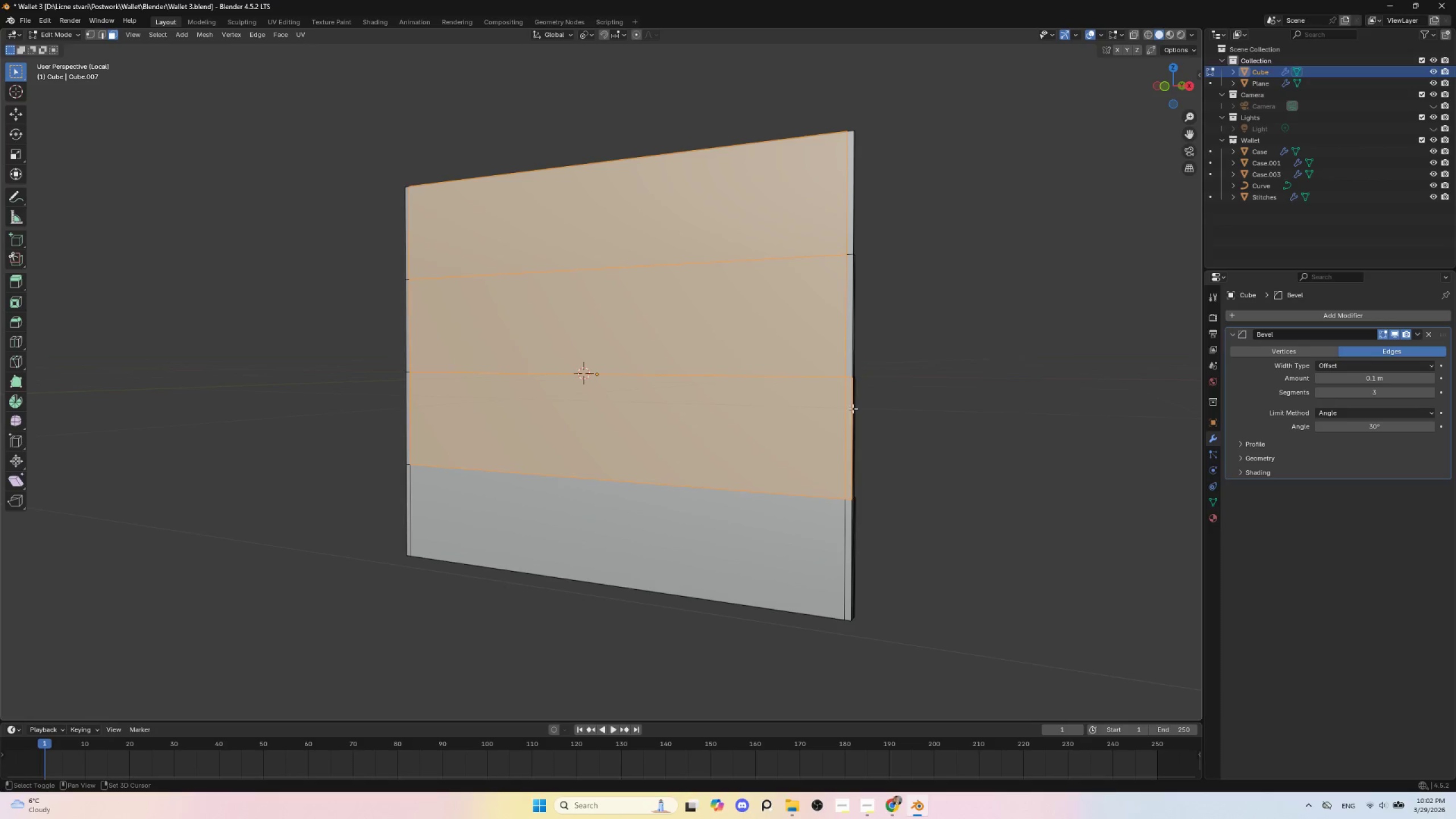 
key(Shift+ShiftLeft)
 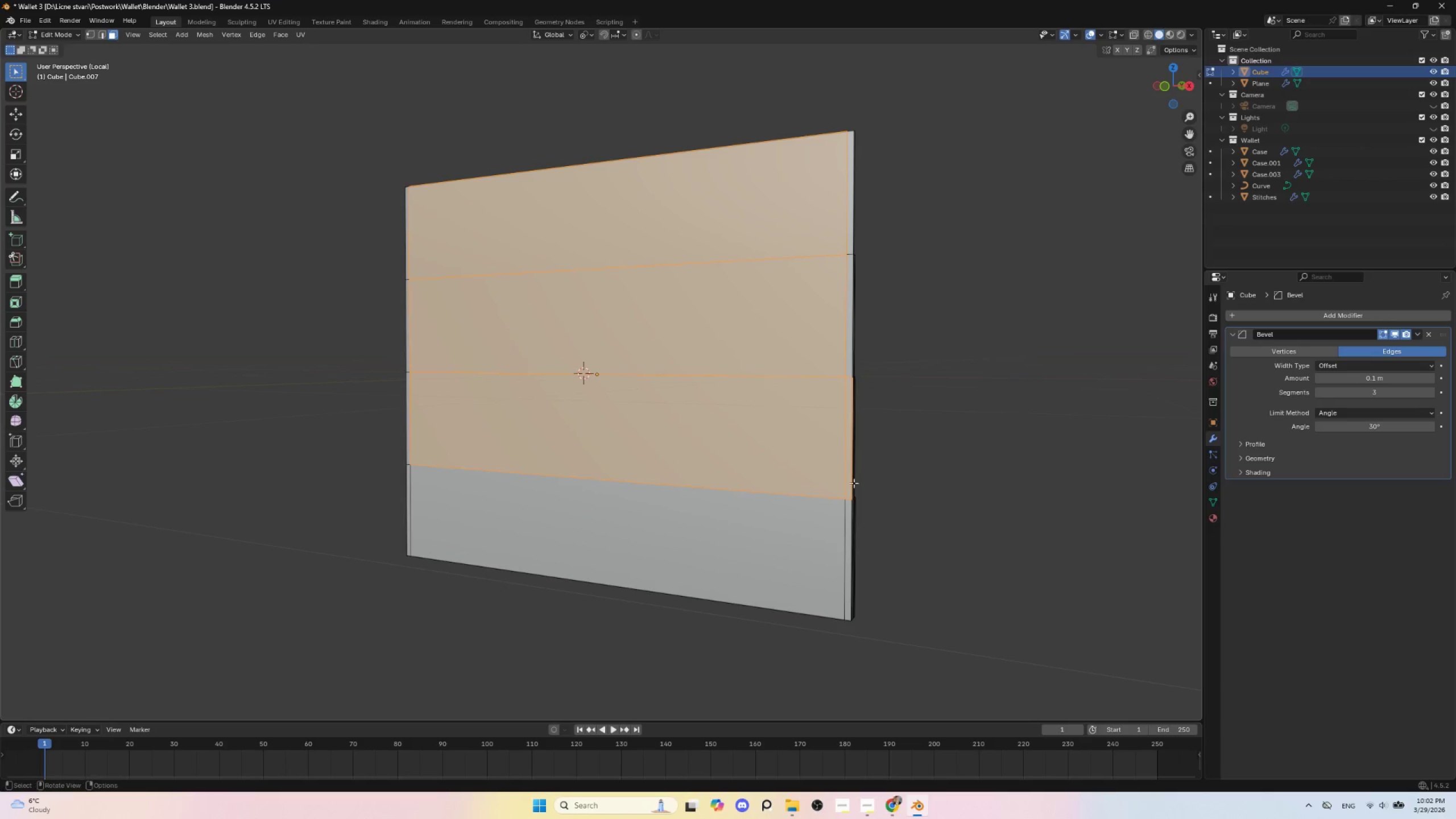 
key(Control+ControlLeft)
 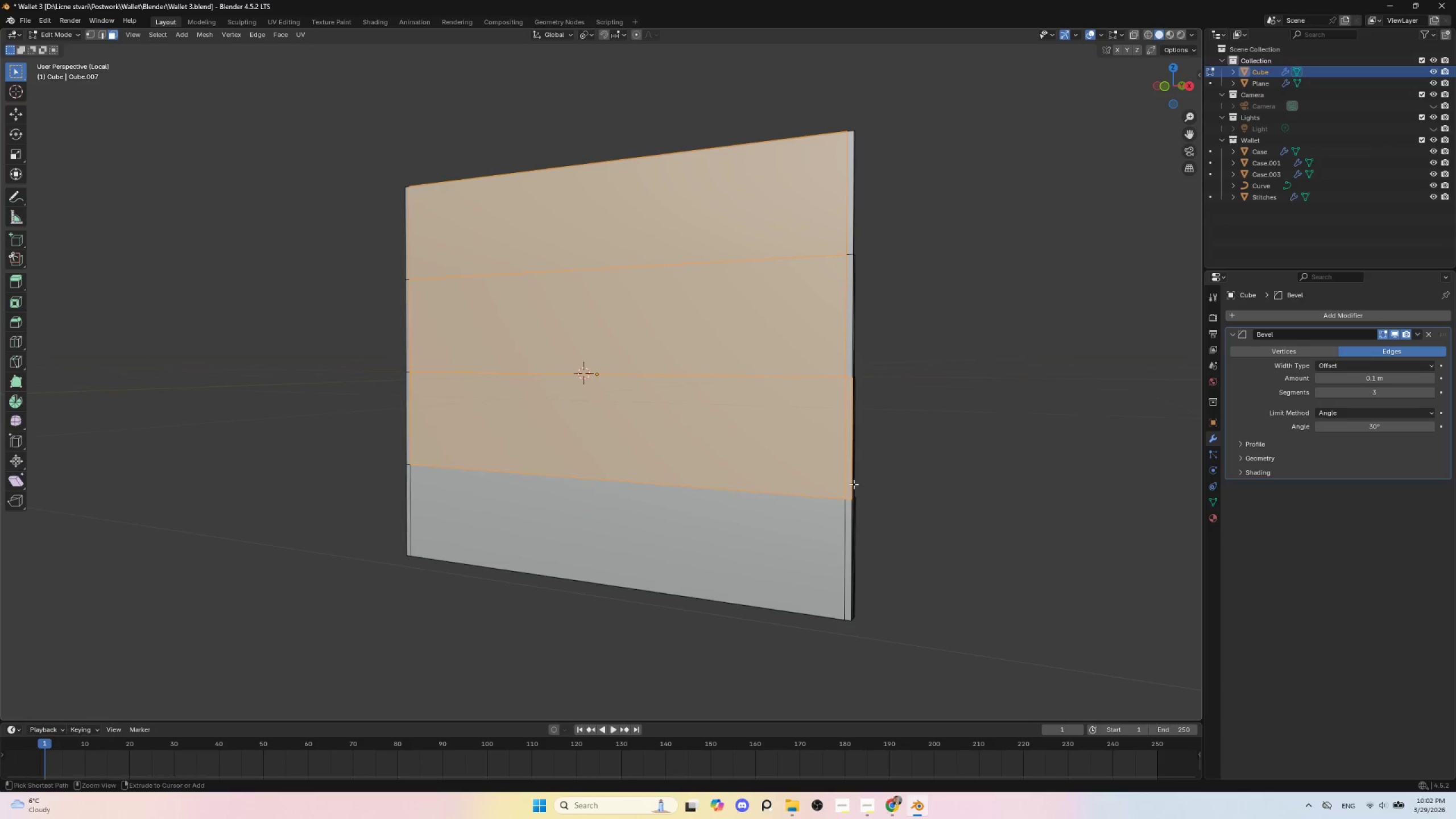 
key(Control+Z)
 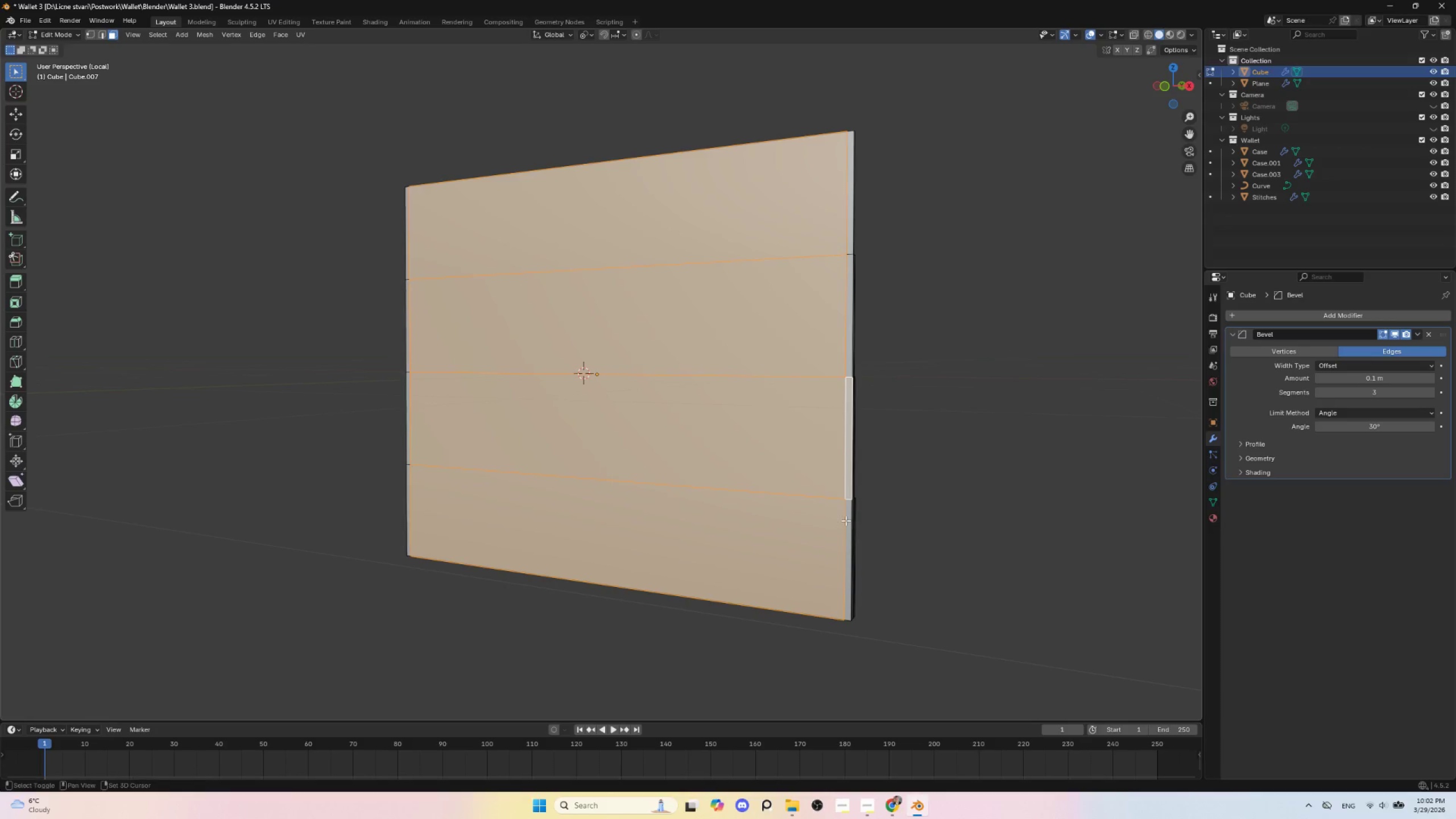 
hold_key(key=ShiftLeft, duration=1.5)
left_click([848, 515])
 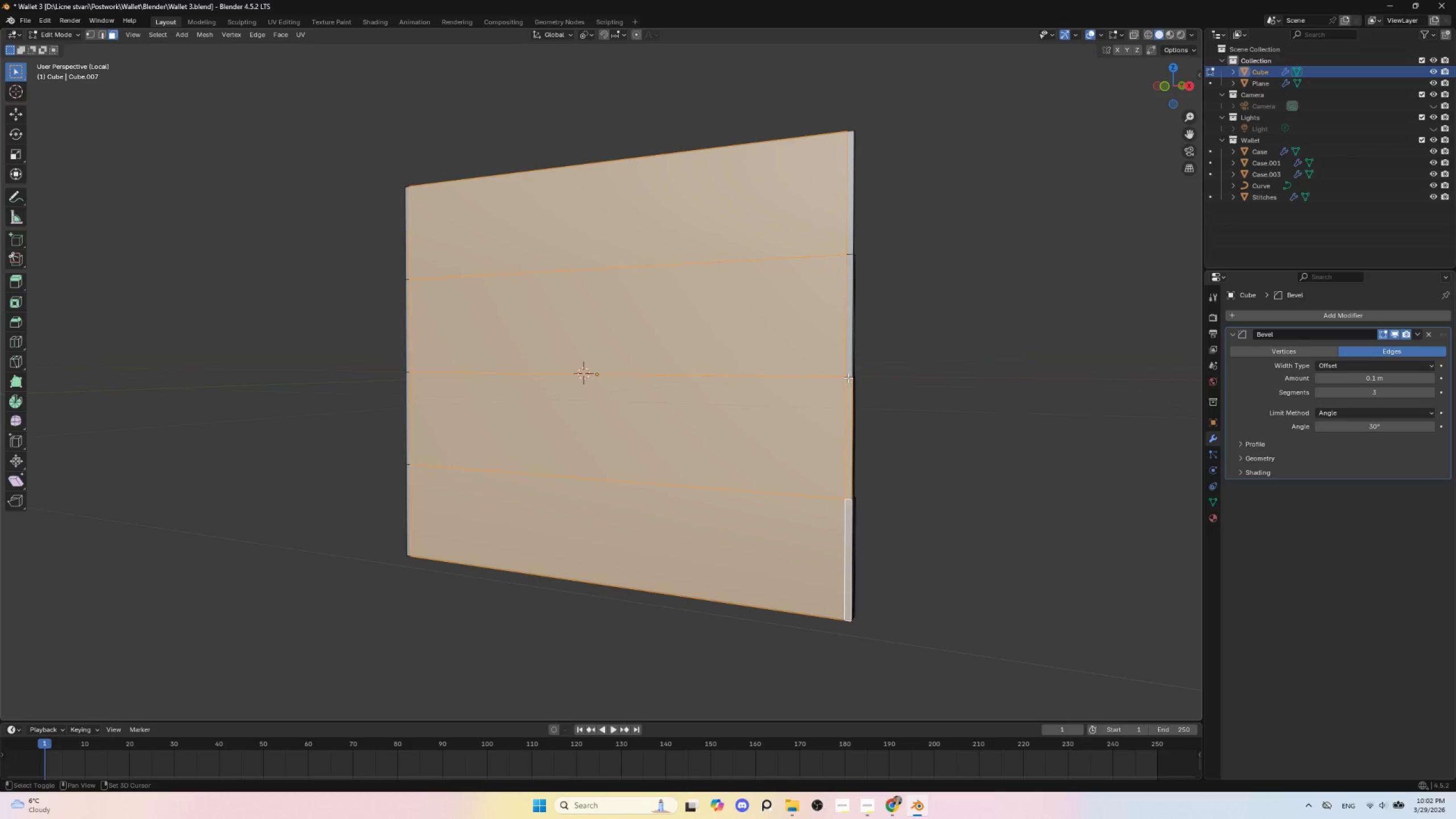 
hold_key(key=ShiftLeft, duration=1.53)
left_click([850, 355])
 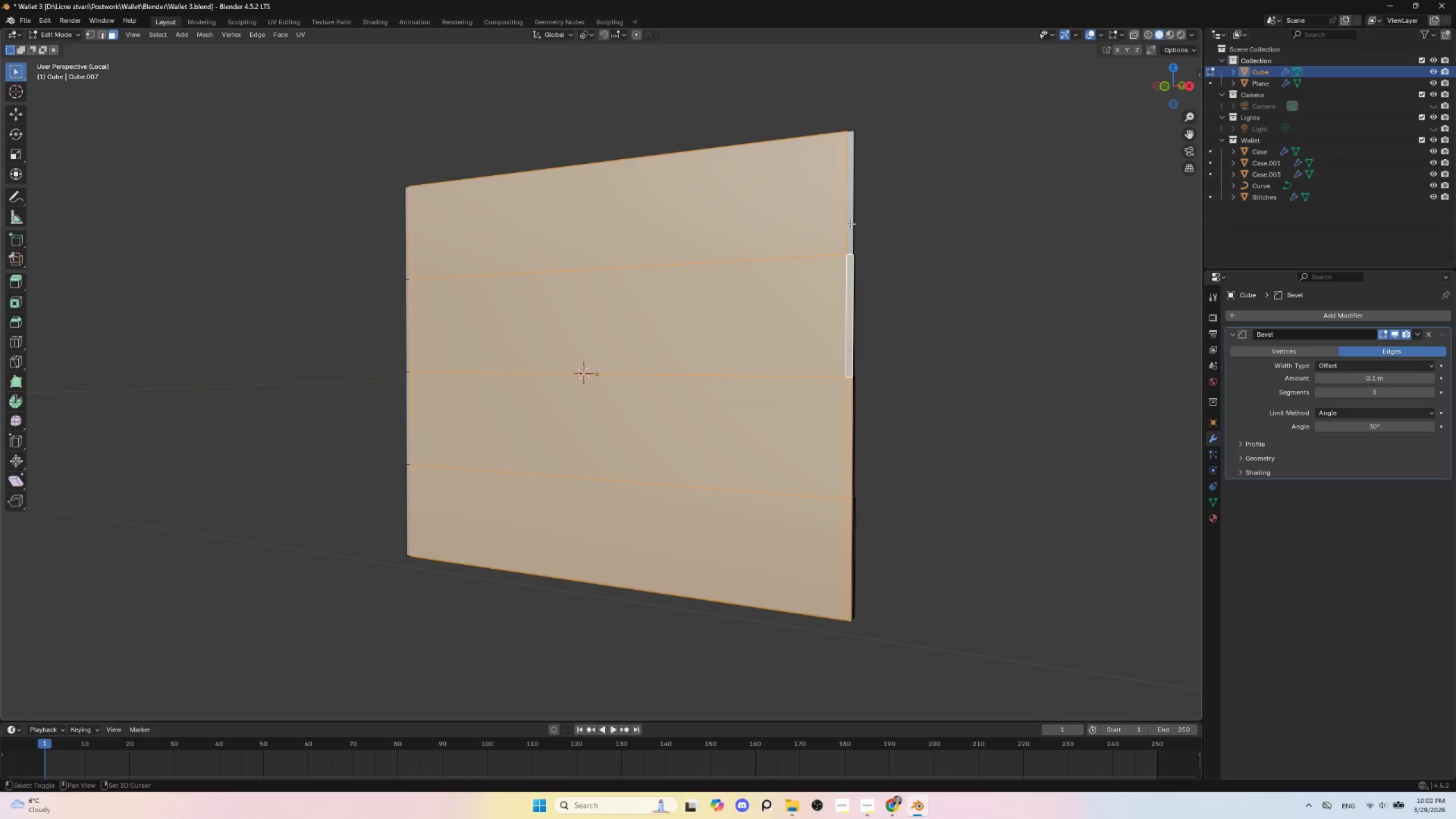 
hold_key(key=ShiftLeft, duration=0.53)
left_click([848, 221])
 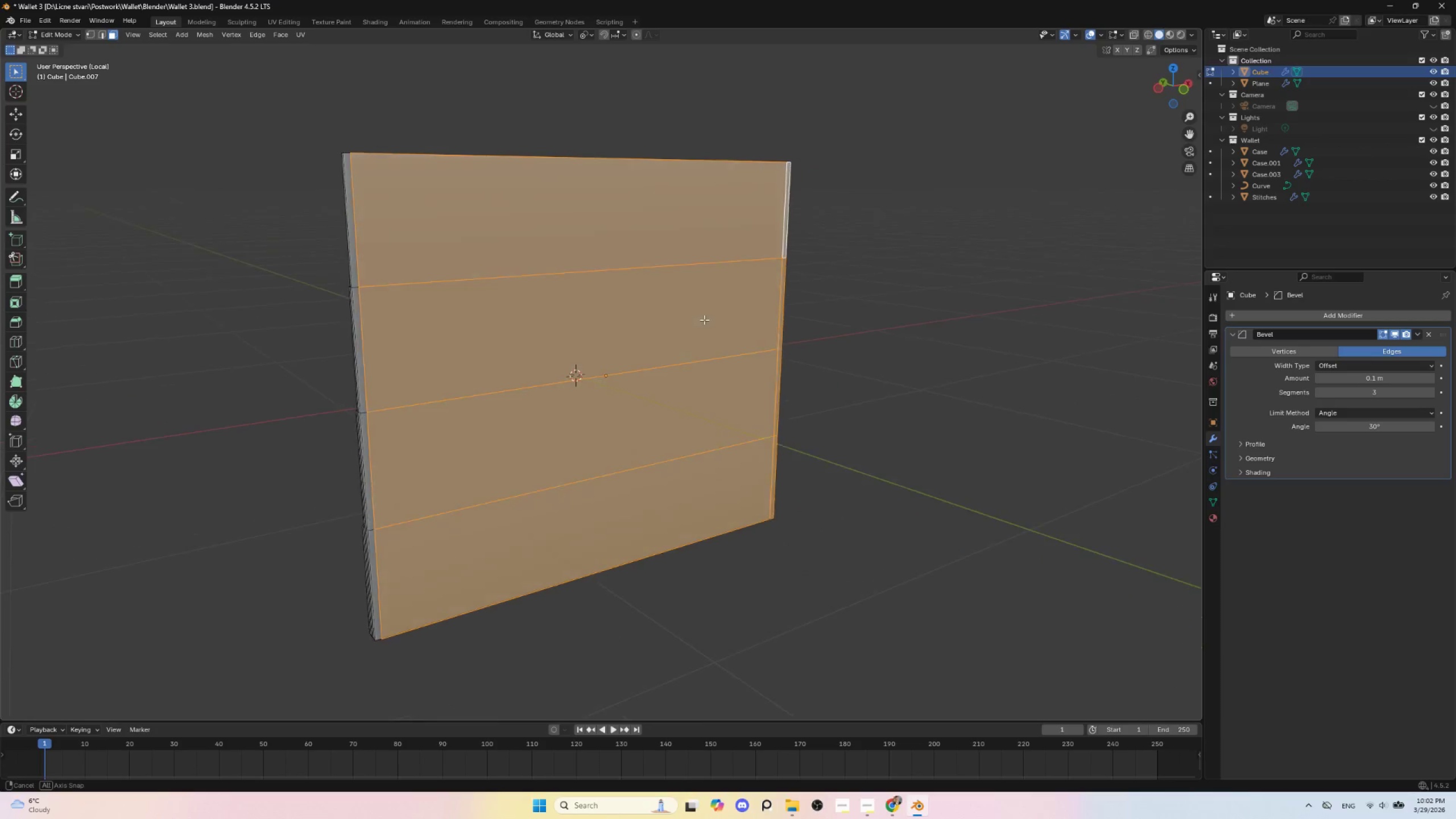 
hold_key(key=ShiftLeft, duration=1.5)
left_click([349, 199])
 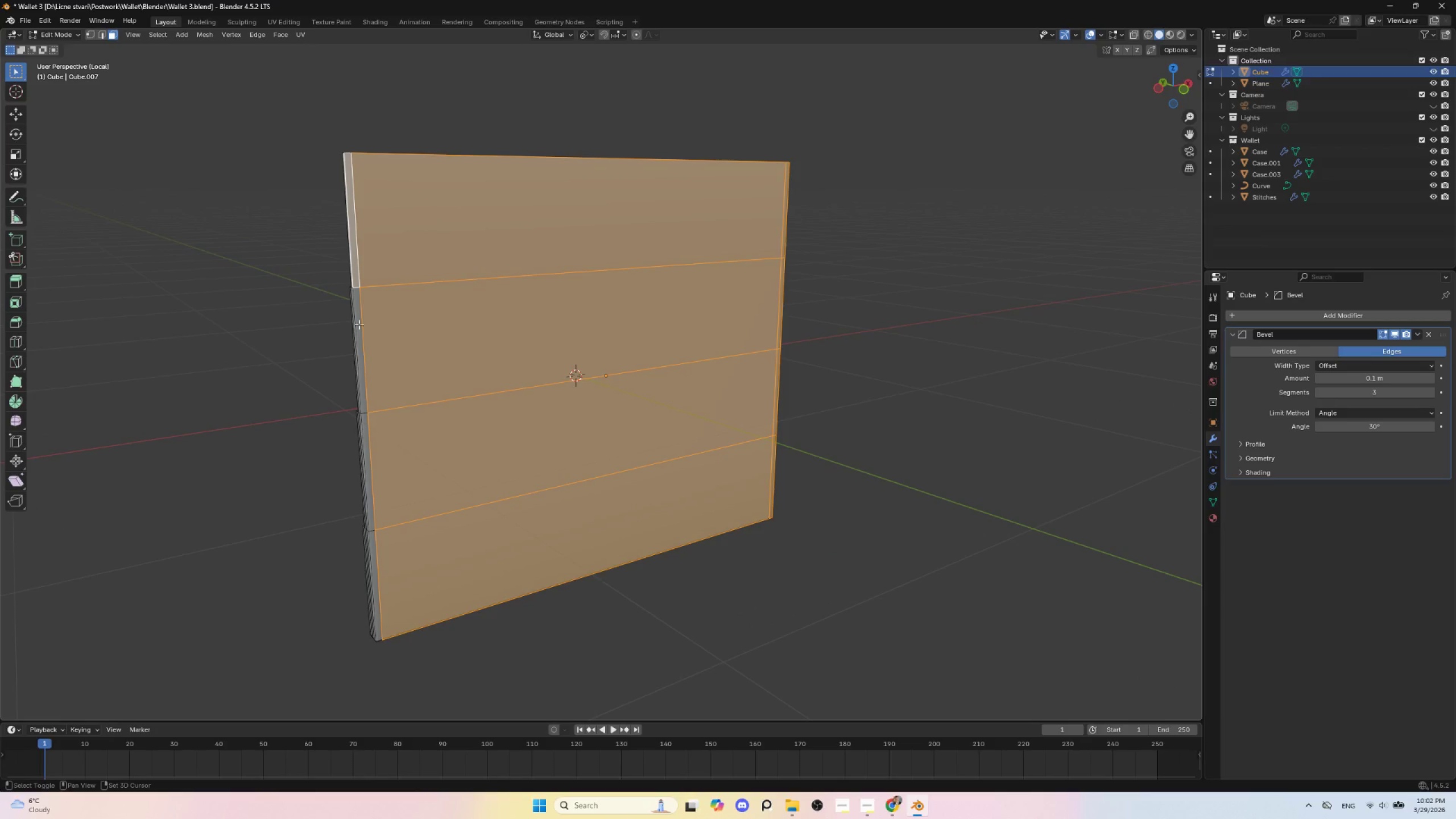 
left_click([358, 321])
 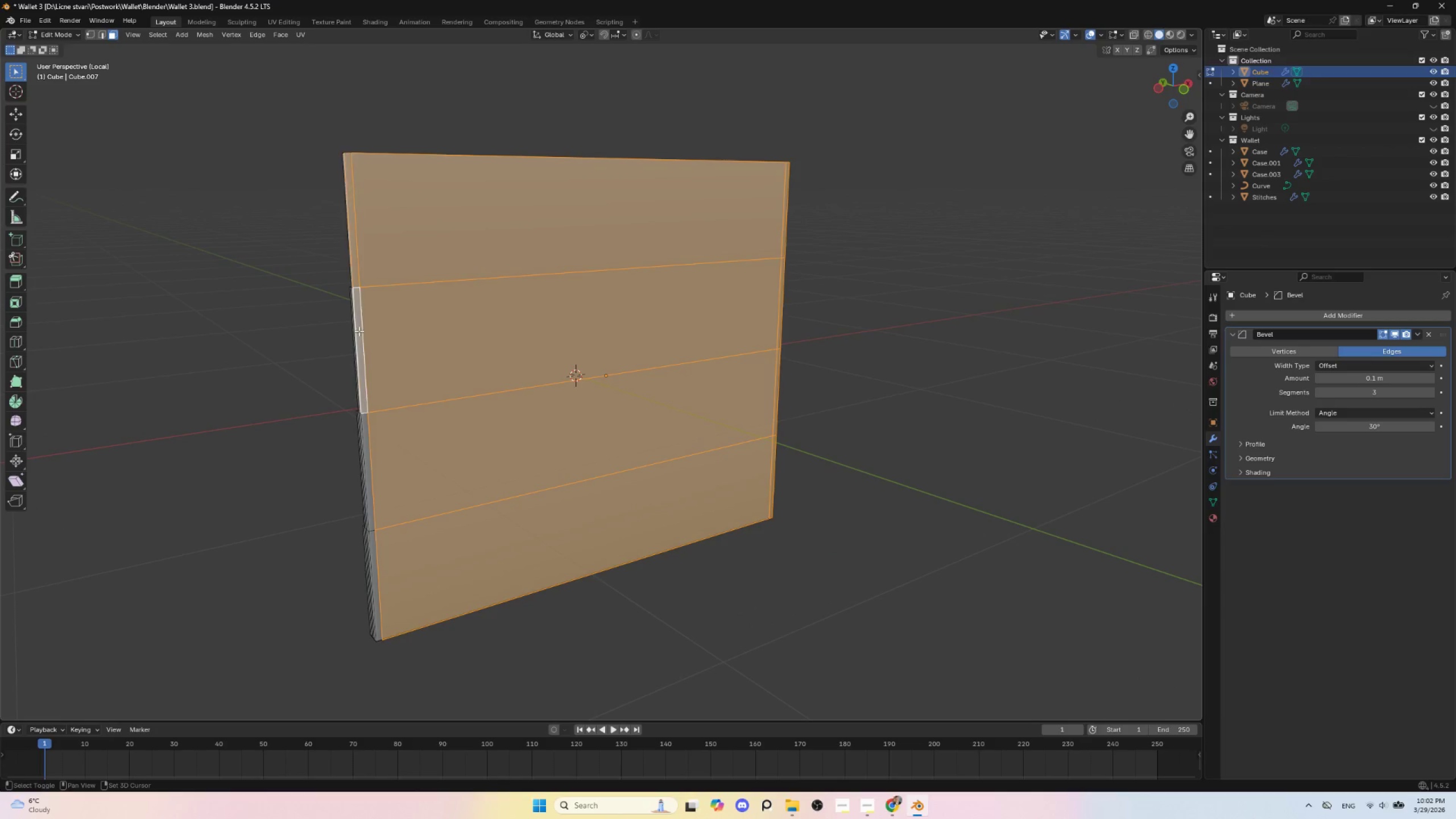 
hold_key(key=ShiftLeft, duration=1.5)
left_click([368, 459])
 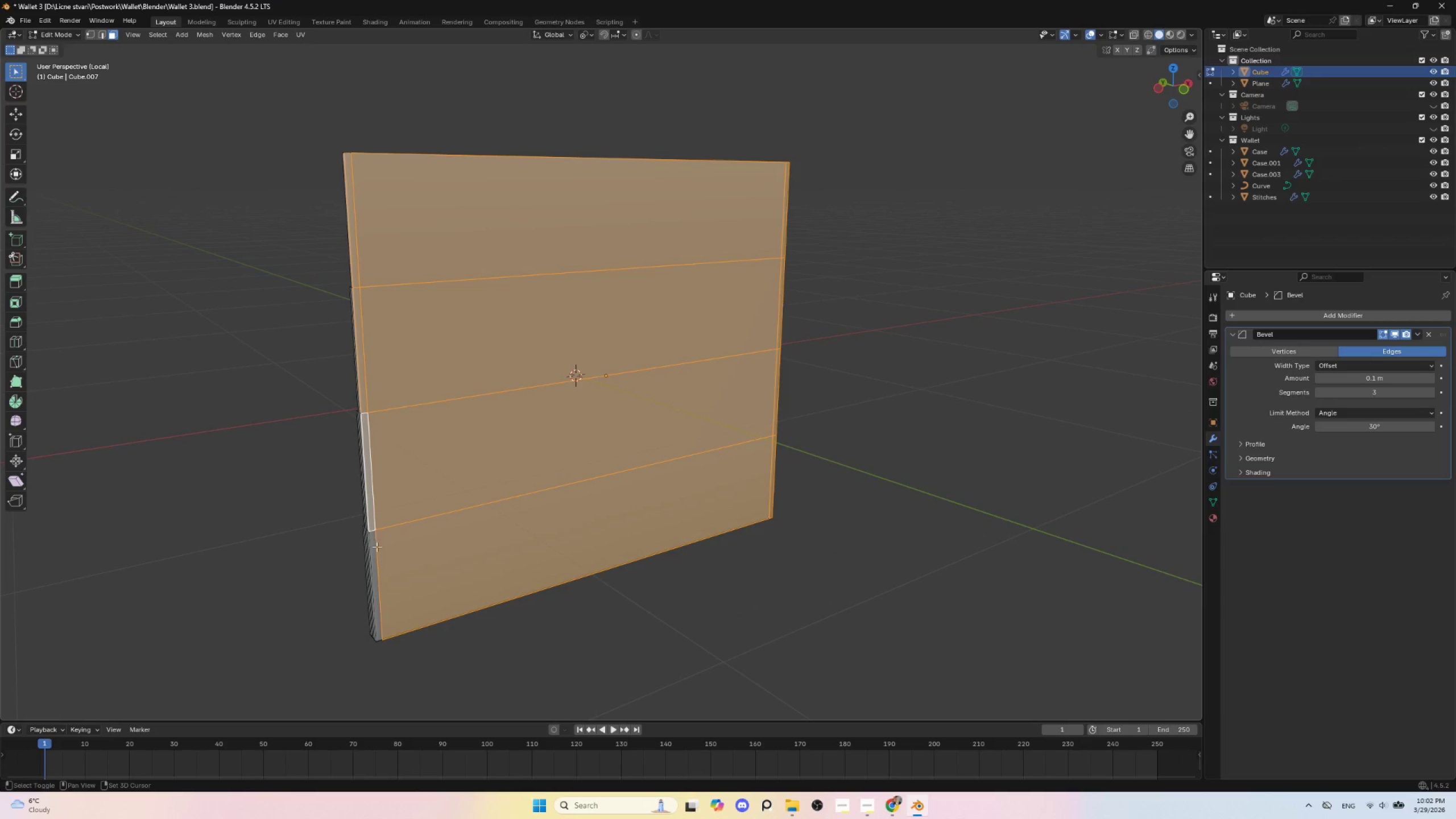 
hold_key(key=ShiftLeft, duration=0.75)
left_click([374, 549])
 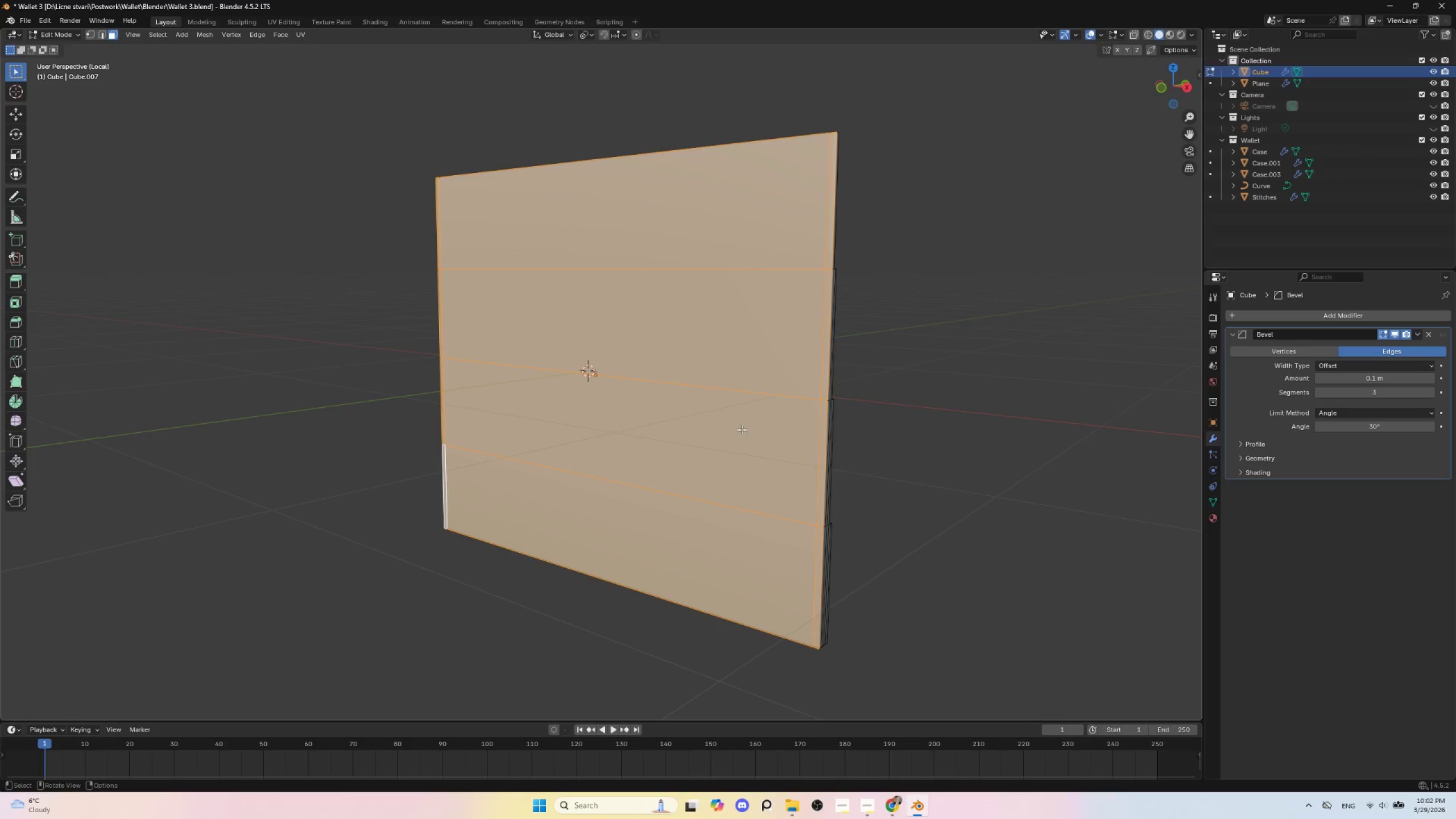 
key(Delete)
 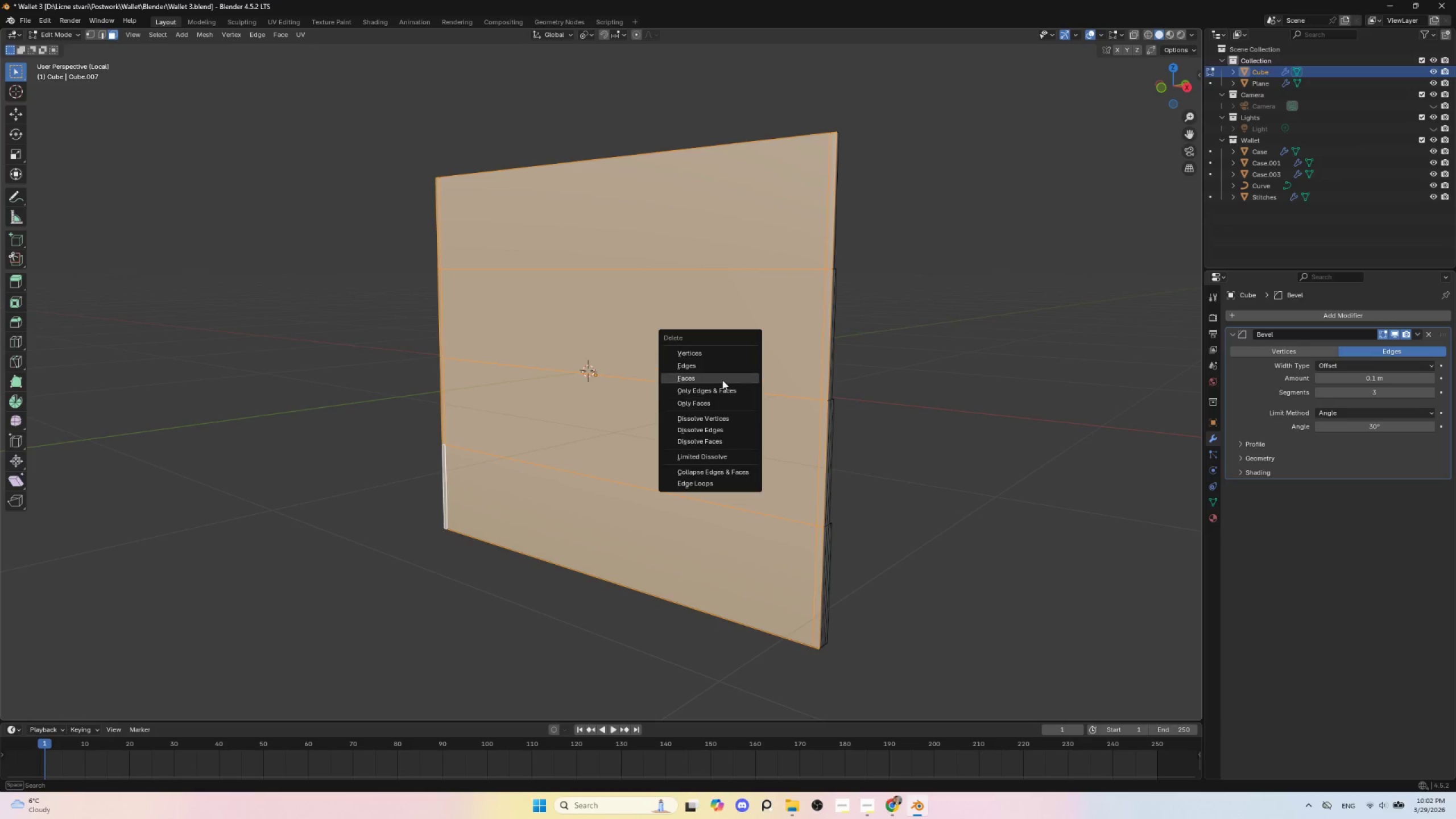 
left_click([722, 380])
 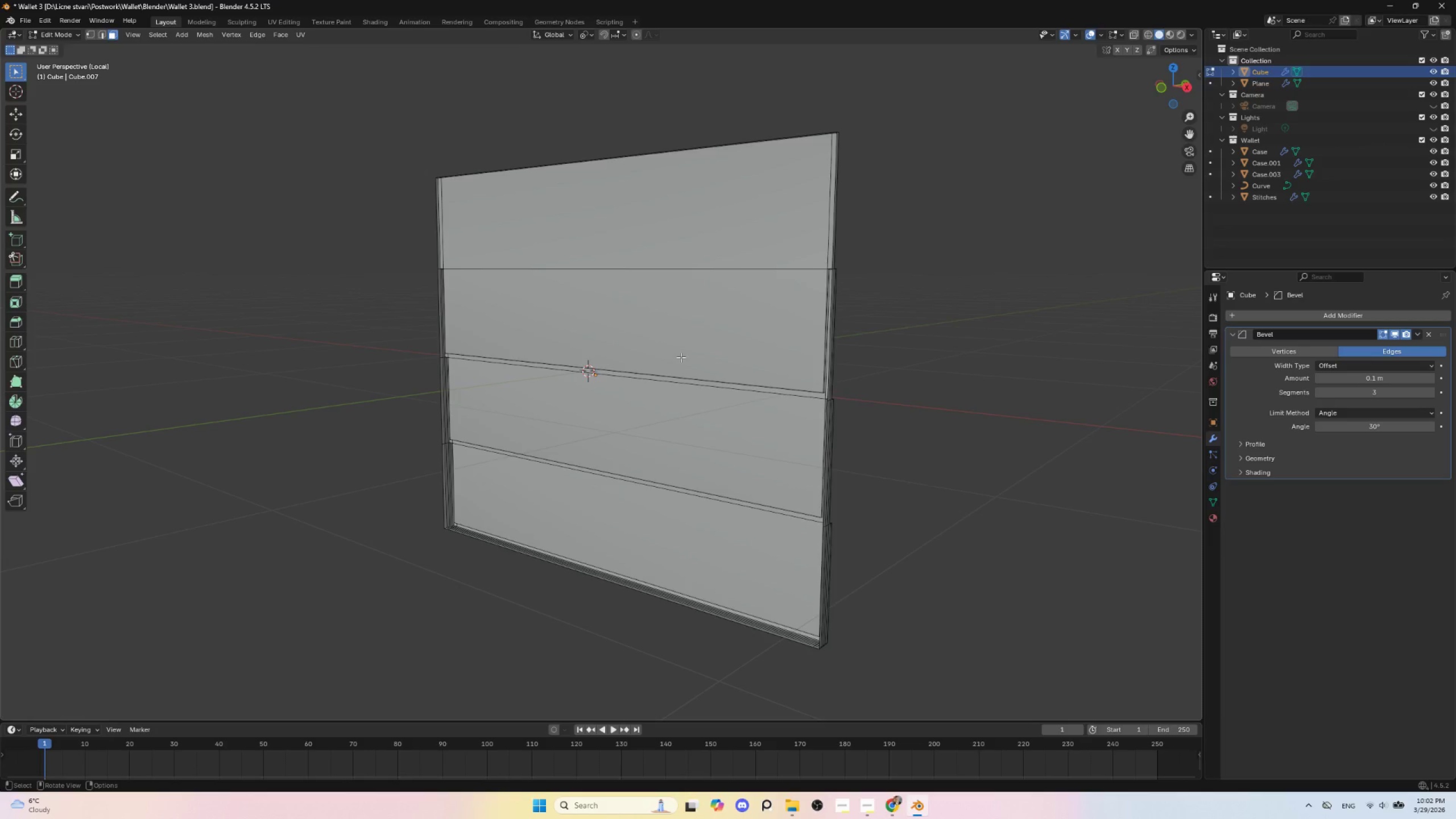 
key(Tab)
 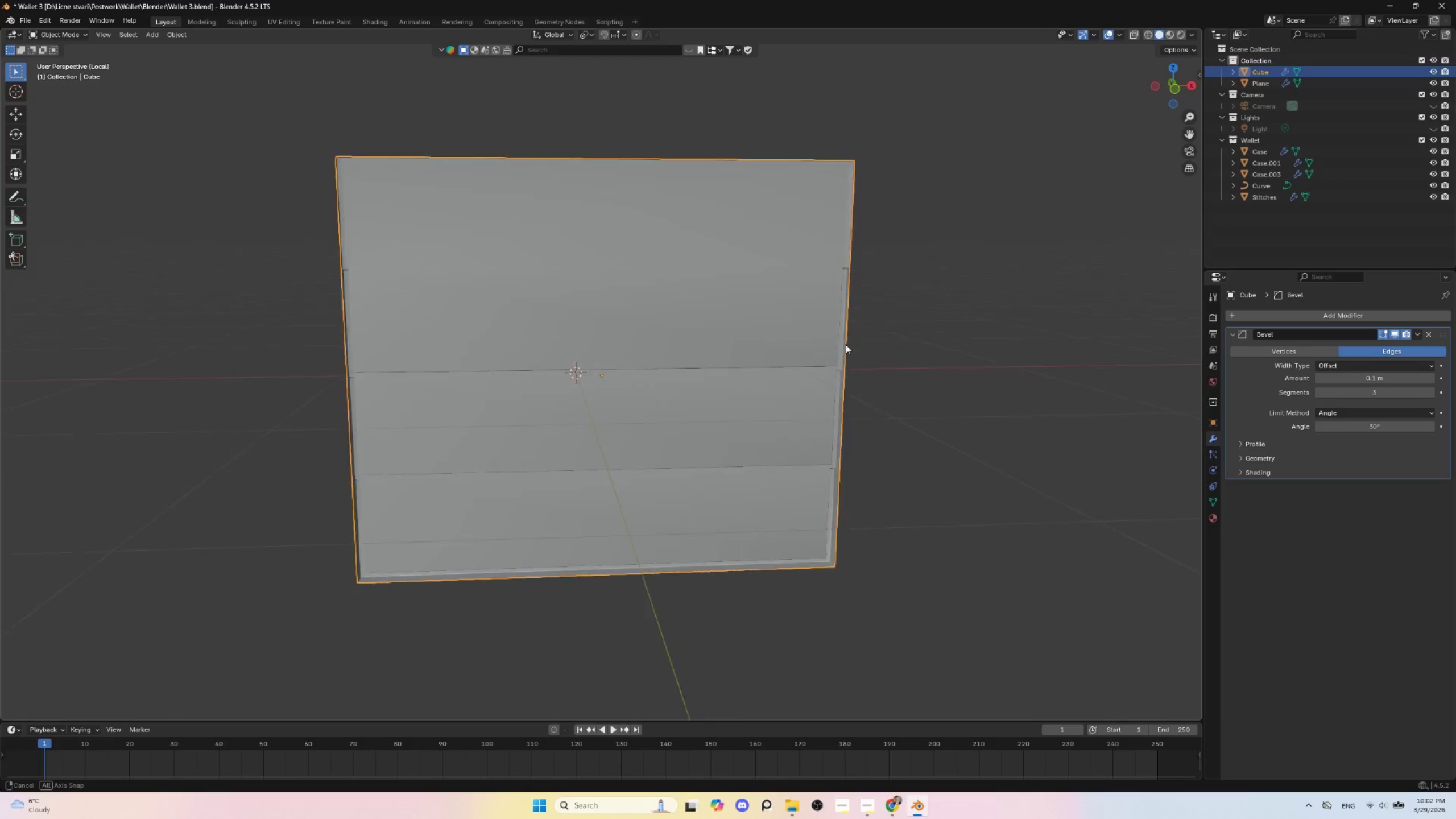 
wait(5.45)
 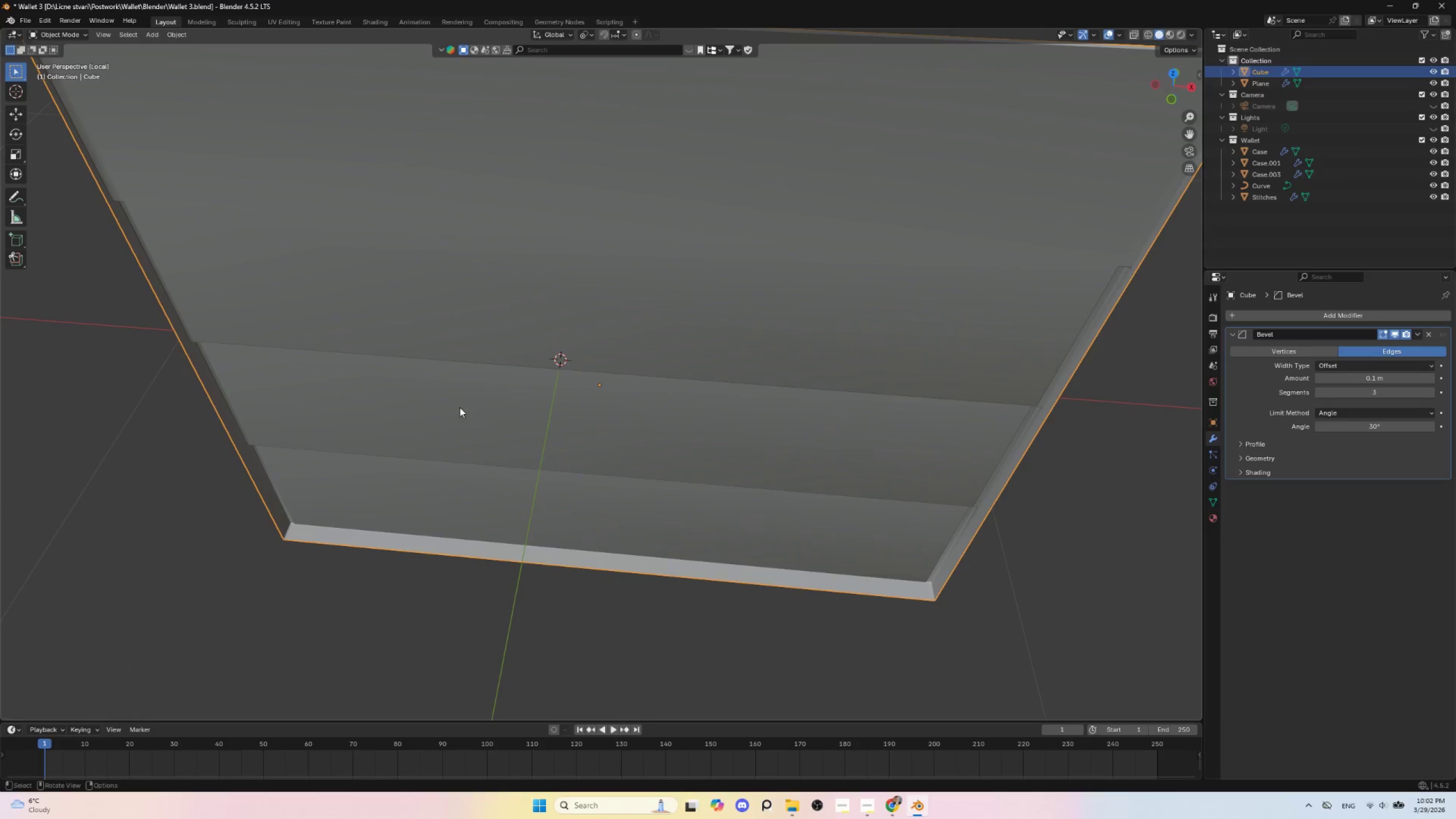 
hold_key(key=ShiftLeft, duration=0.55)
 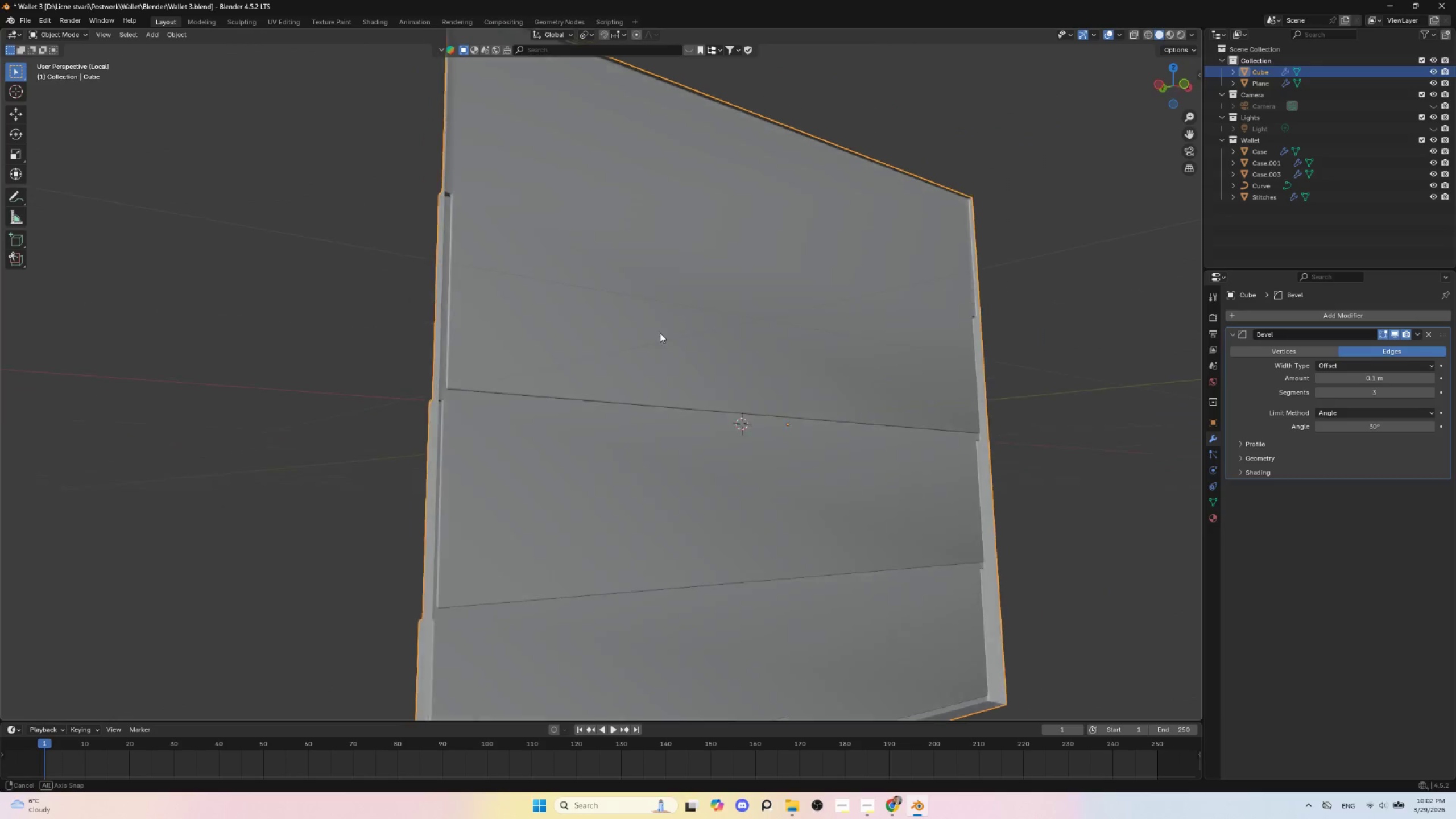 
scroll: coordinate [826, 413], scroll_direction: up, amount: 3.0
 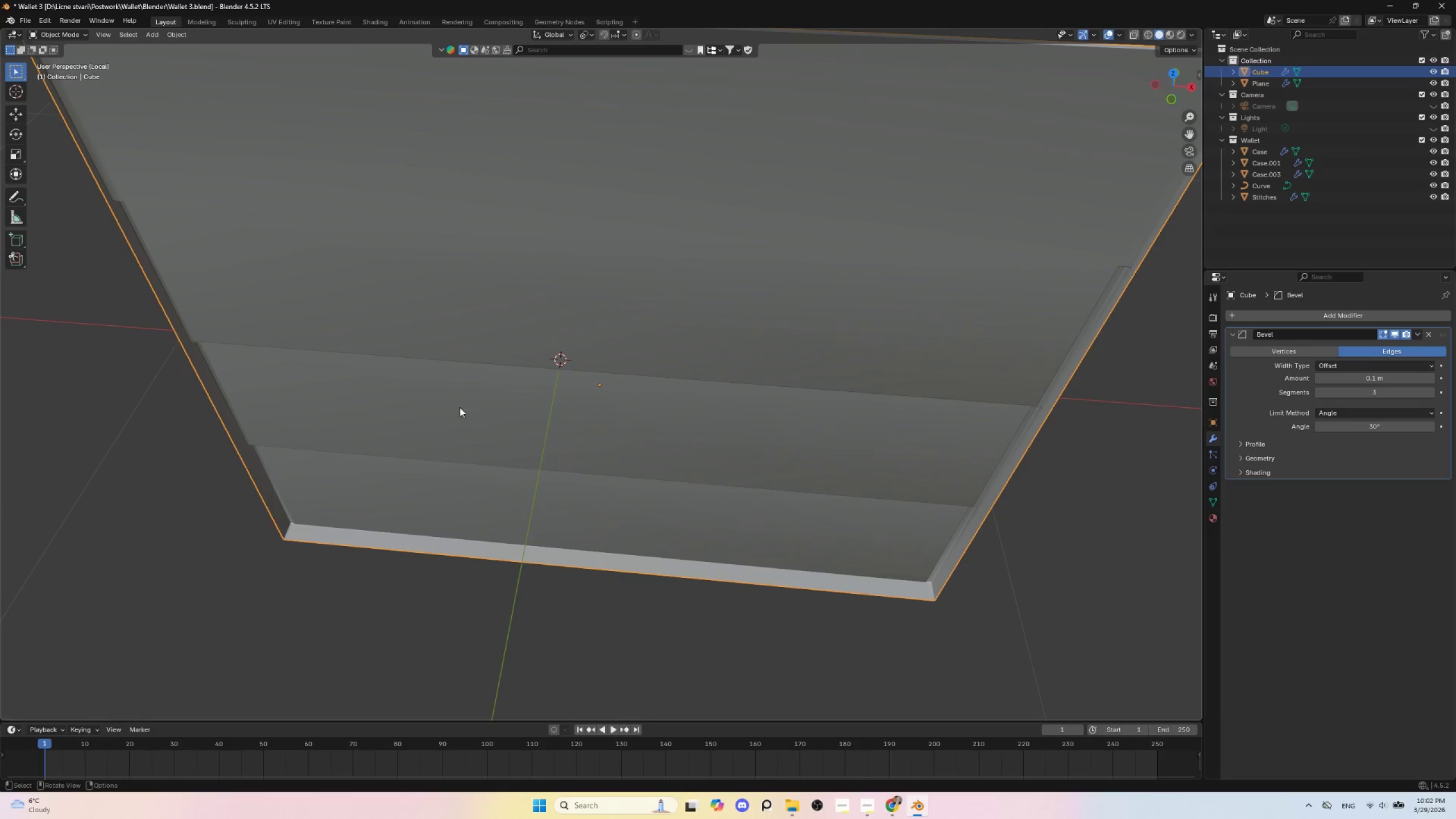 
wait(14.19)
 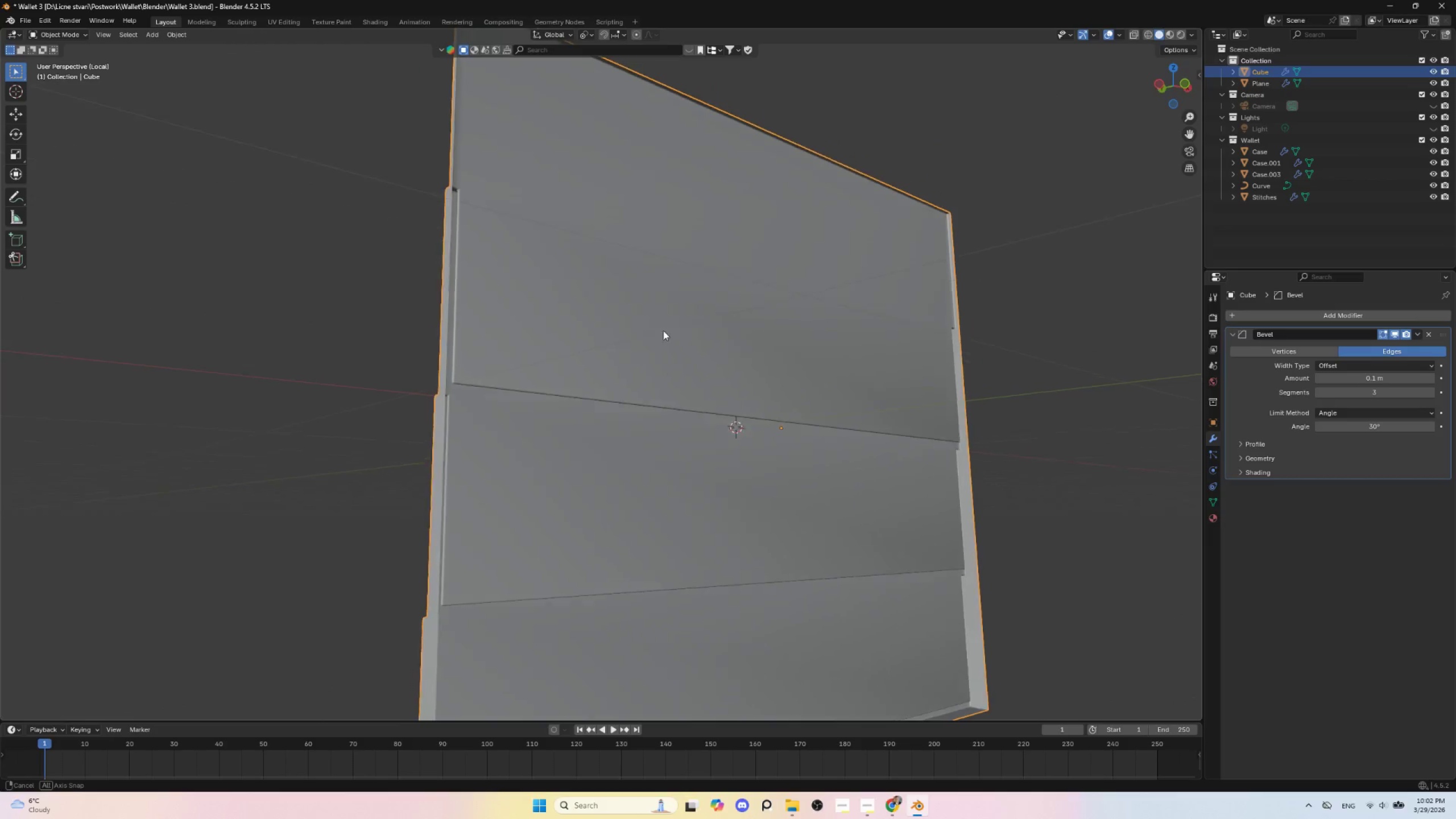 
key(Control+Z)
 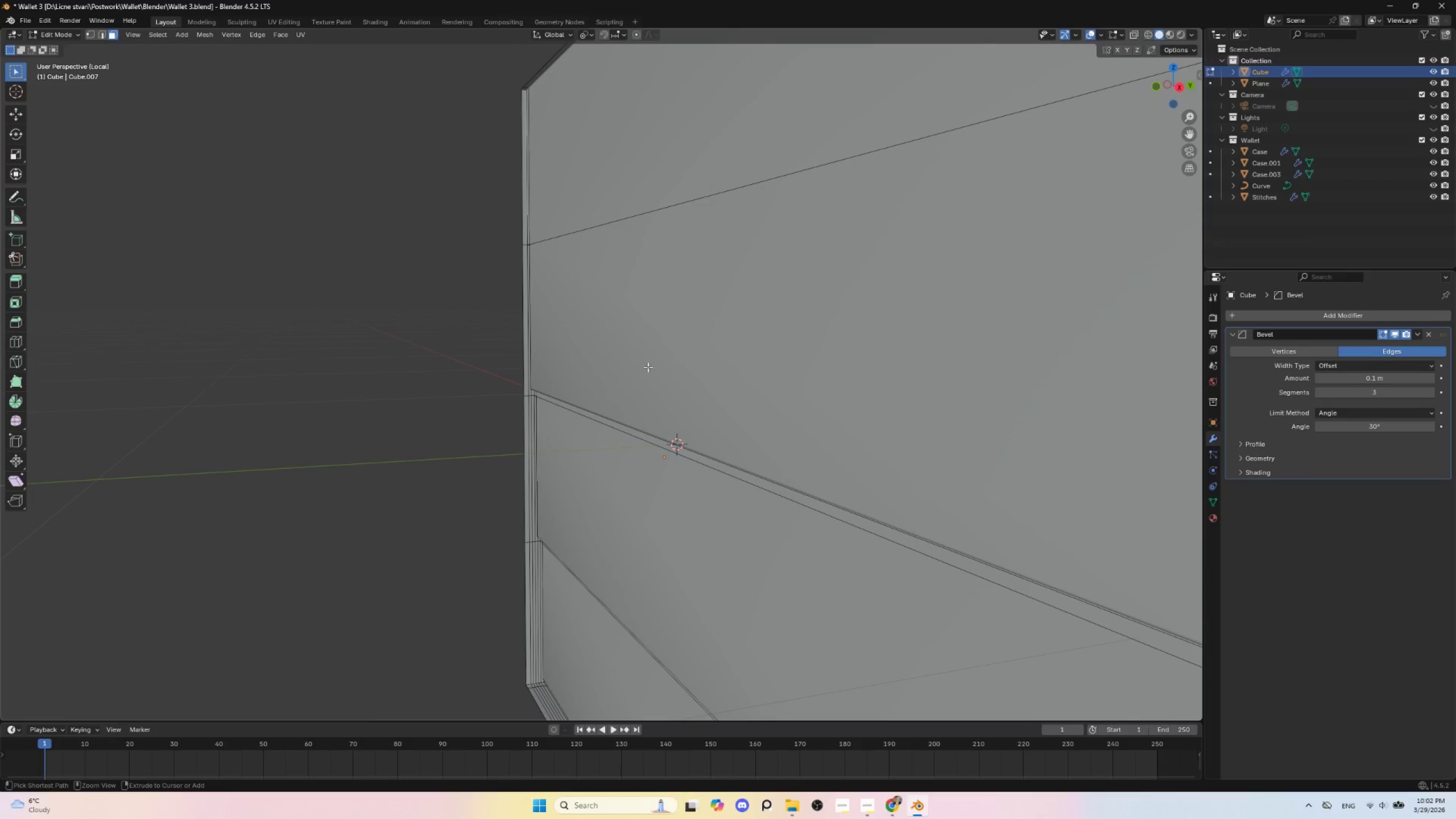 
key(Control+Z)
 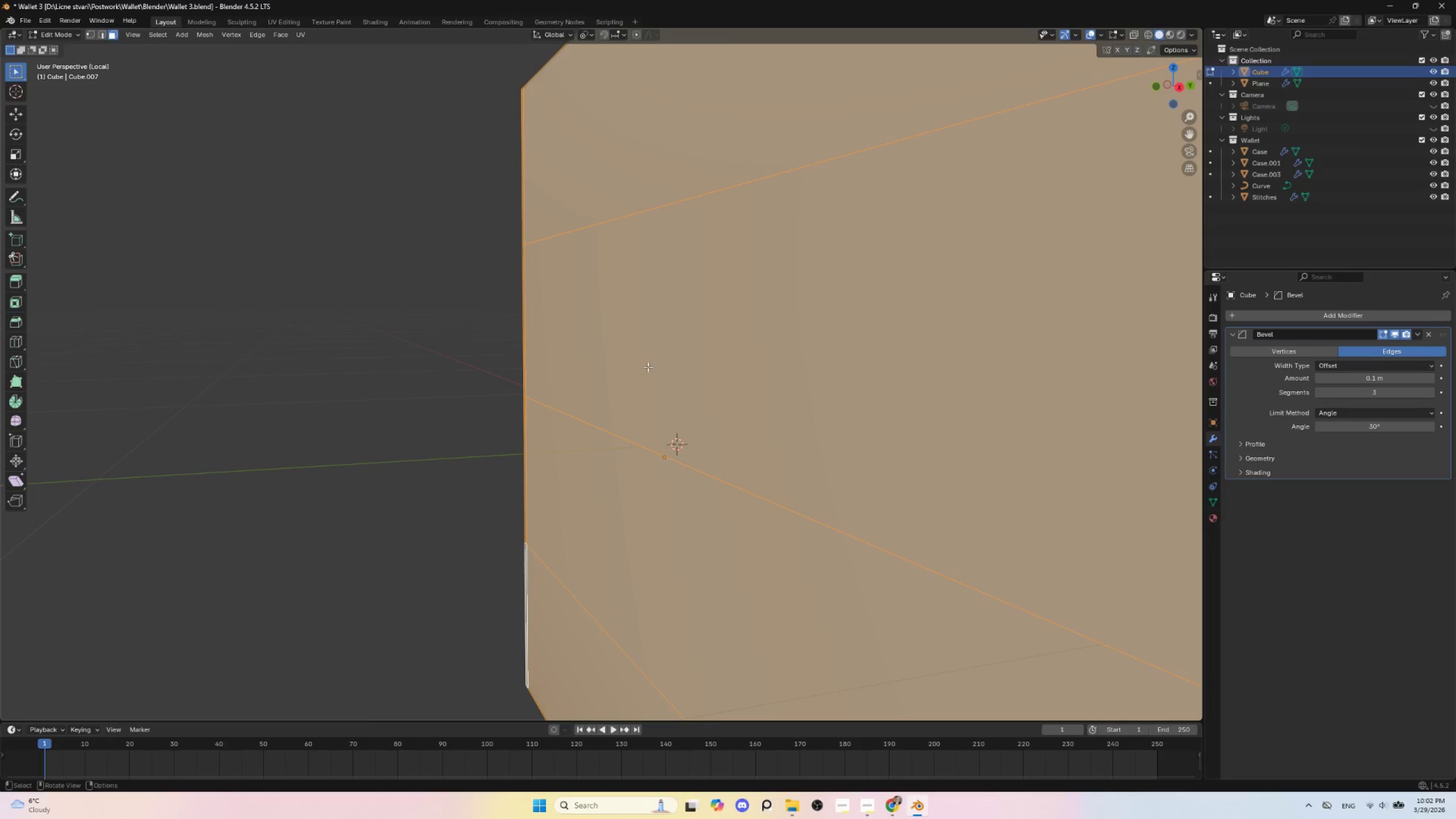 
key(Tab)
 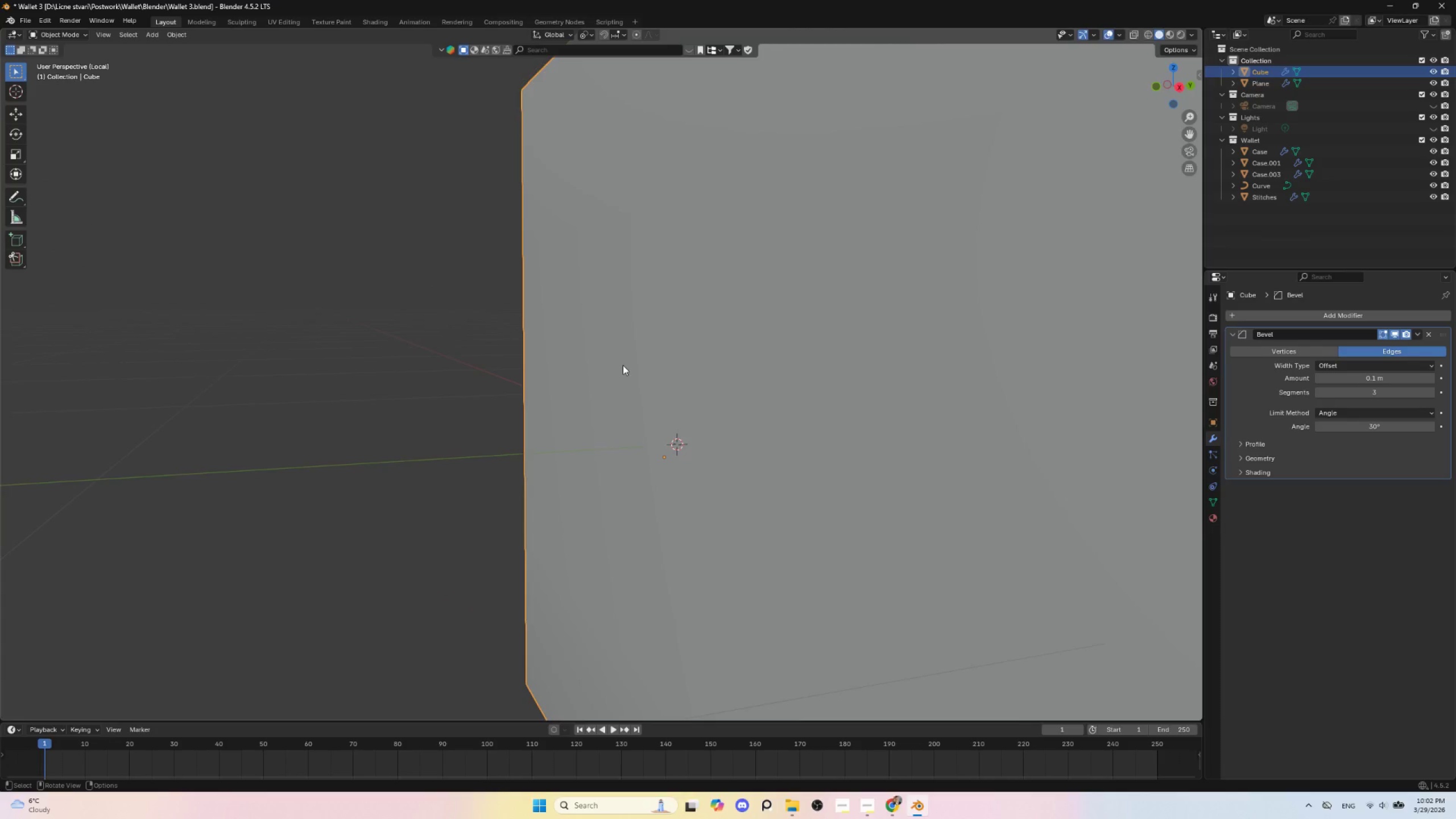 
left_click([816, 418])
 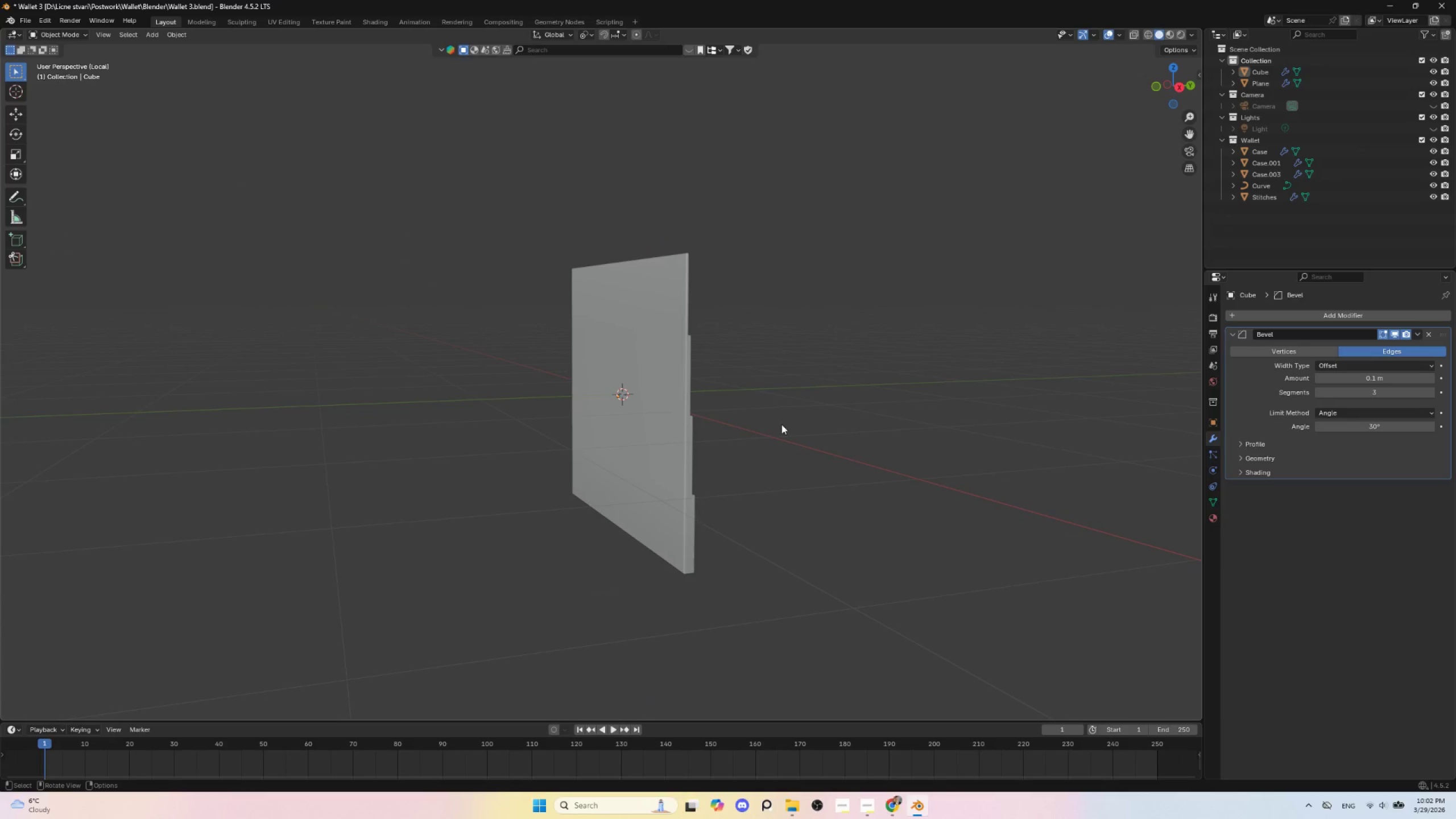 
scroll: coordinate [614, 380], scroll_direction: down, amount: 6.0
 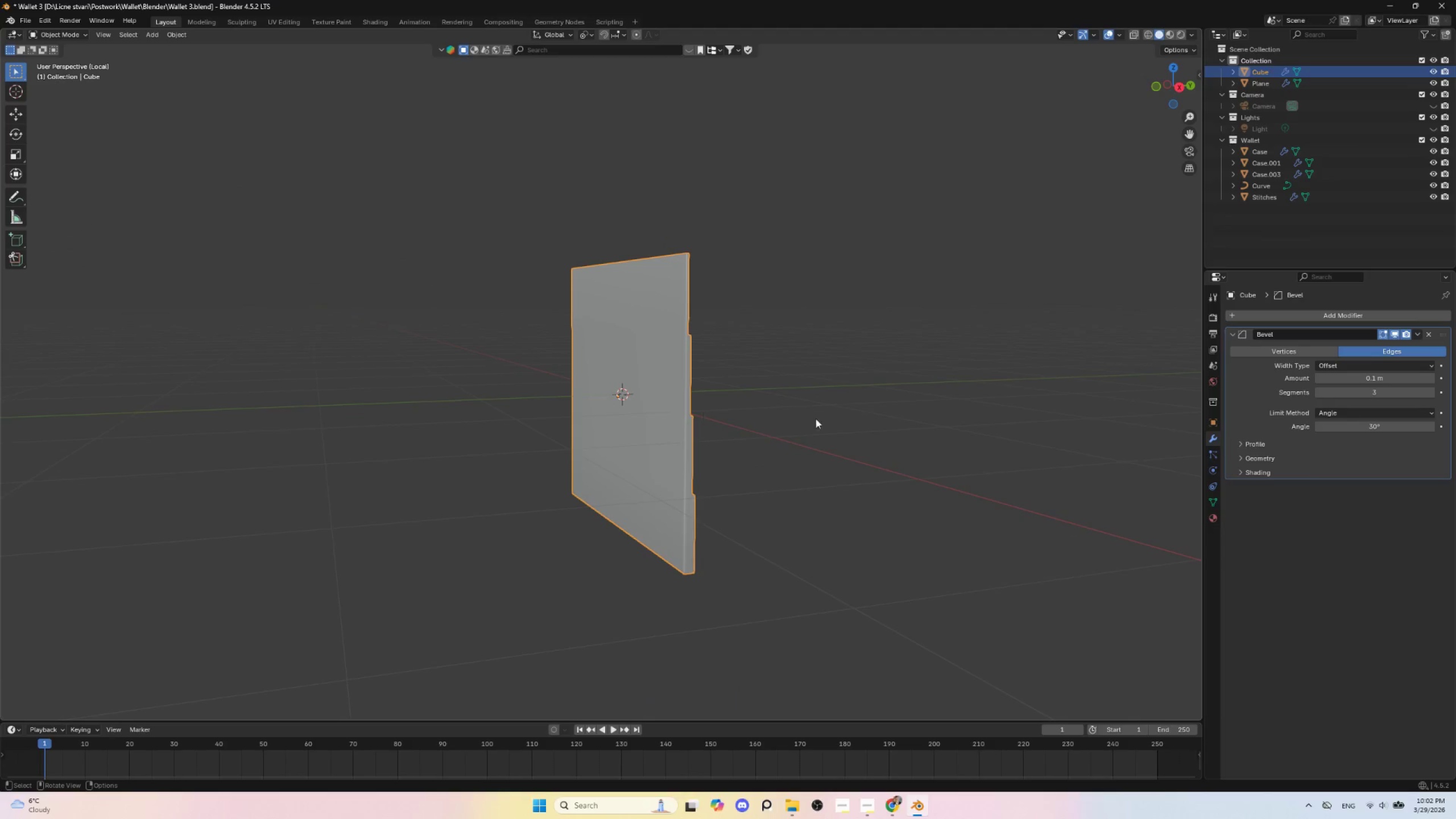 
key(NumpadDivide)
 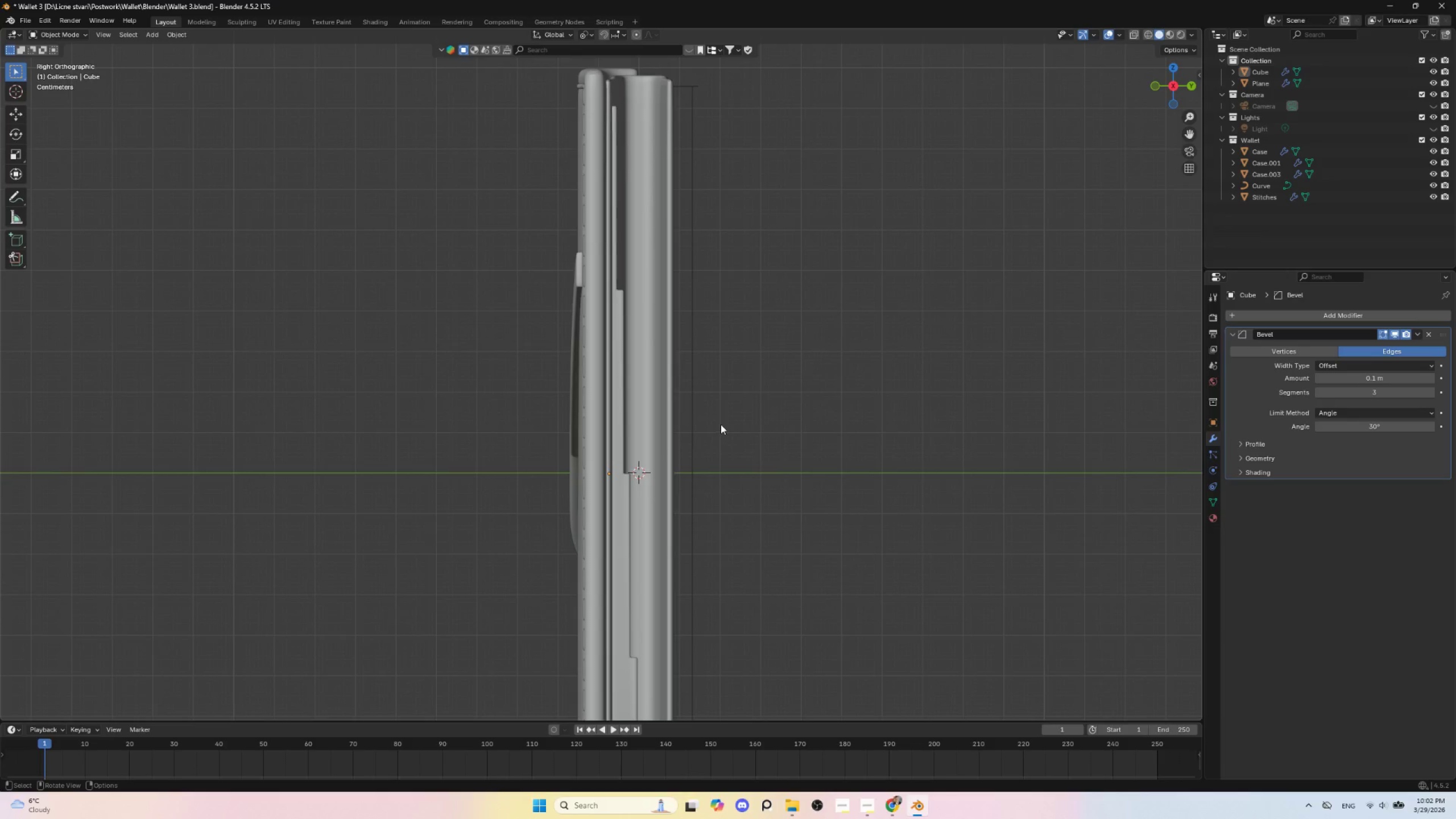 
hold_key(key=ShiftLeft, duration=0.52)
 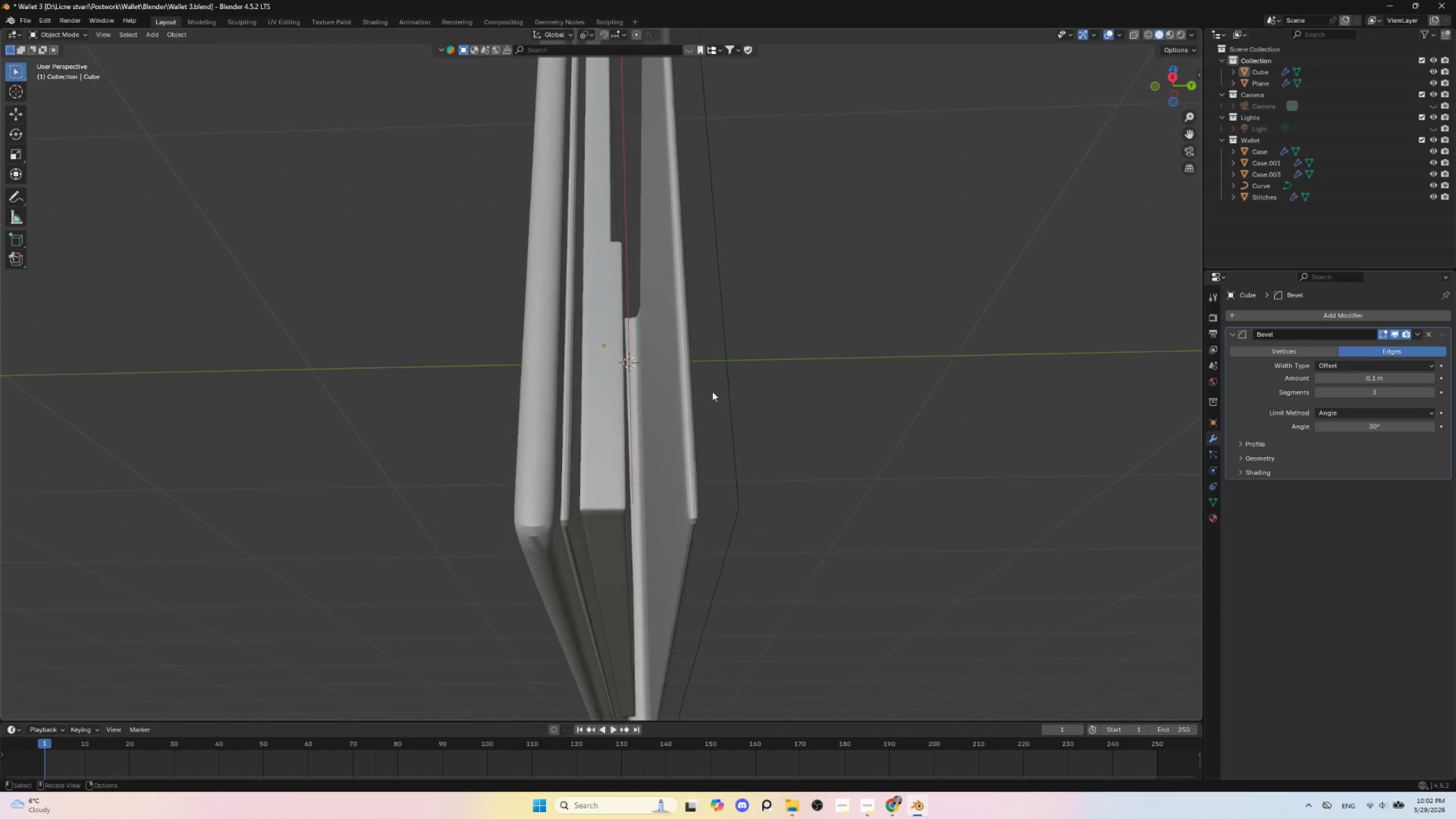 
scroll: coordinate [712, 395], scroll_direction: down, amount: 3.0
 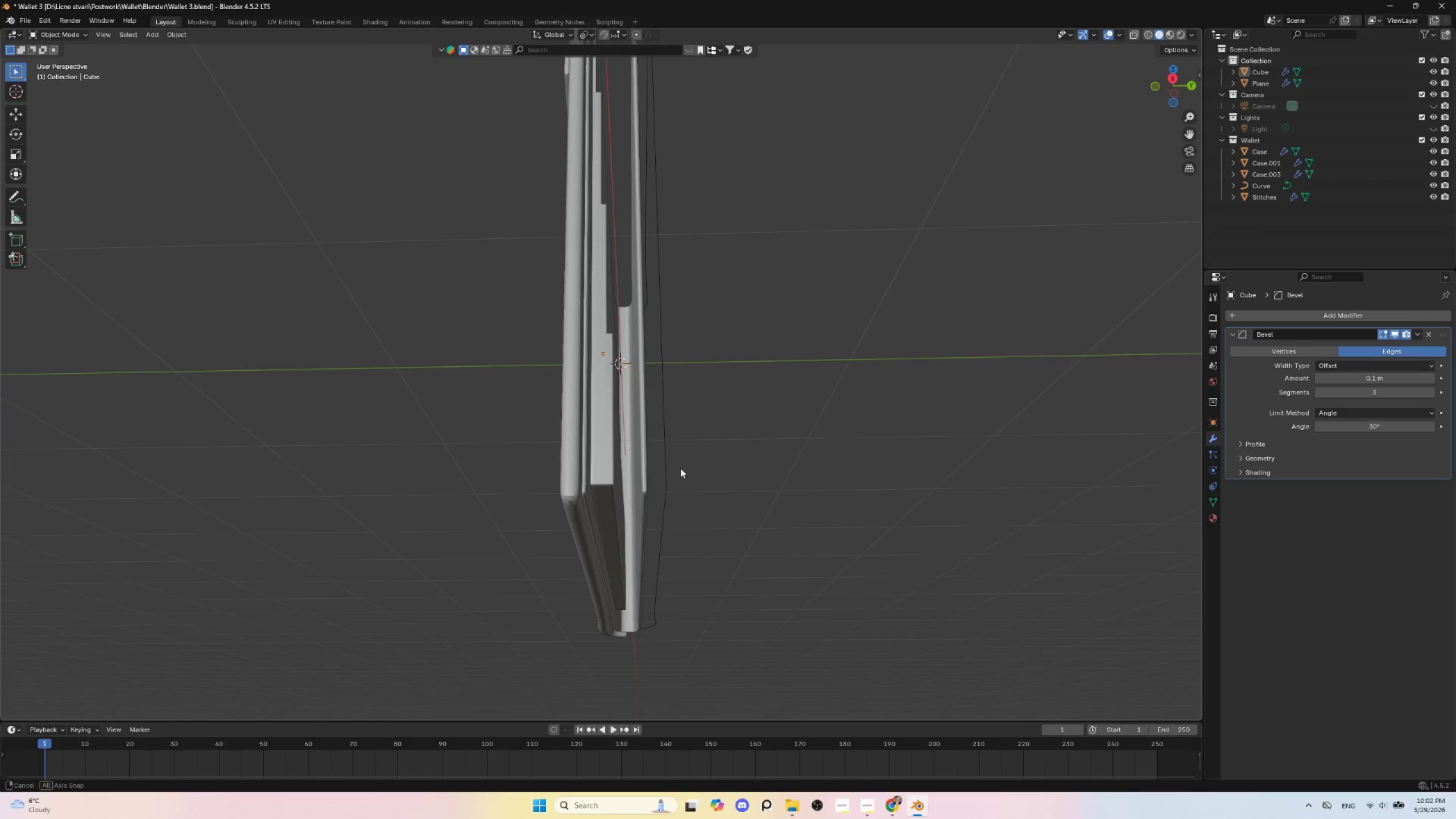 
hold_key(key=AltLeft, duration=0.38)
 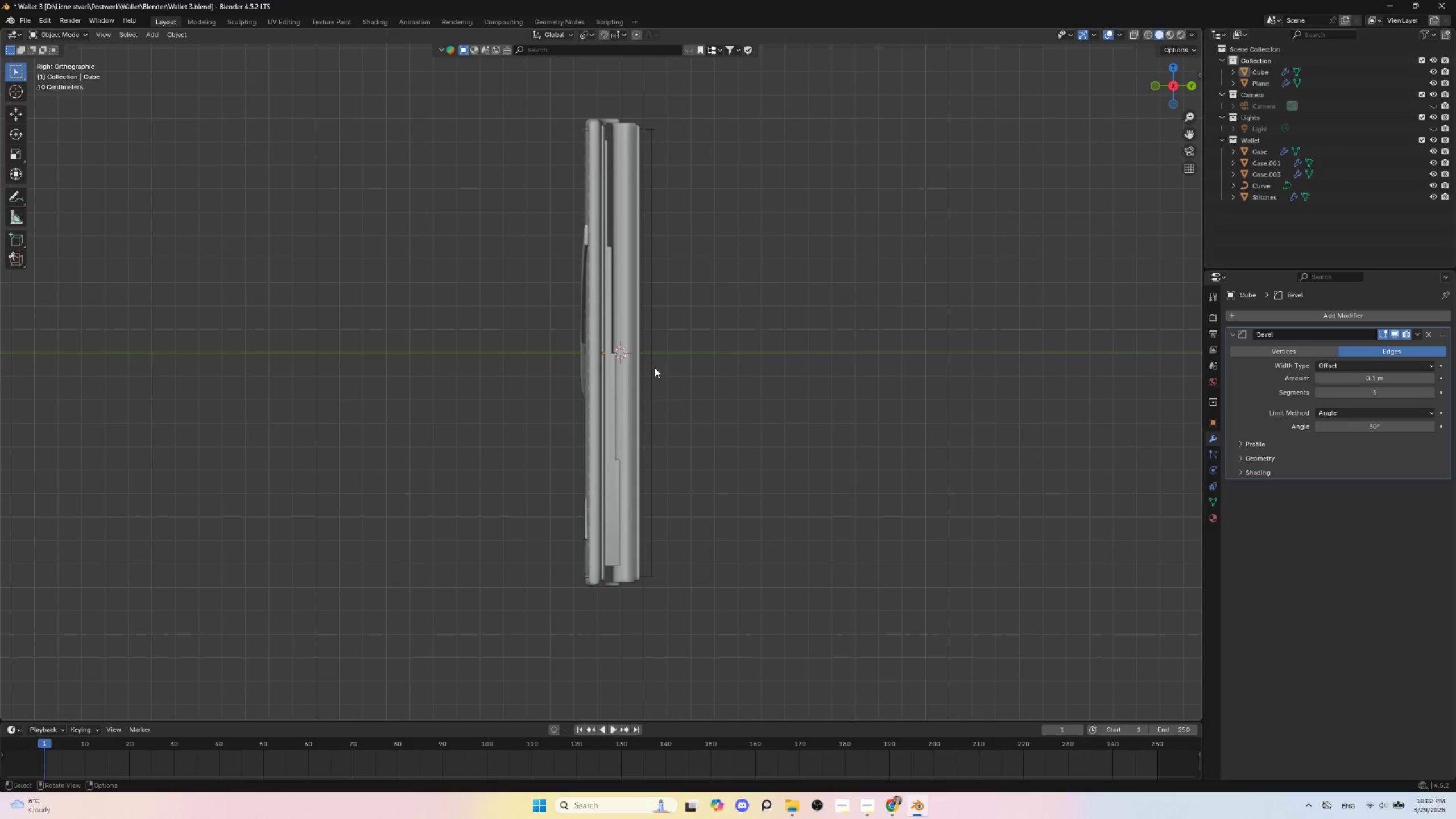 
left_click([611, 336])
 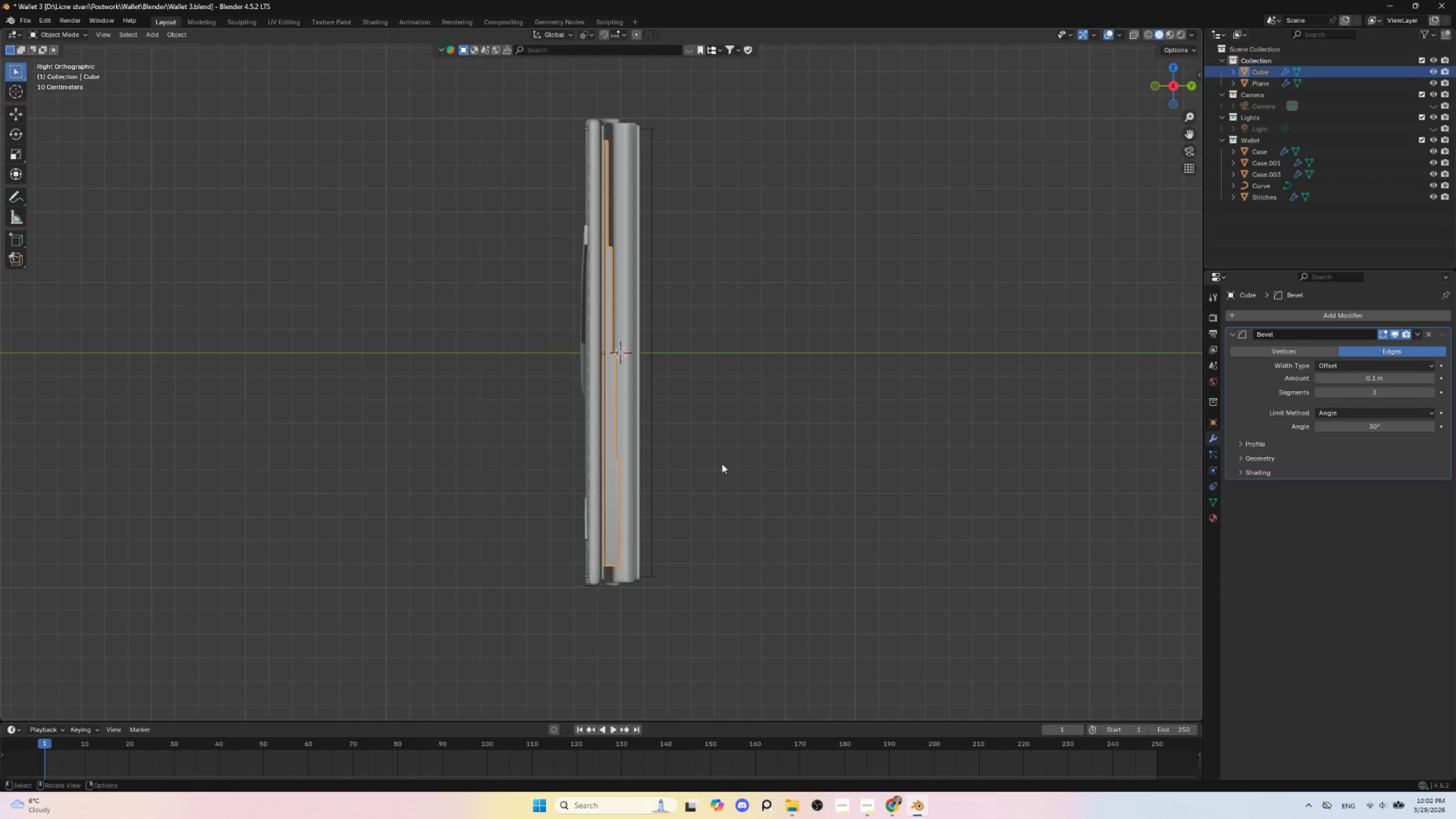 
scroll: coordinate [722, 464], scroll_direction: up, amount: 1.0
 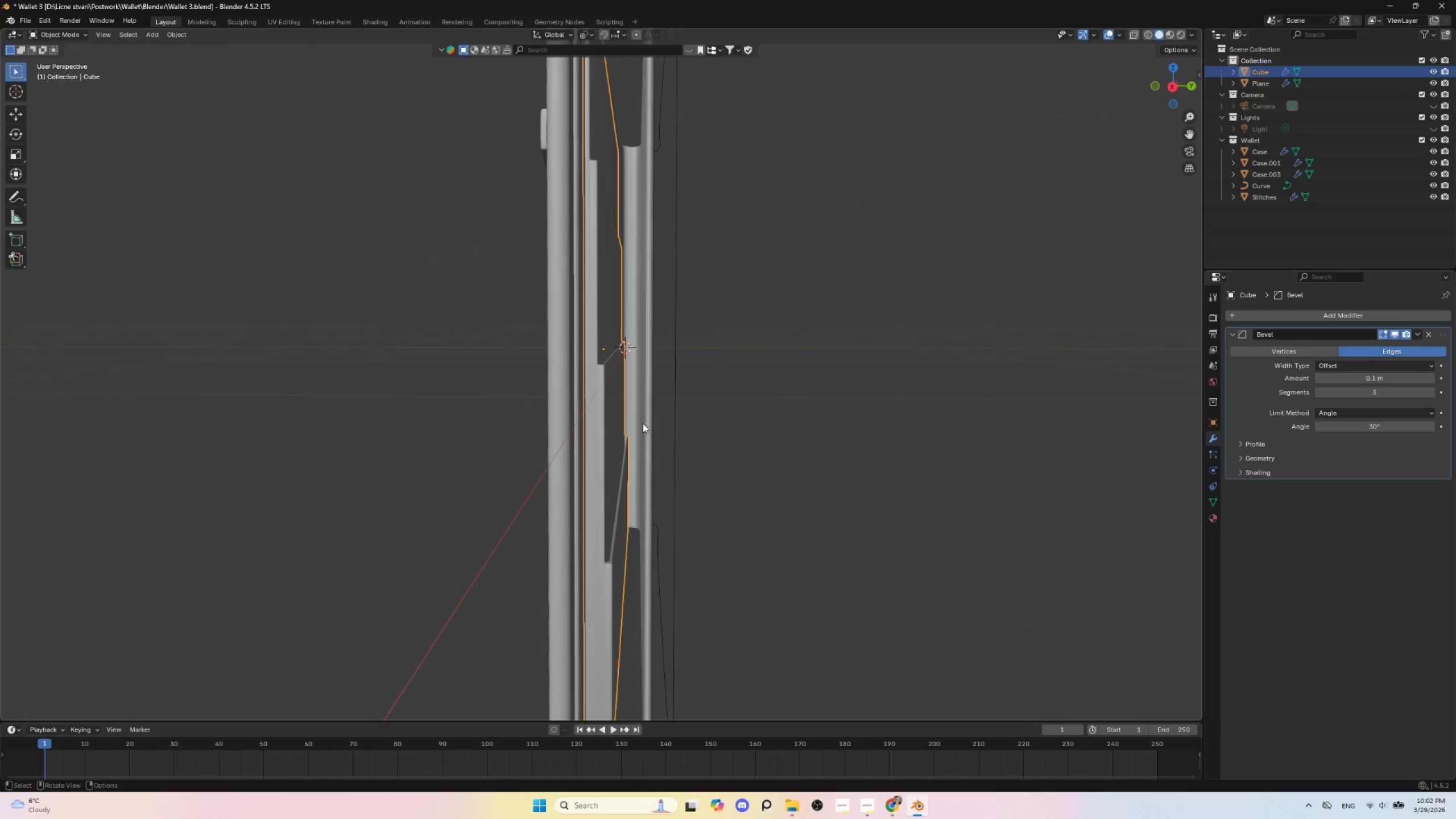 
left_click([578, 356])
 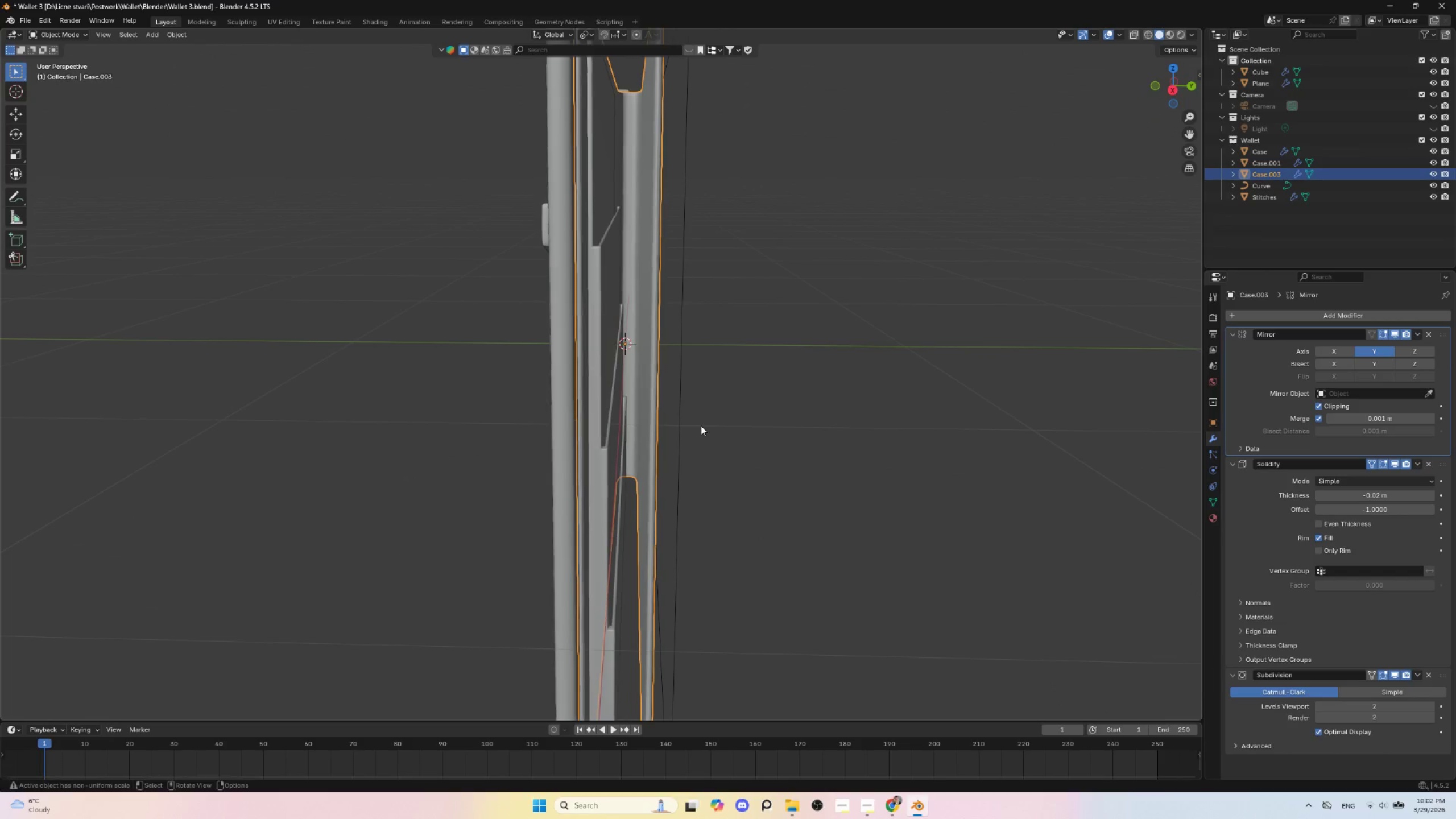 
scroll: coordinate [696, 421], scroll_direction: down, amount: 3.0
 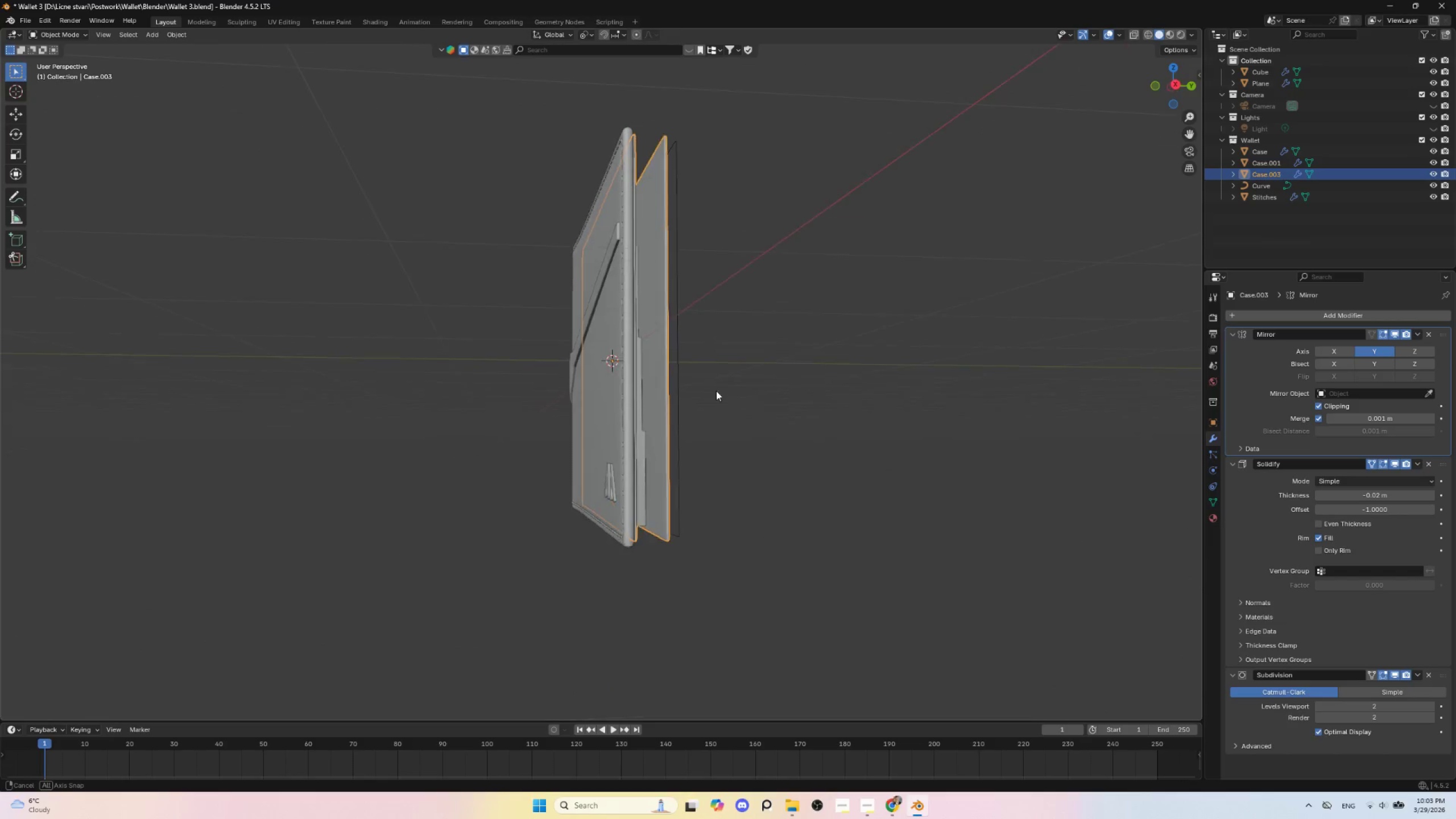 
hold_key(key=AltLeft, duration=0.36)
 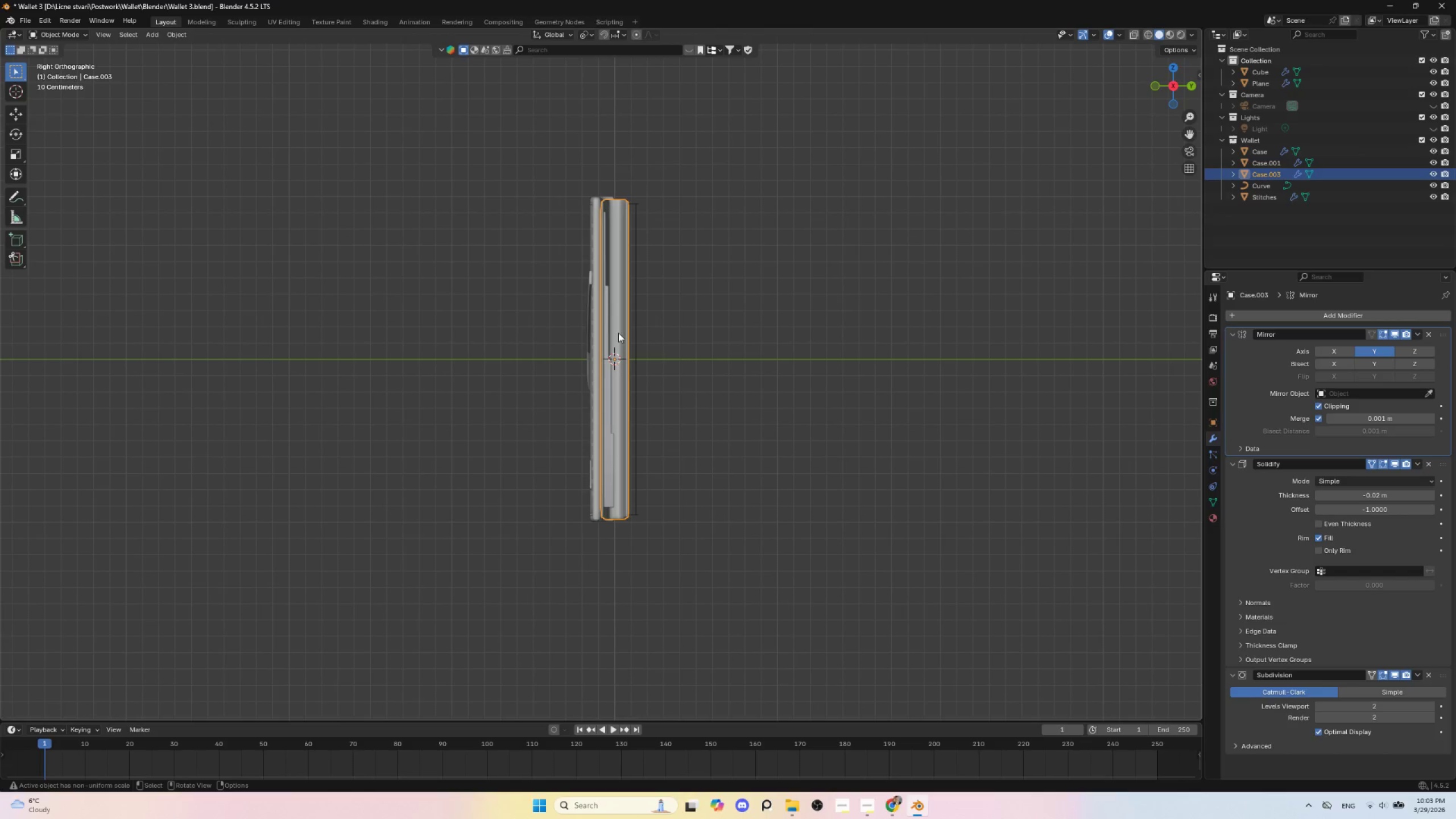 
left_click([622, 323])
 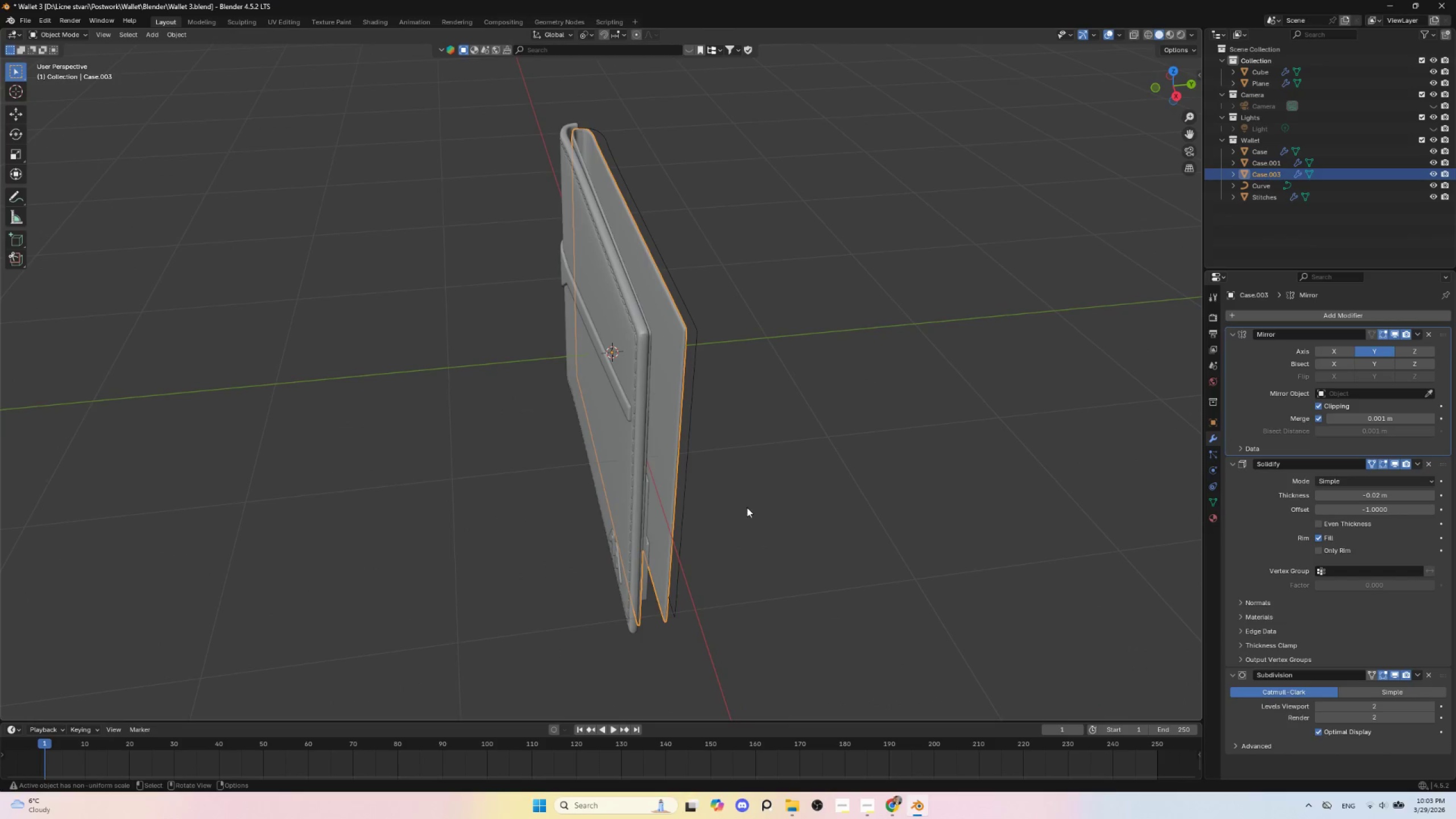 
hold_key(key=AltLeft, duration=1.23)
 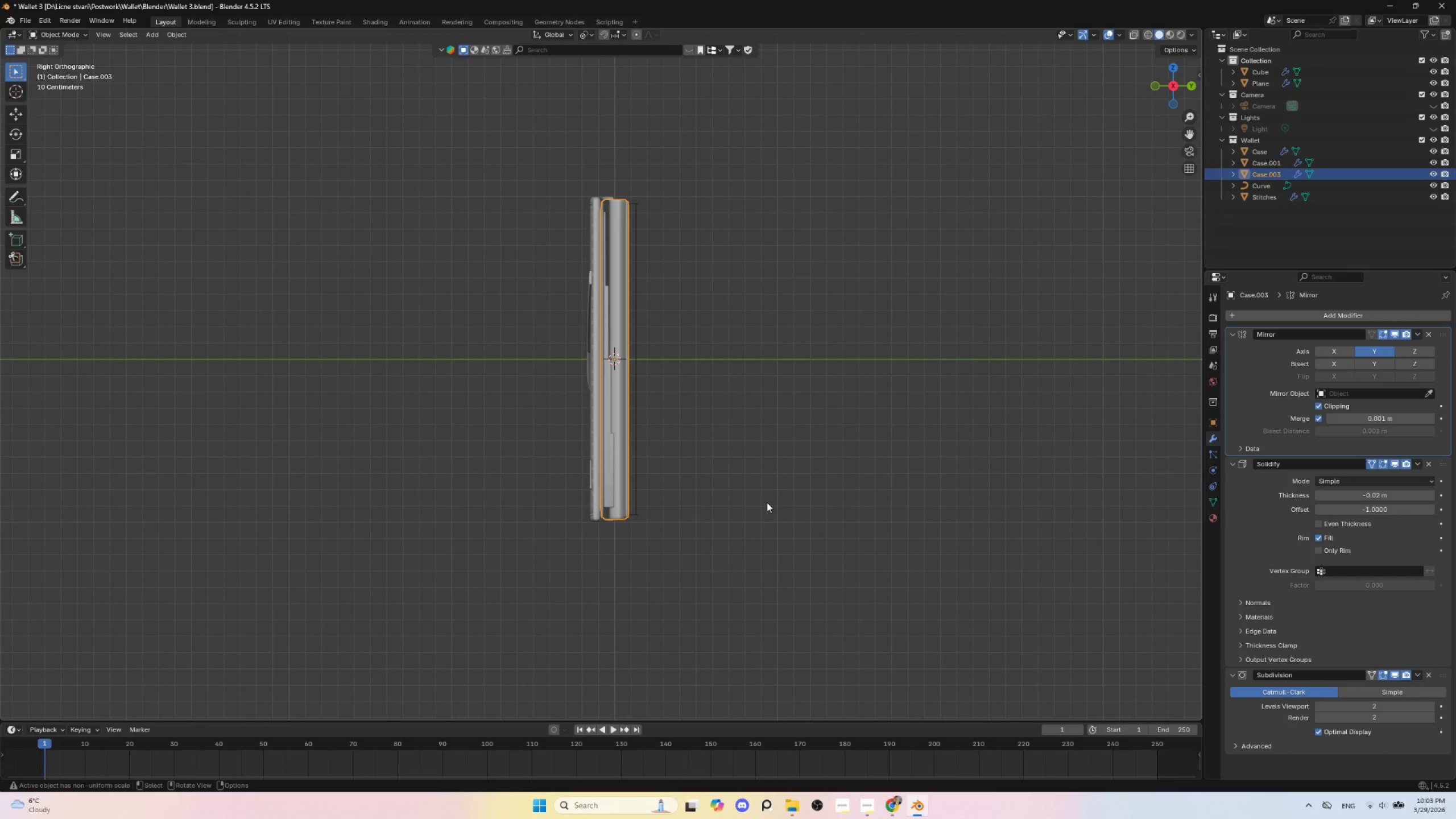 
left_click([767, 502])
 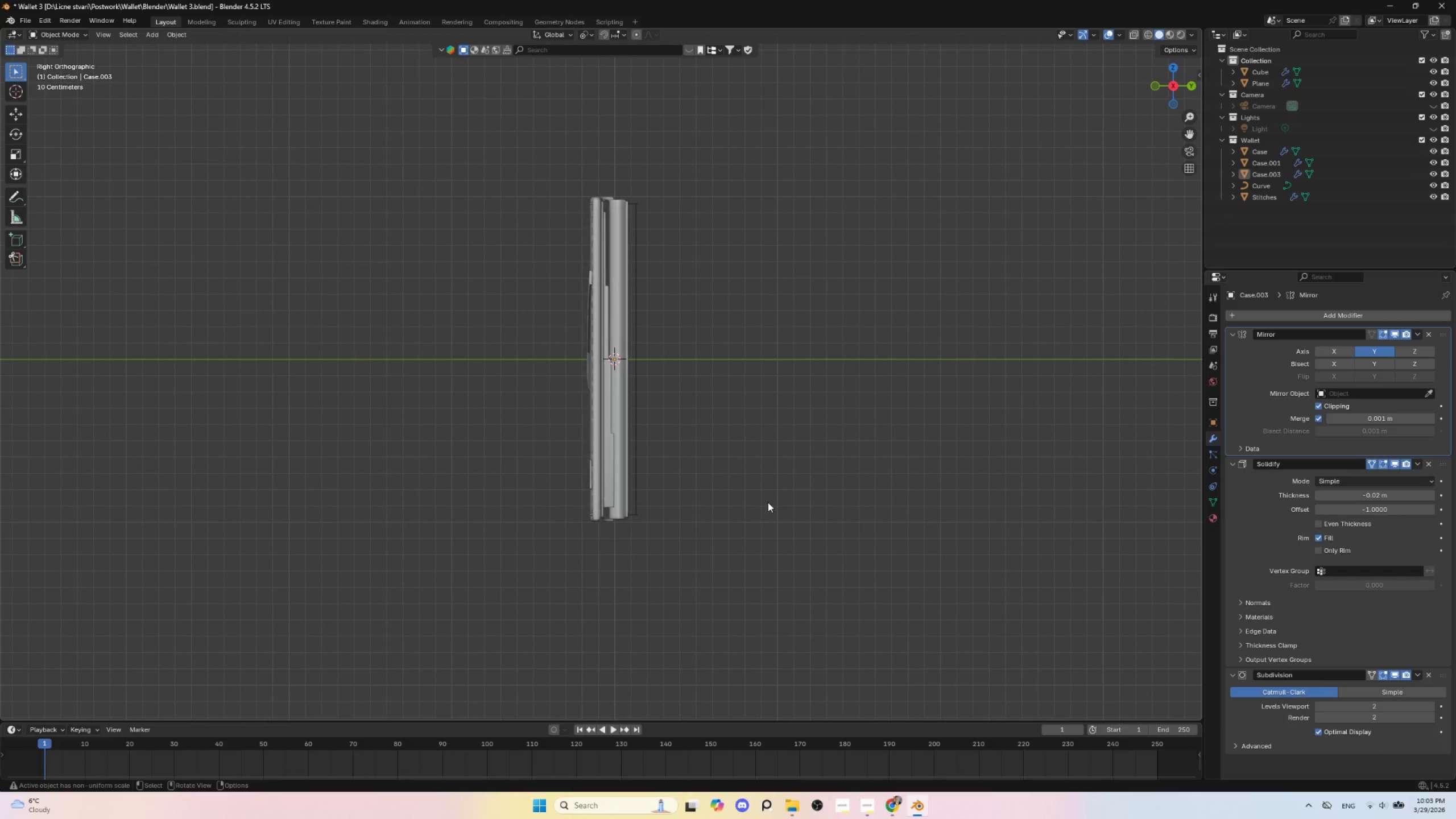 
key(Shift+A)
 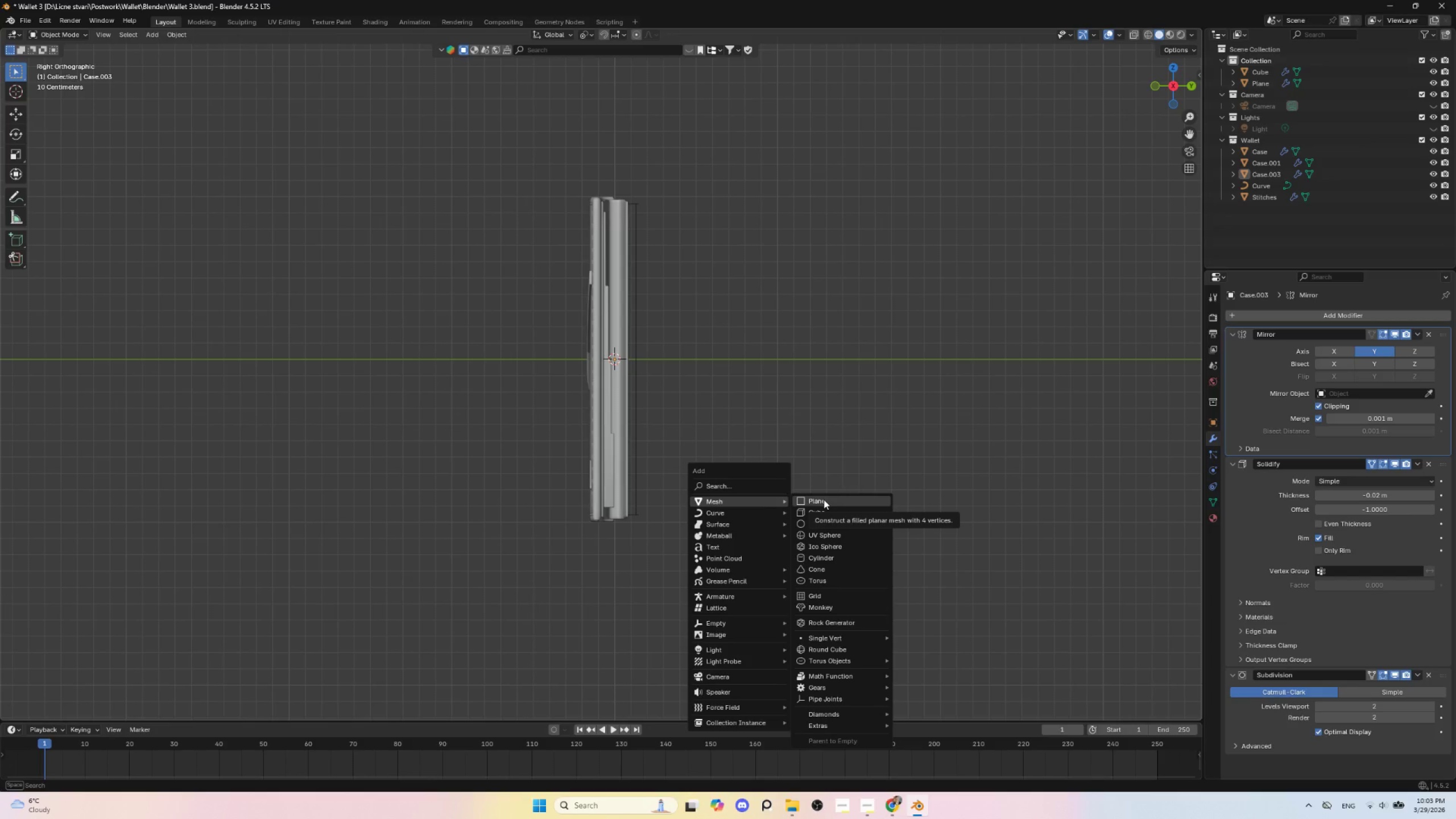 
left_click([824, 499])
 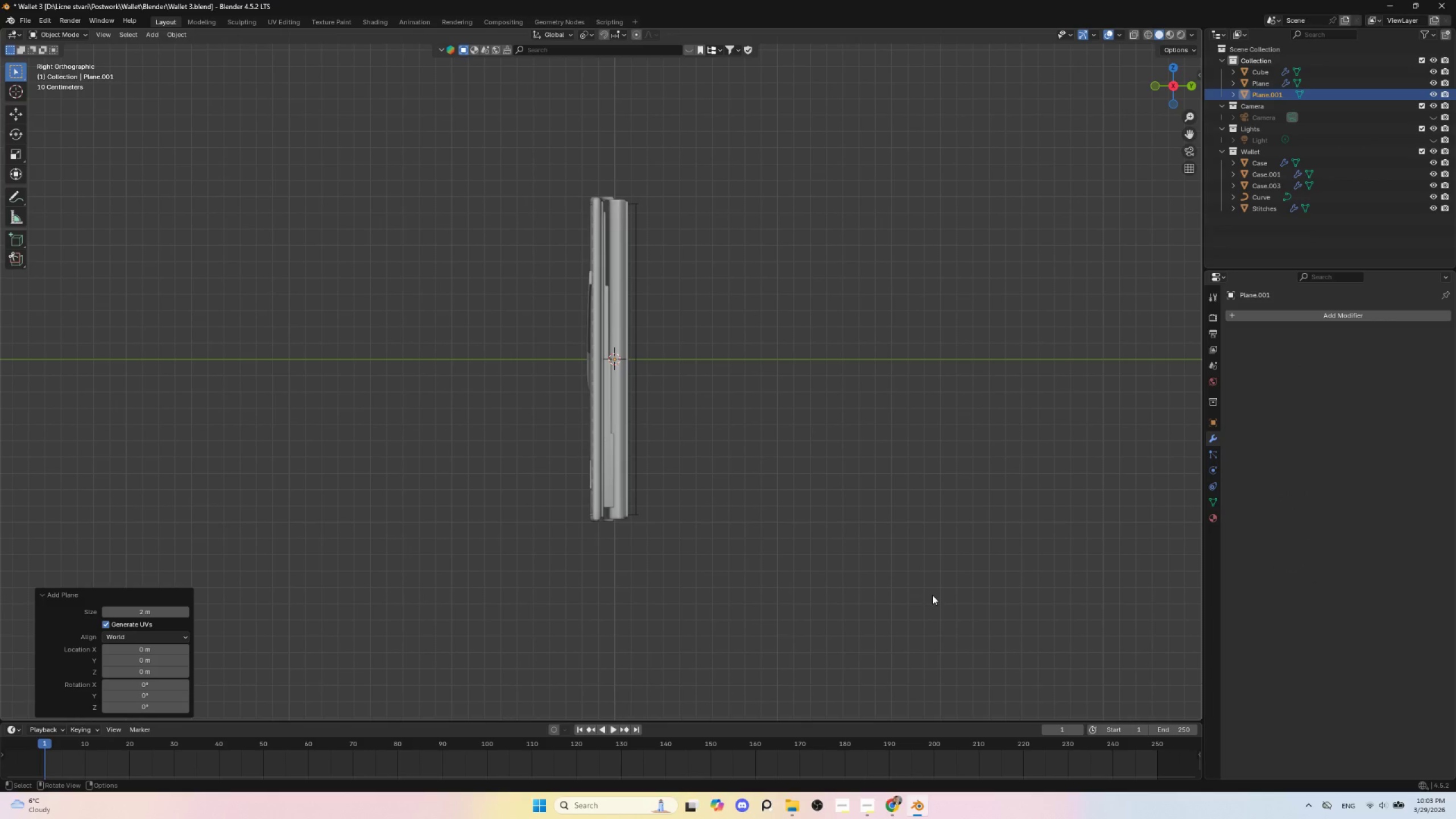 
wait(7.39)
 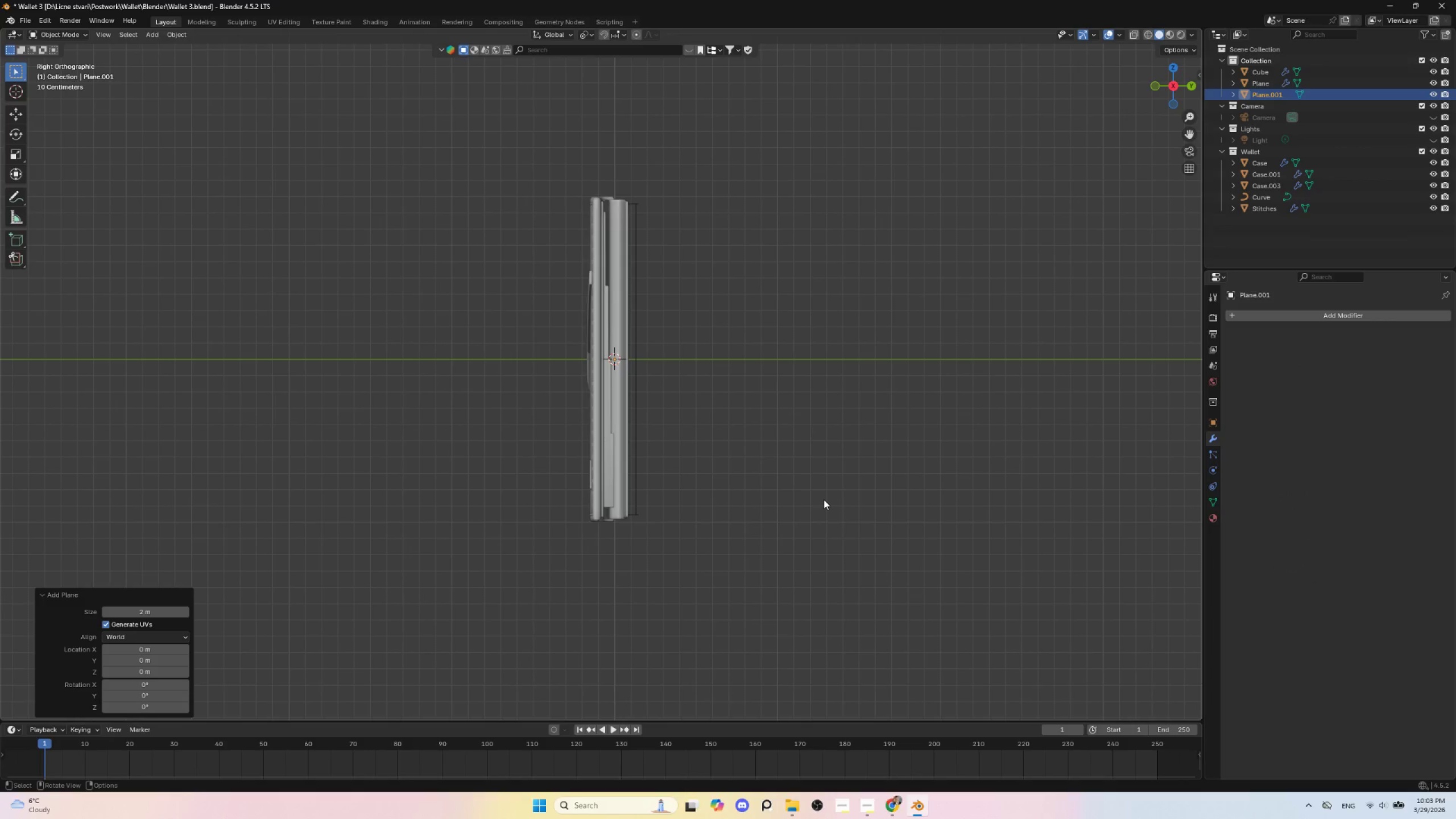 
key(Control+Z)
 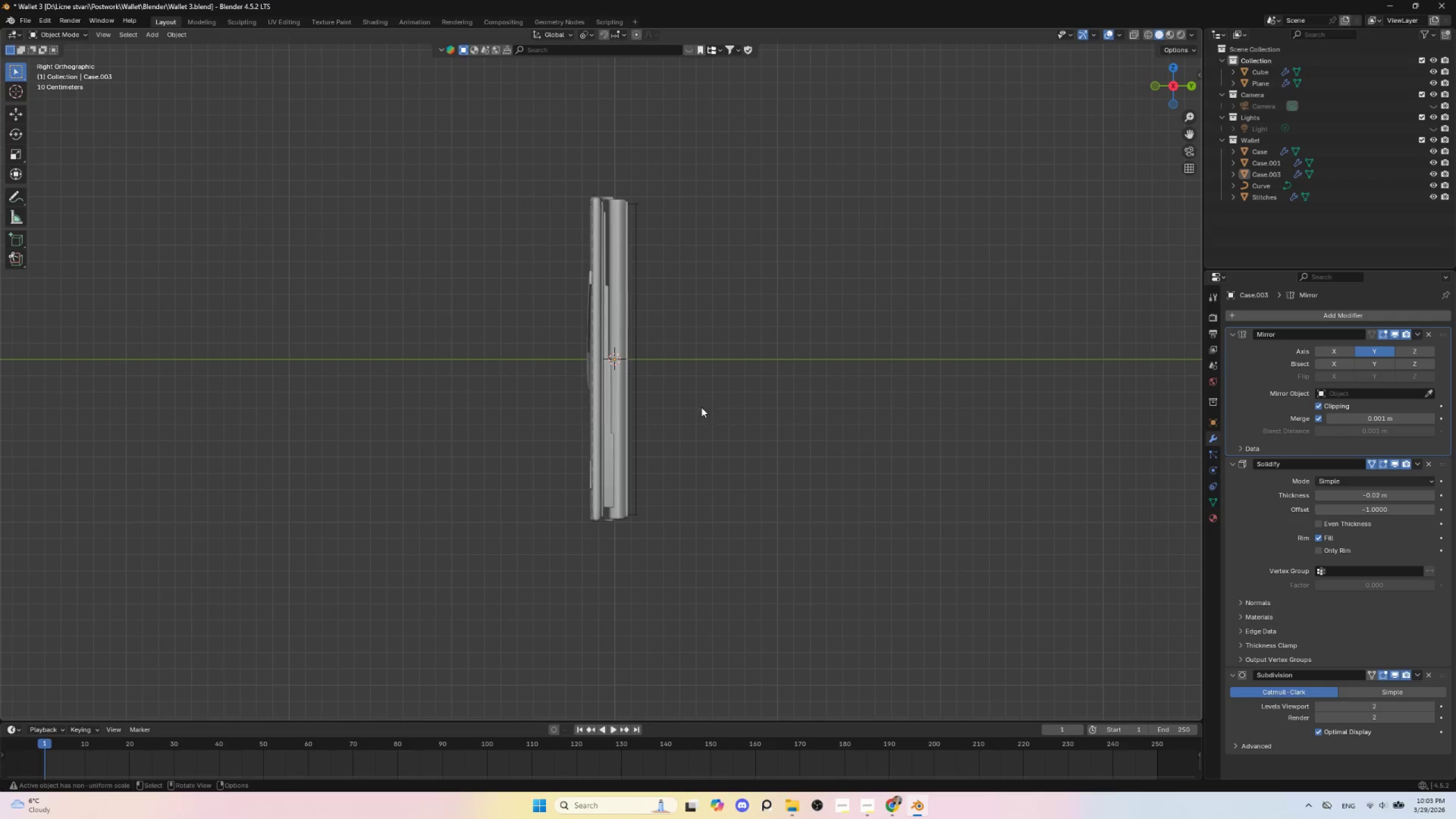 
key(Shift+A)
 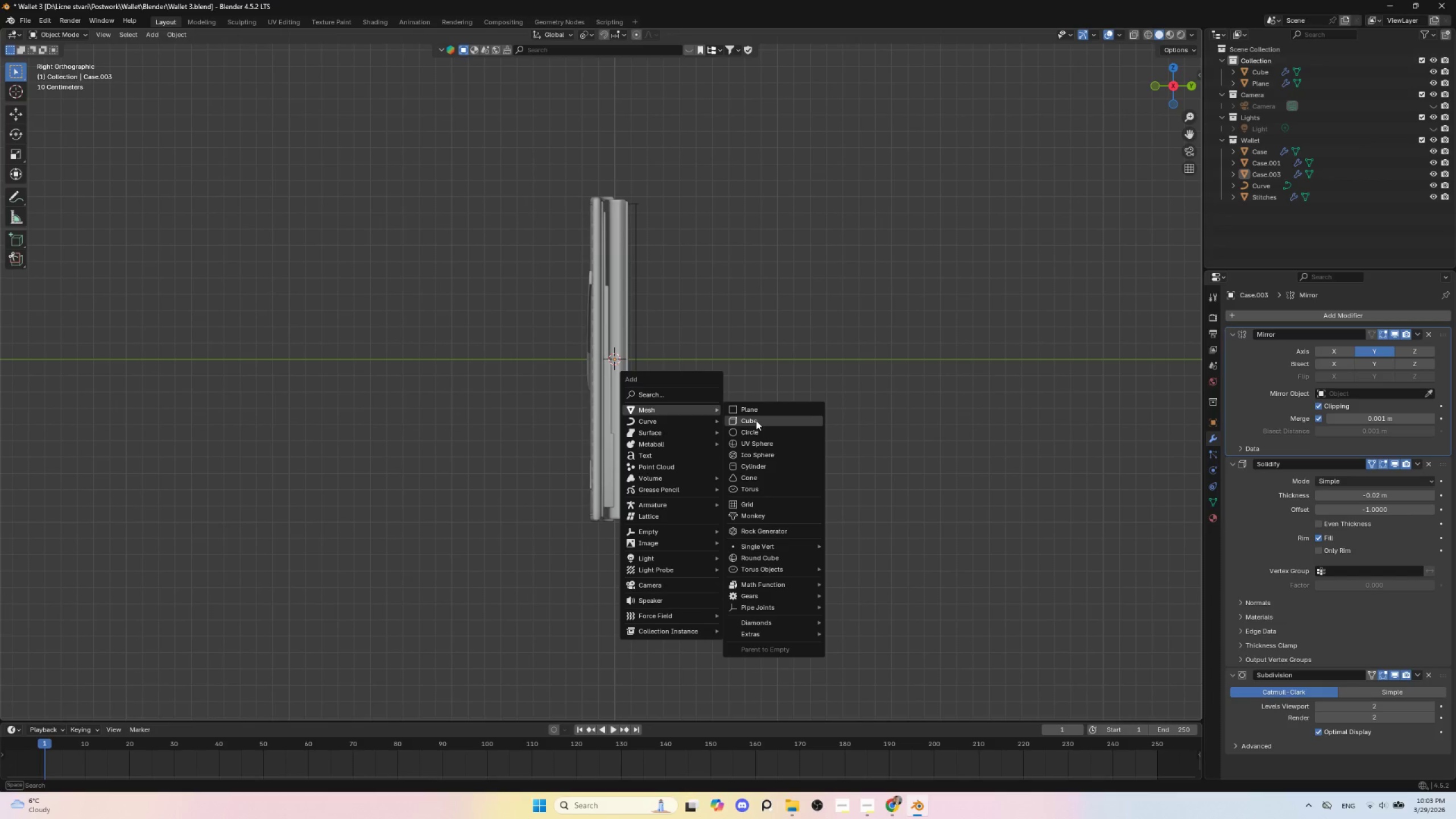 
left_click([756, 420])
 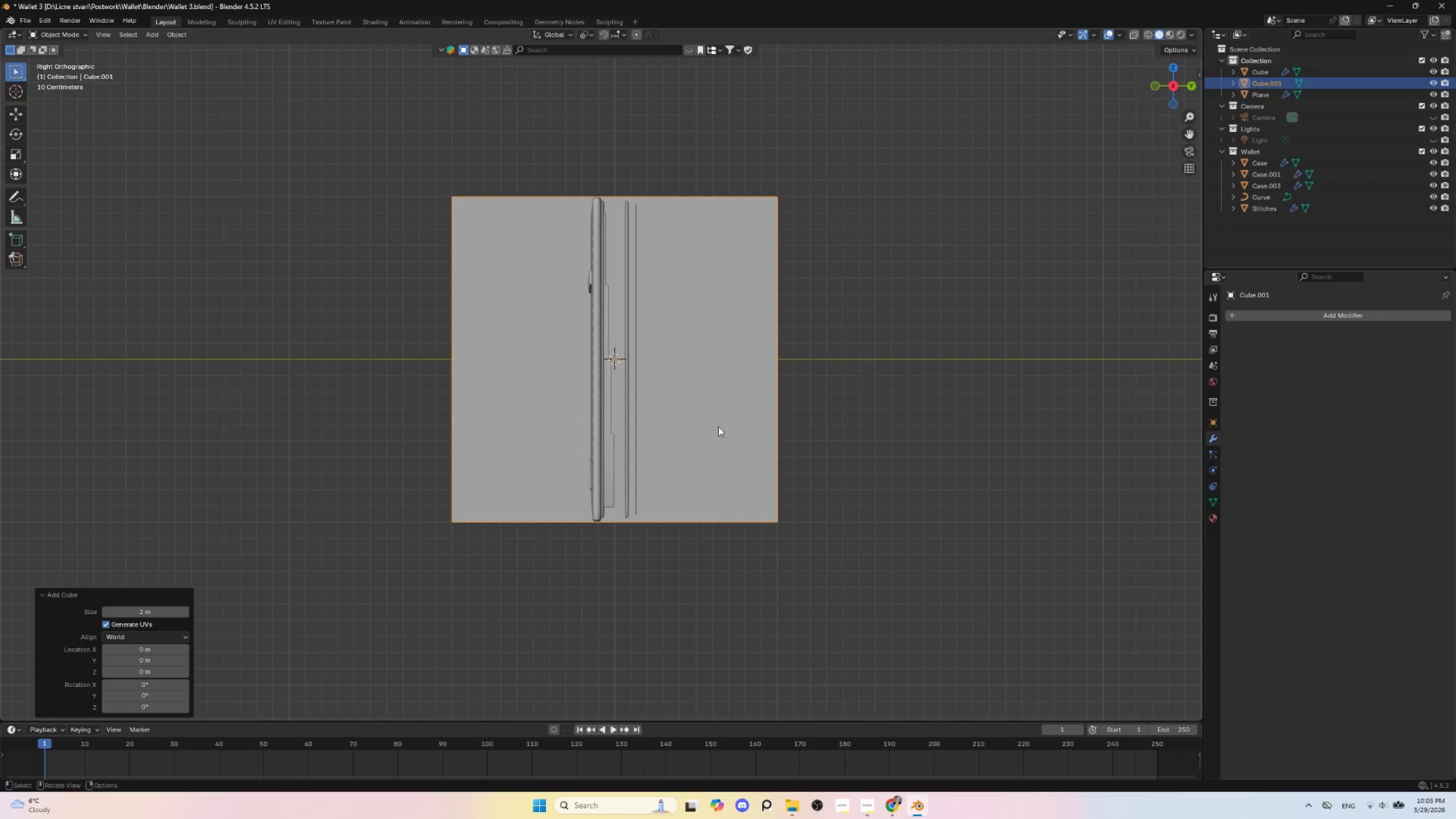 
scroll: coordinate [716, 428], scroll_direction: down, amount: 3.0
 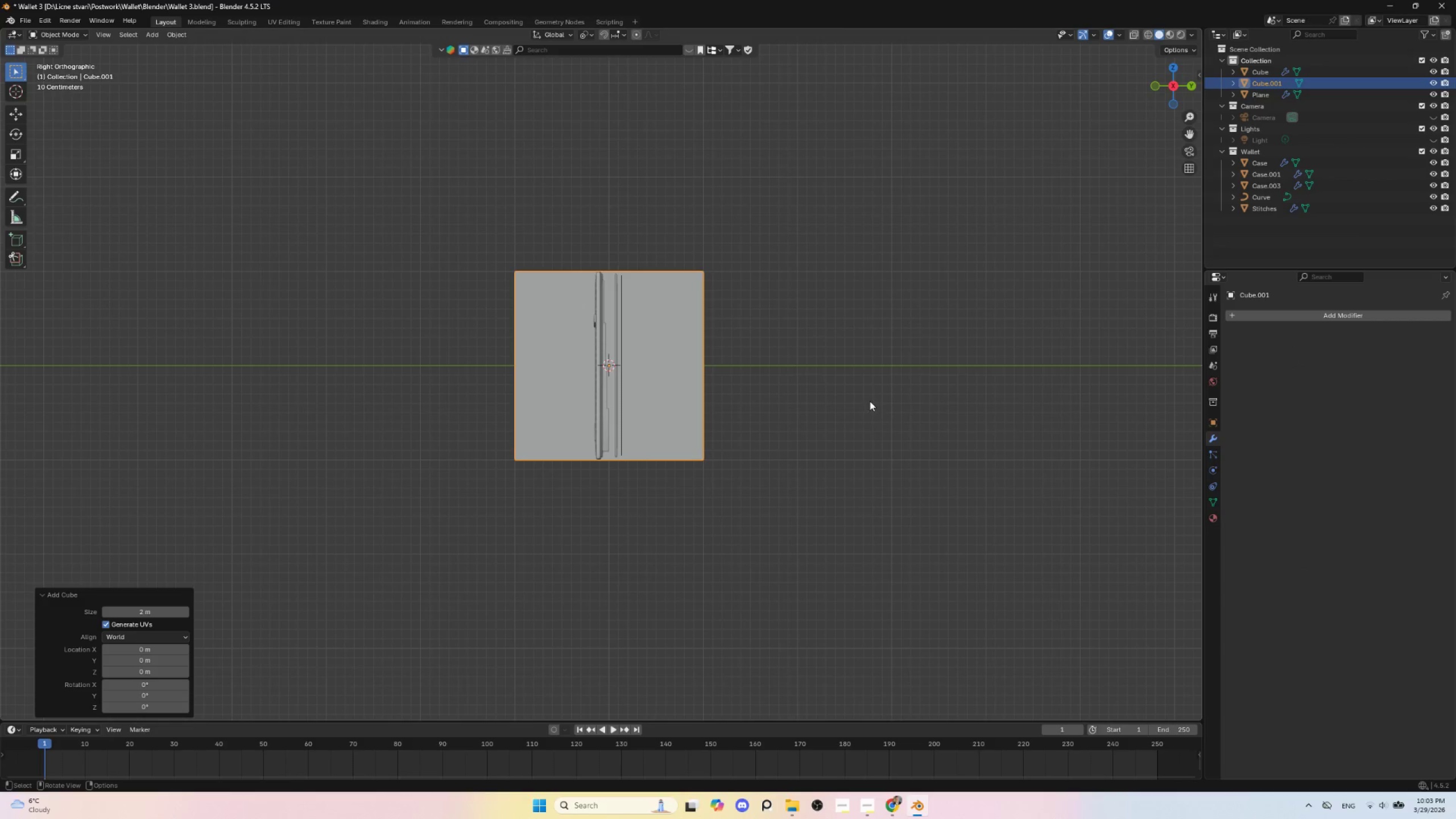 
type(sxy)
 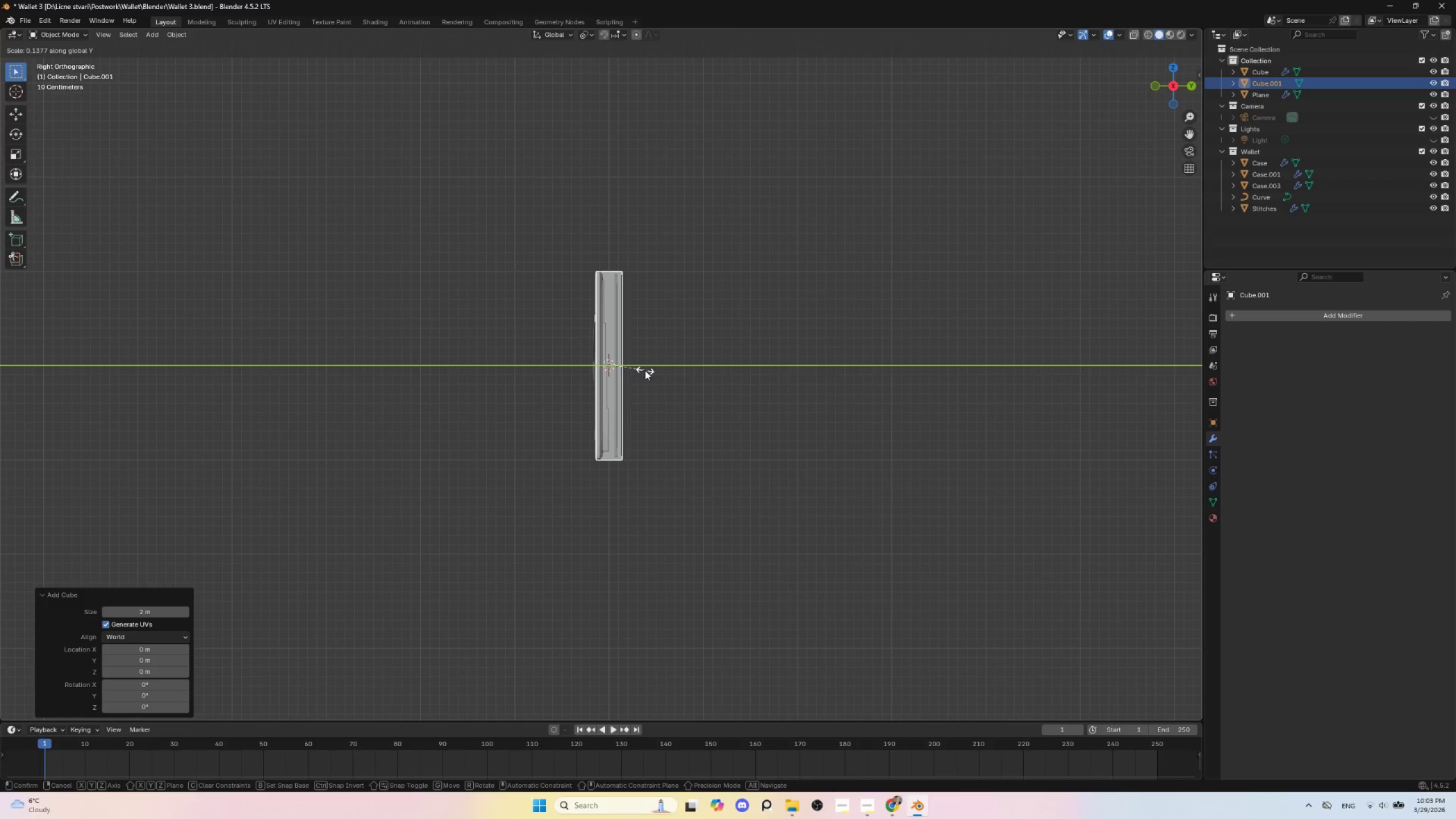 
left_click([624, 370])
 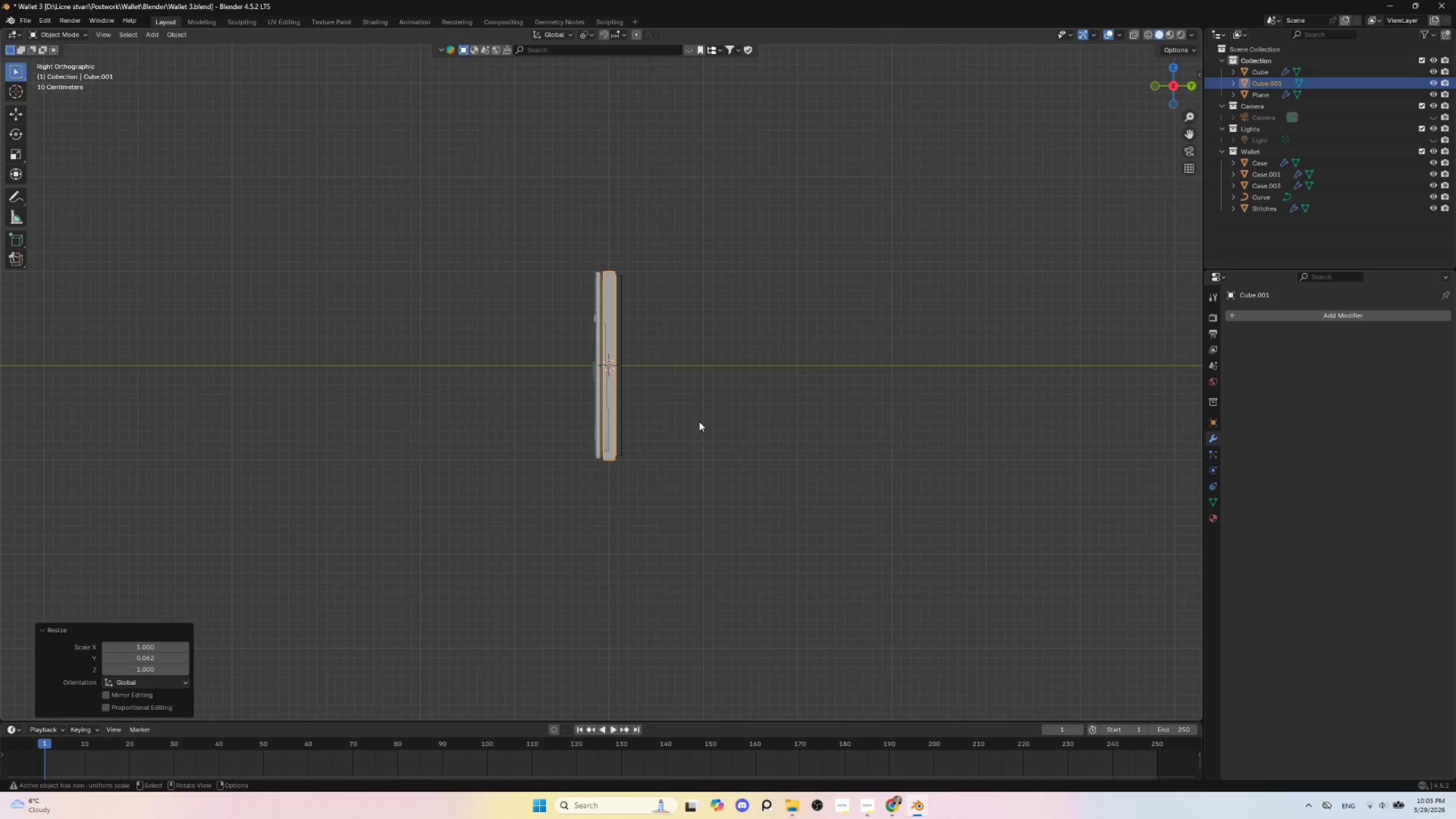 
scroll: coordinate [702, 426], scroll_direction: up, amount: 5.0
 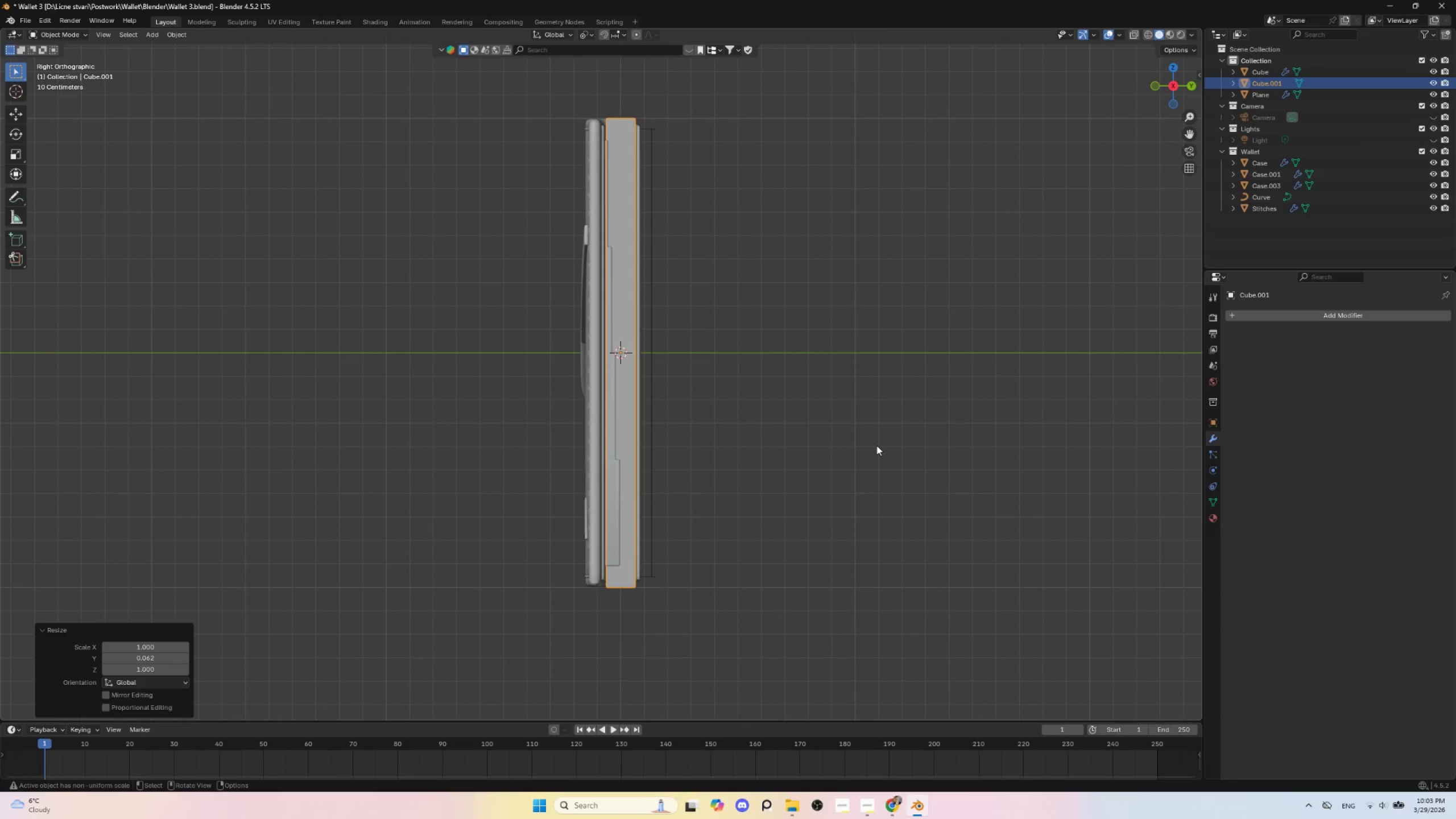 
type(sy)
 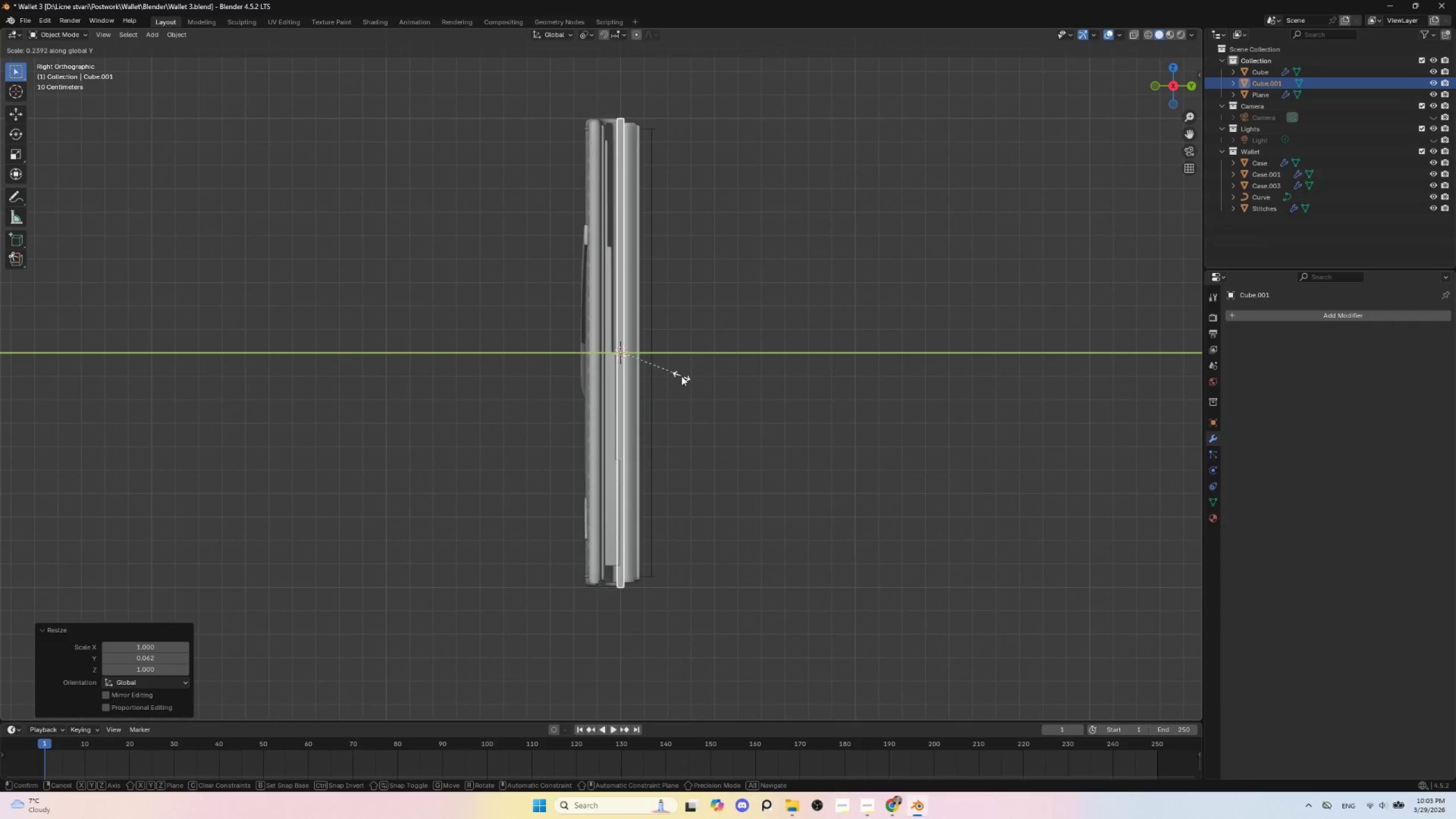 
left_click([682, 376])
 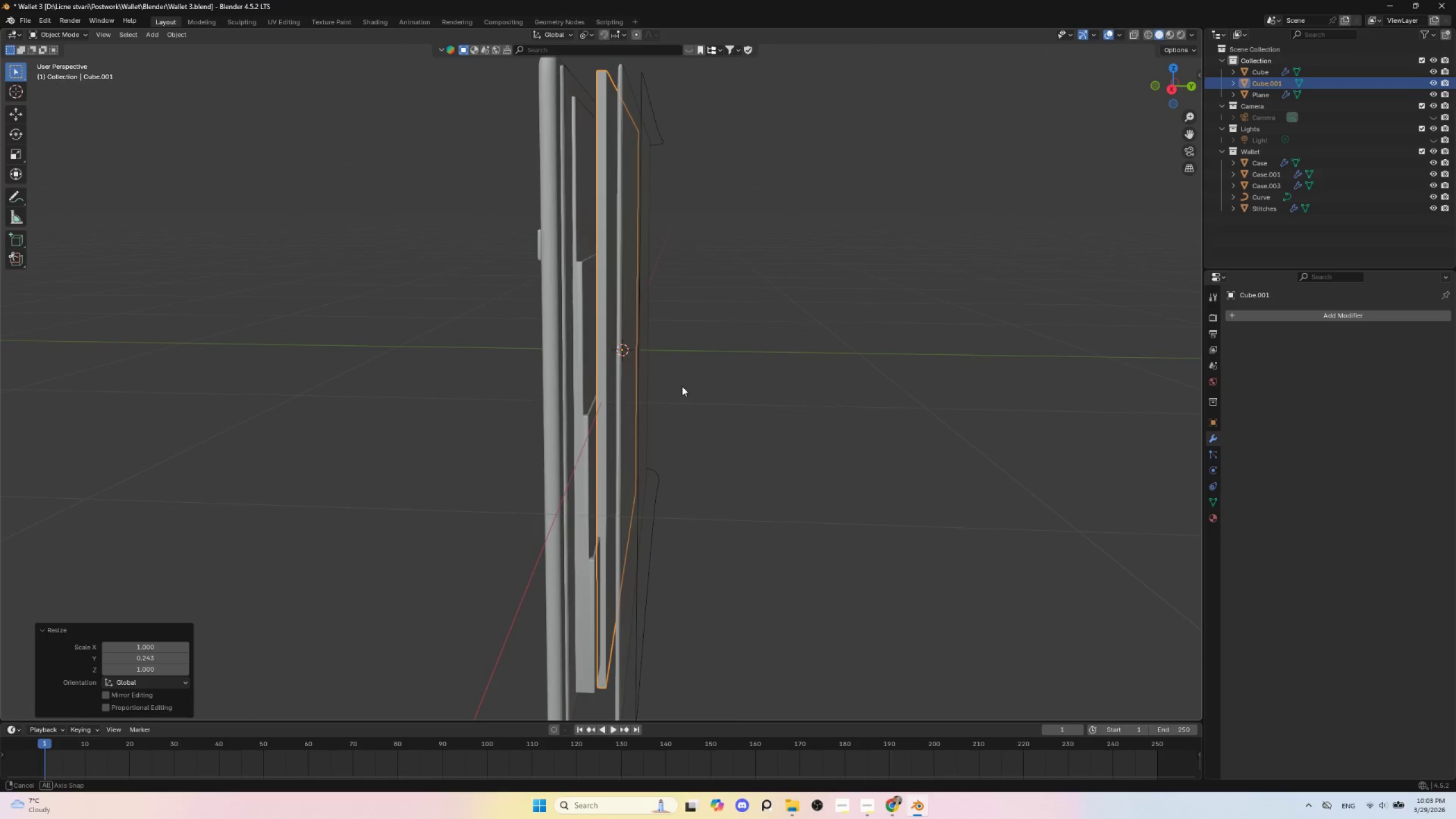 
hold_key(key=AltLeft, duration=0.45)
 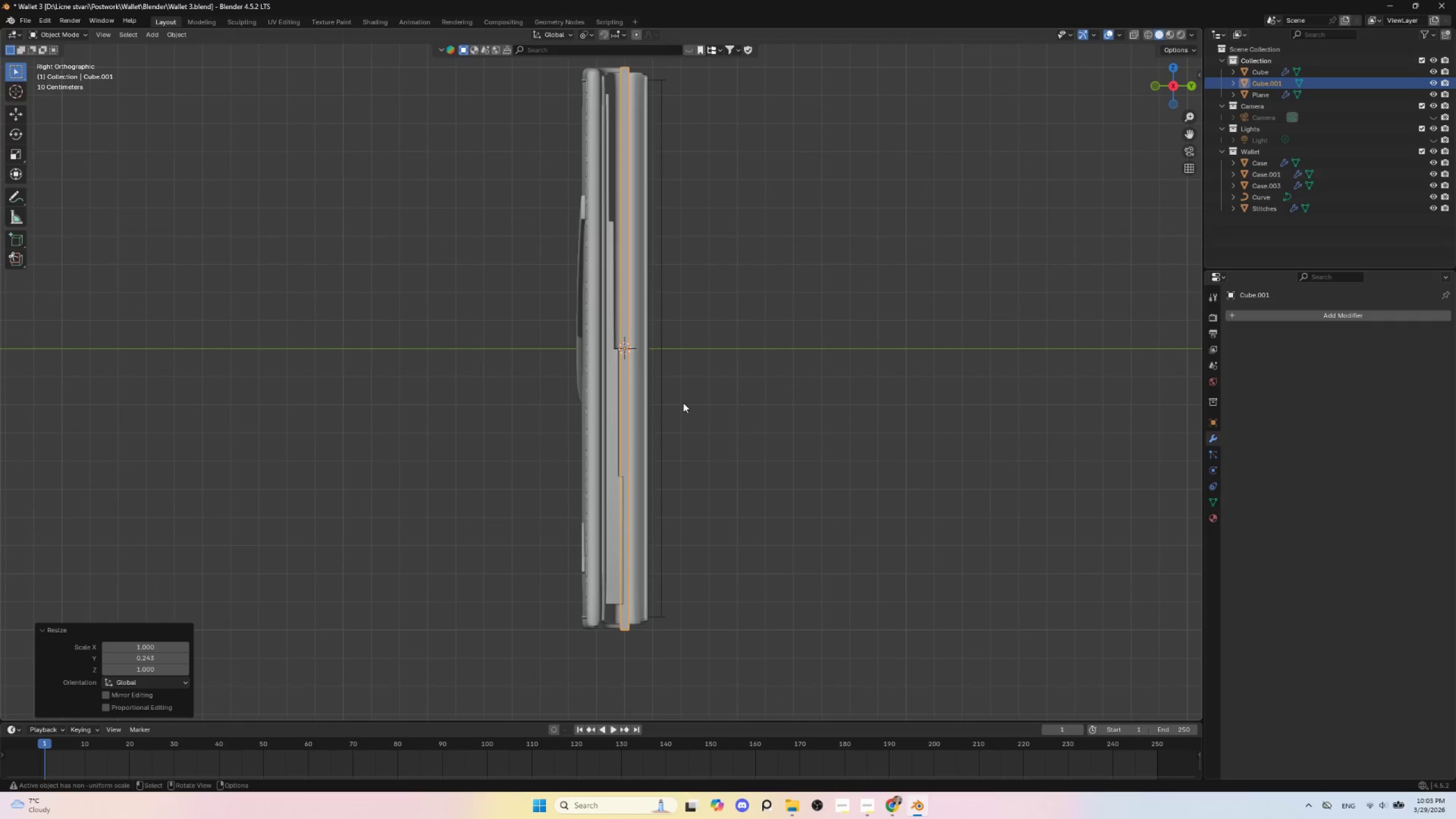 
scroll: coordinate [683, 403], scroll_direction: up, amount: 1.0
 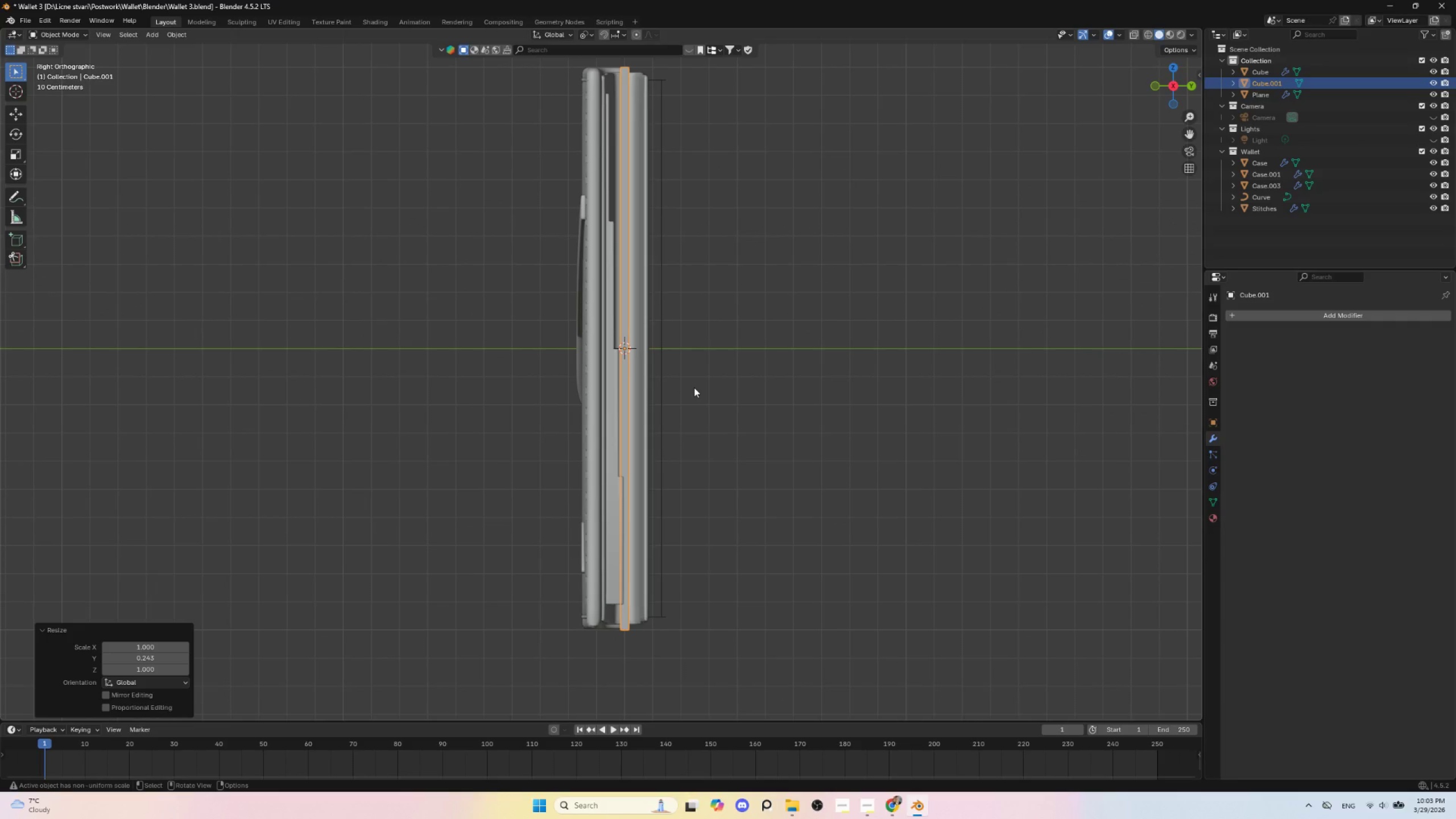 
type(gy)
 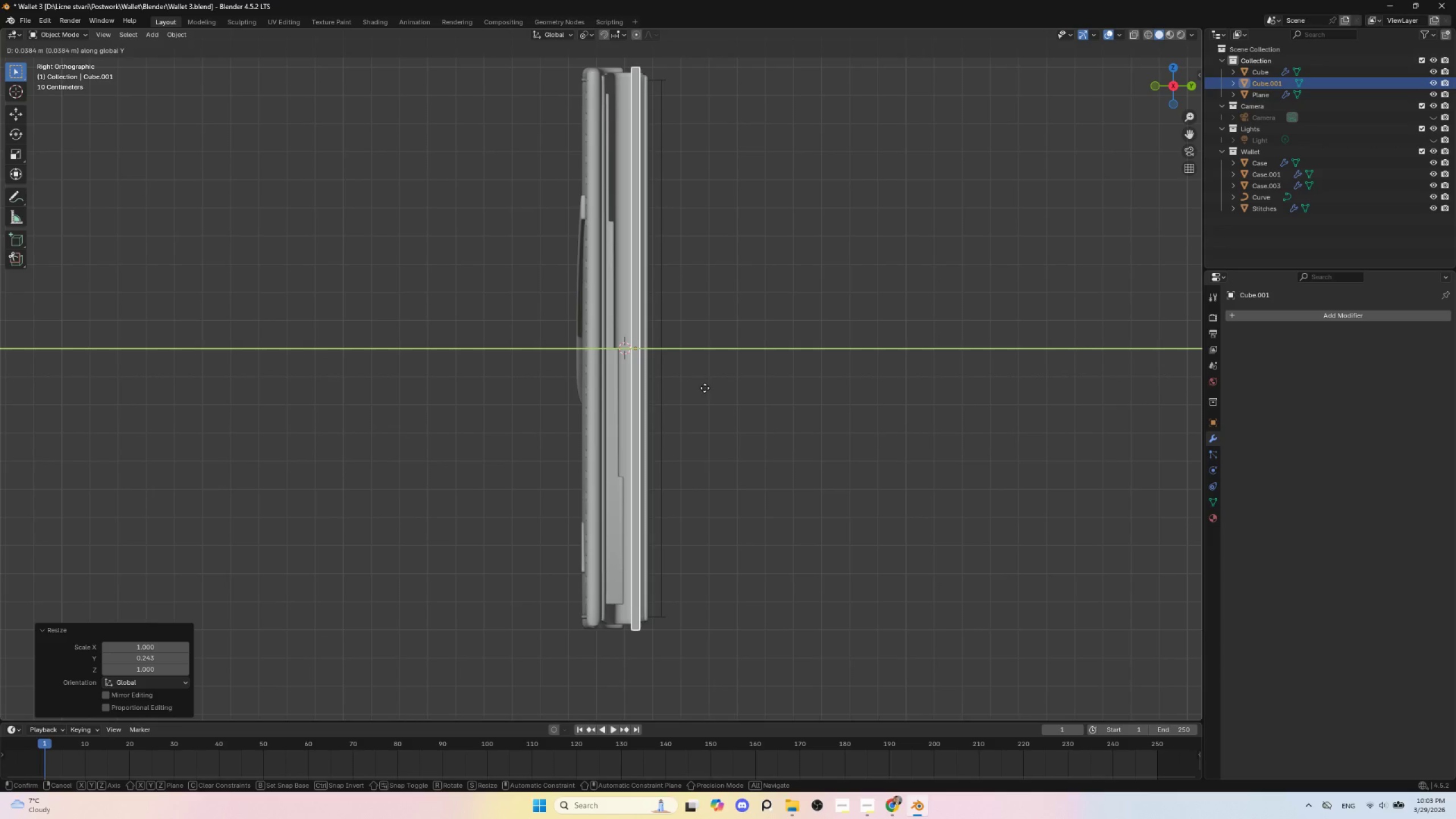 
left_click([705, 388])
 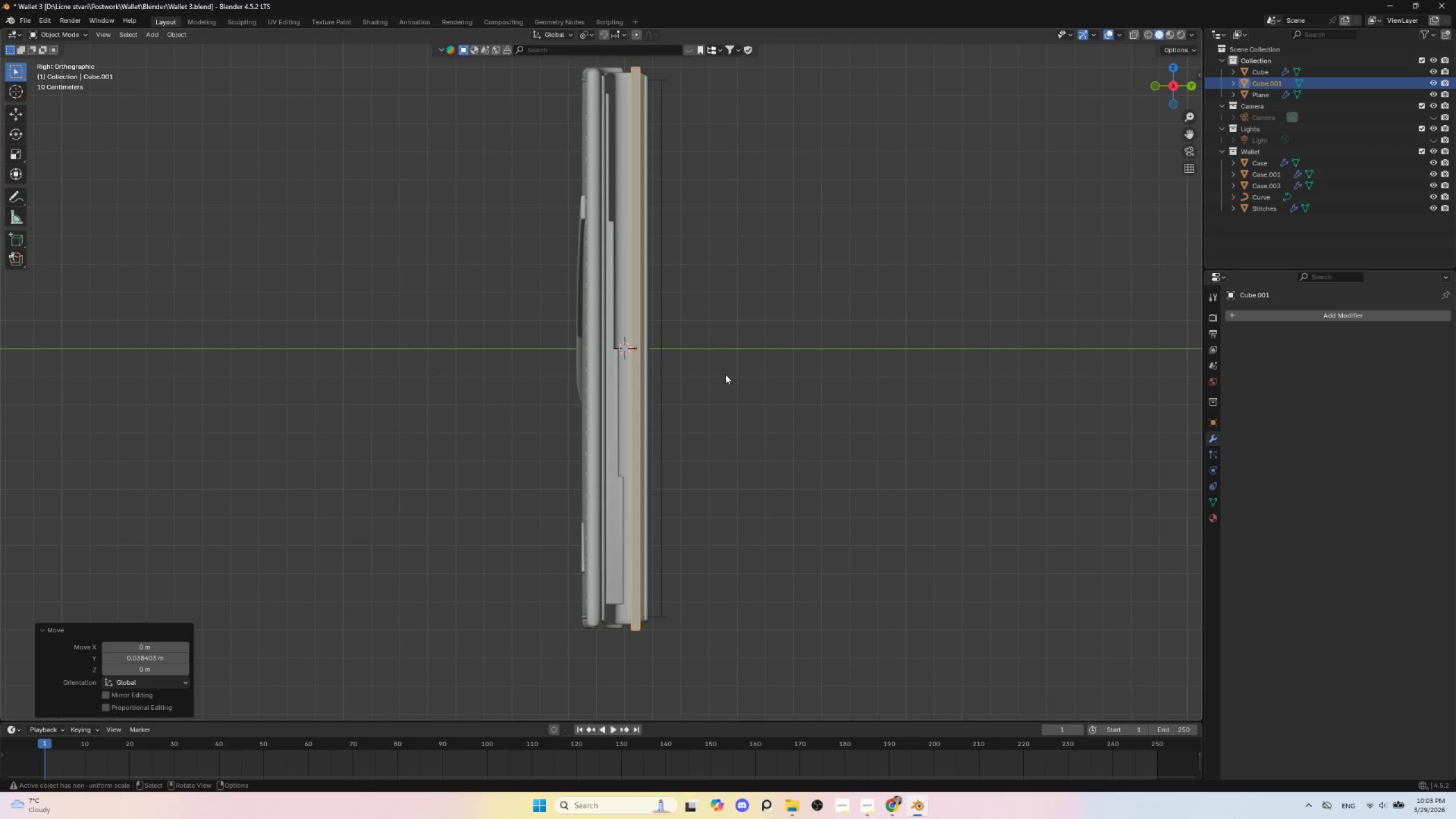 
type(sy)
 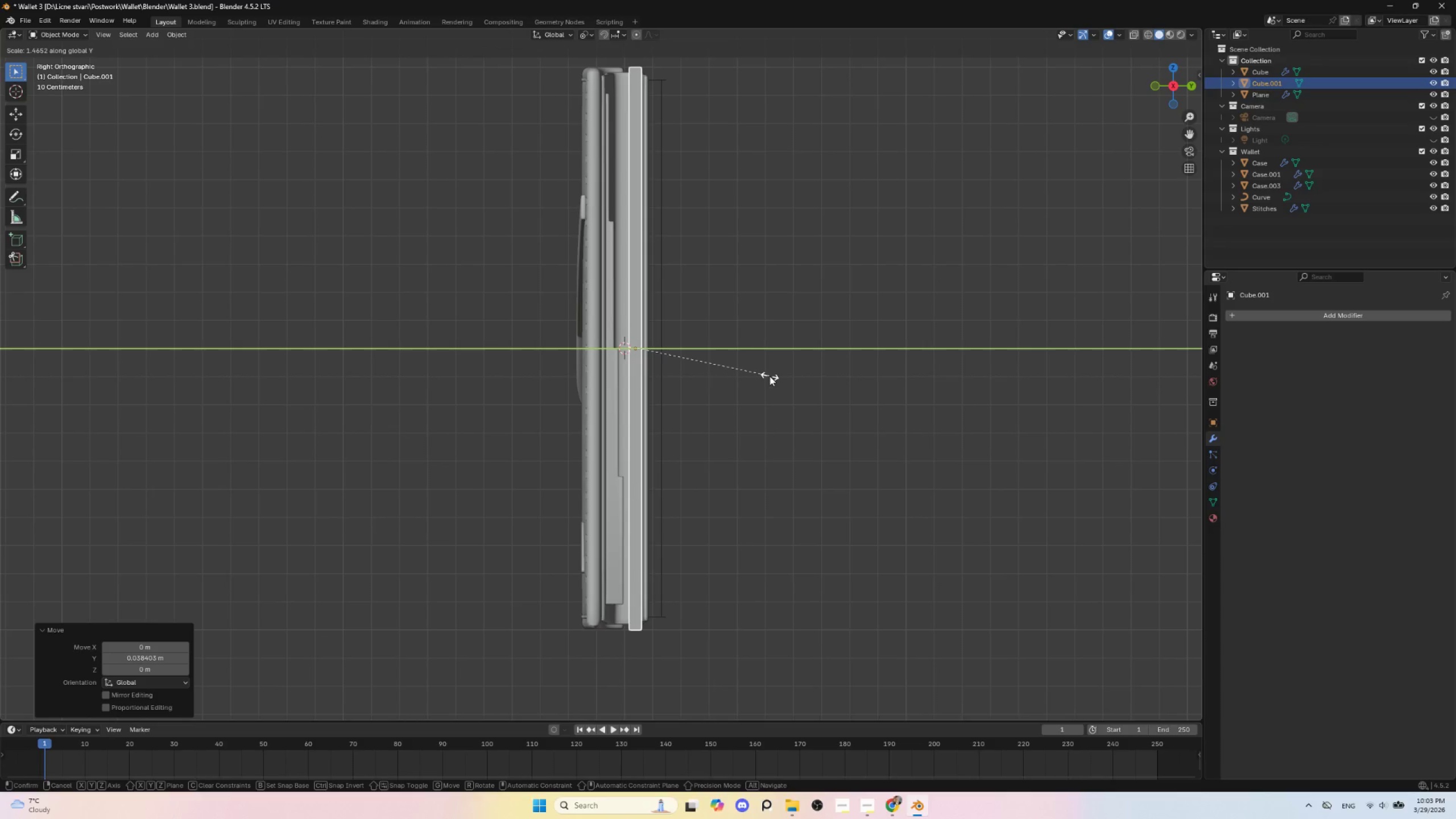 
left_click([770, 376])
 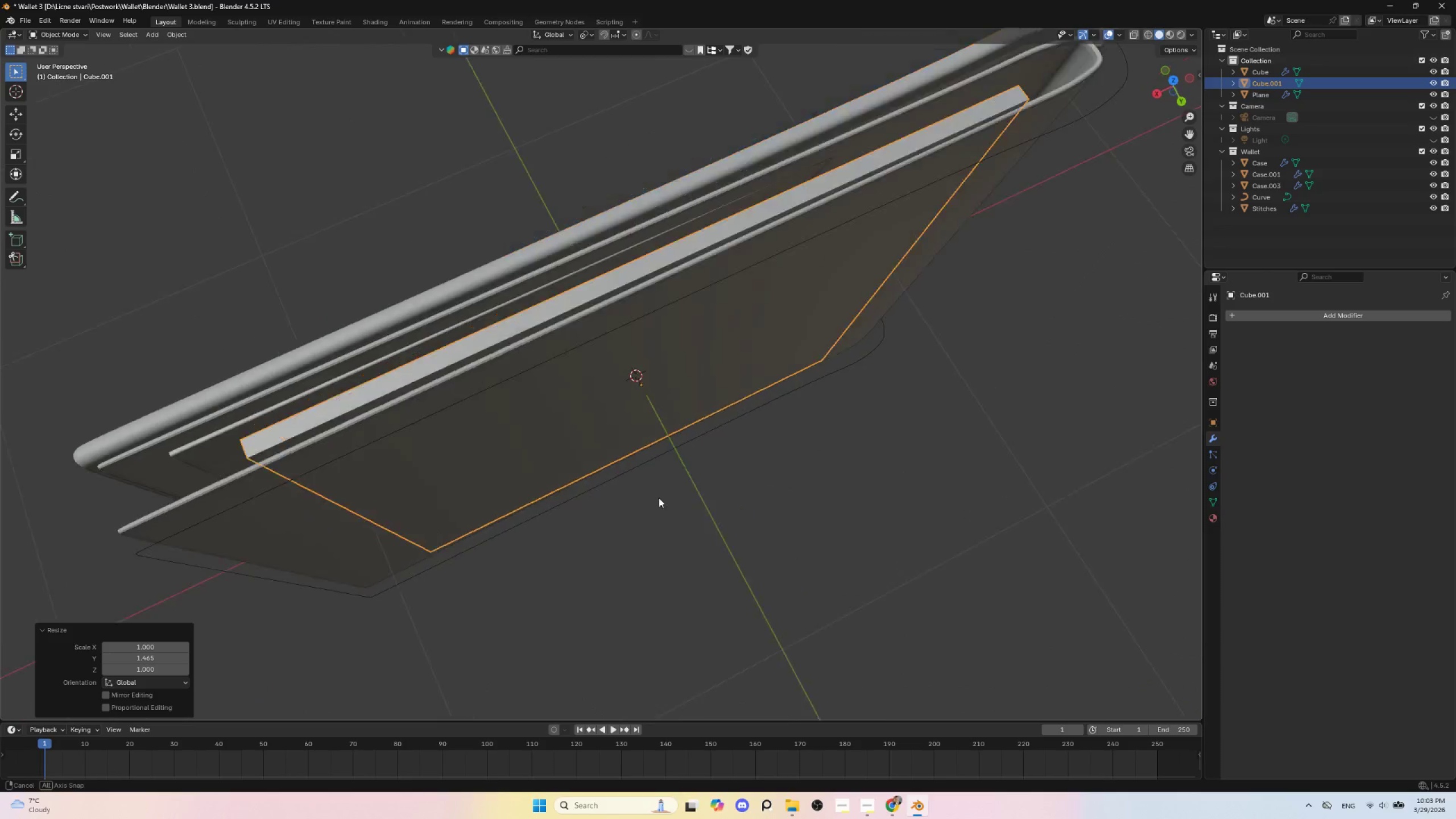 
hold_key(key=AltLeft, duration=0.5)
 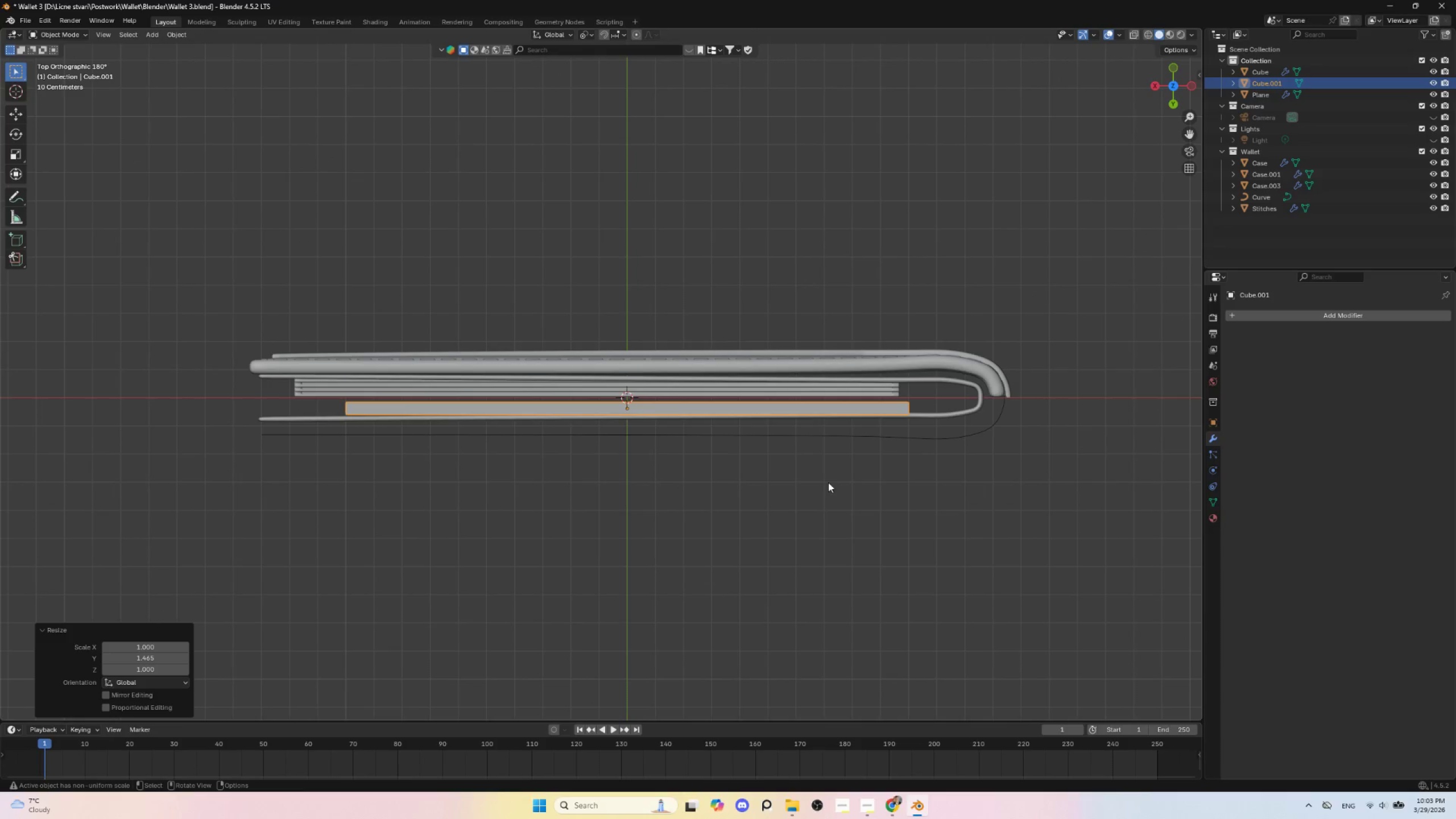 
hold_key(key=AltLeft, duration=16.09)
 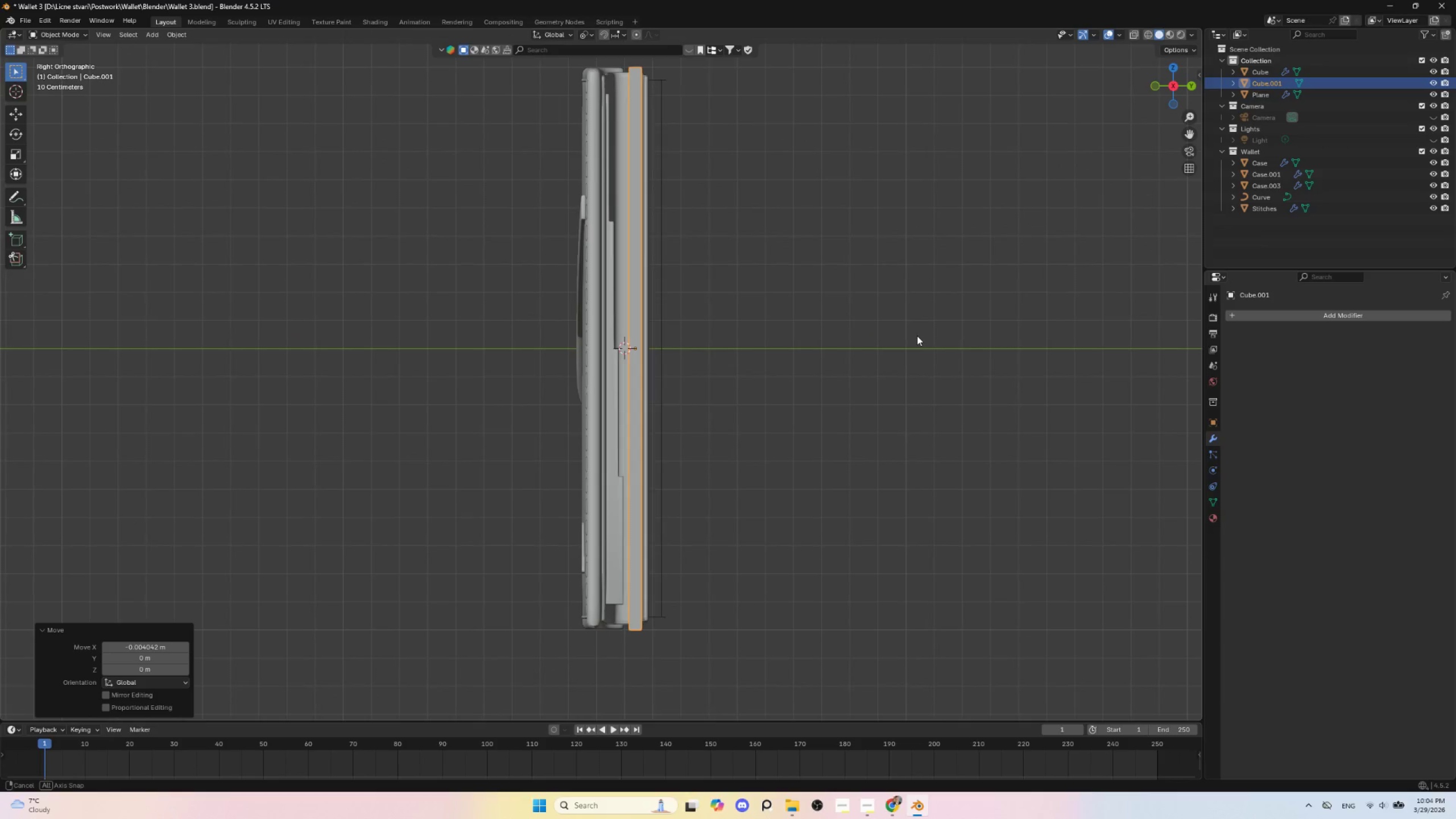 
type(gy)
 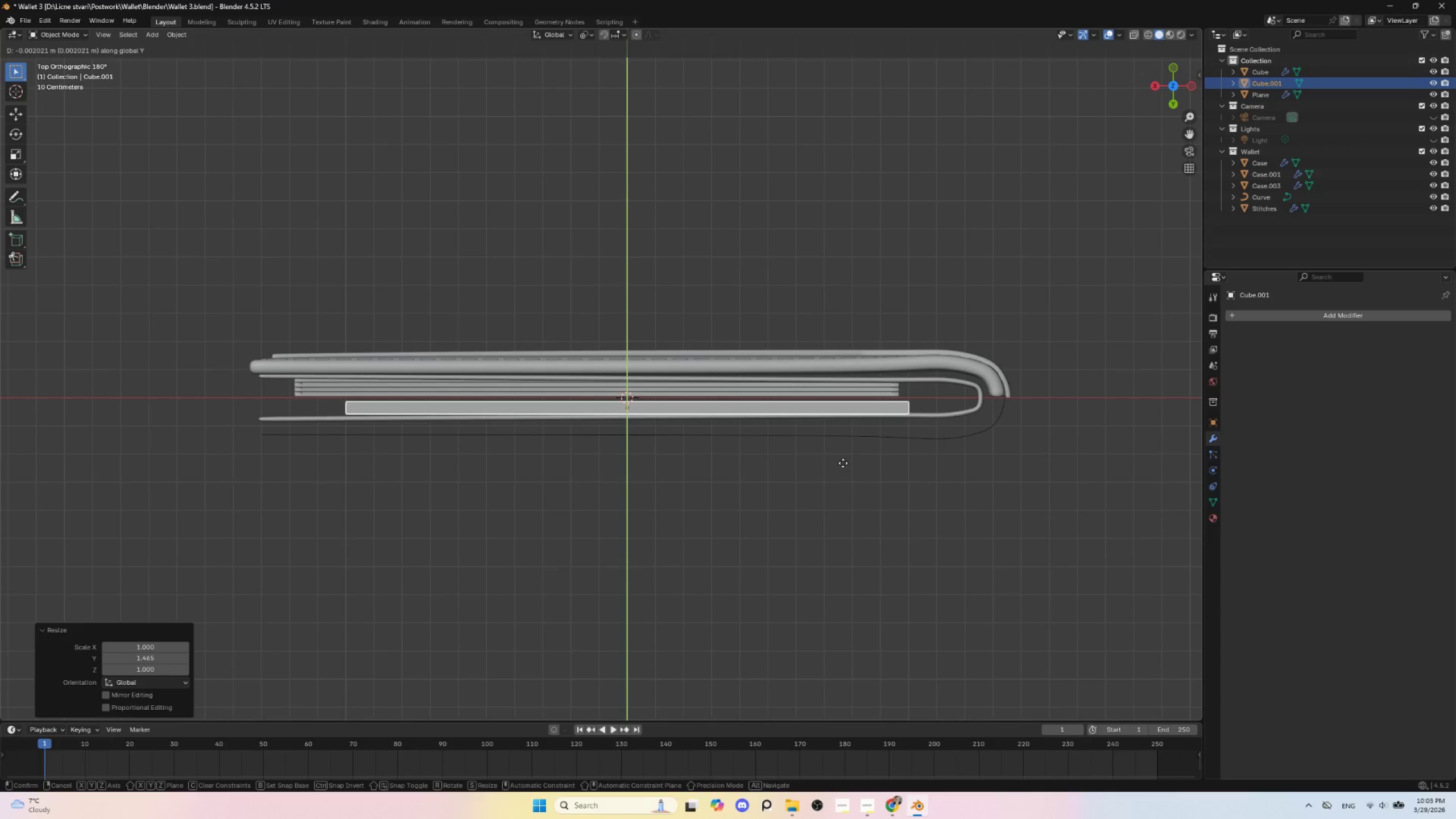 
key(X)
 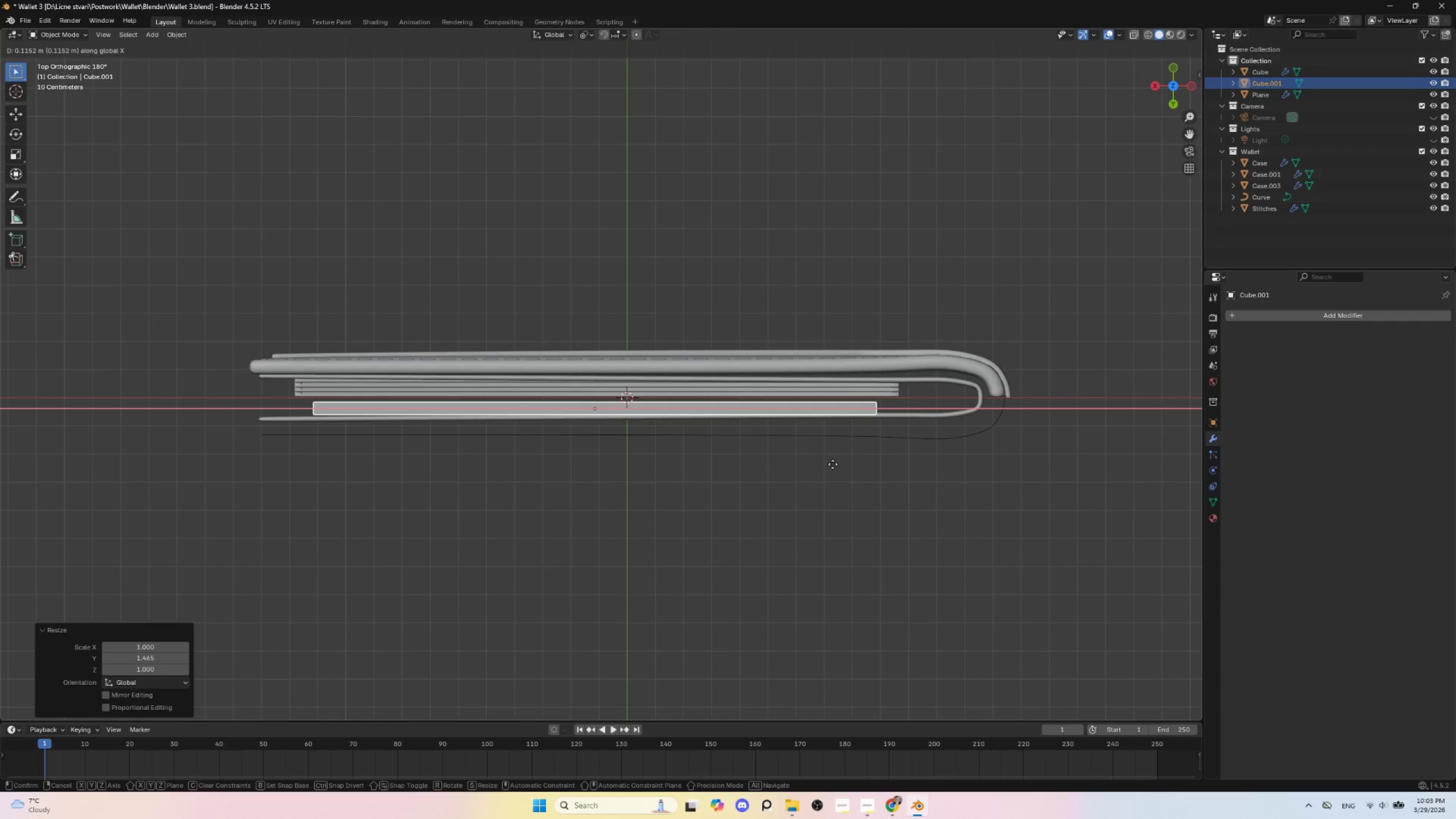 
left_click([833, 464])
 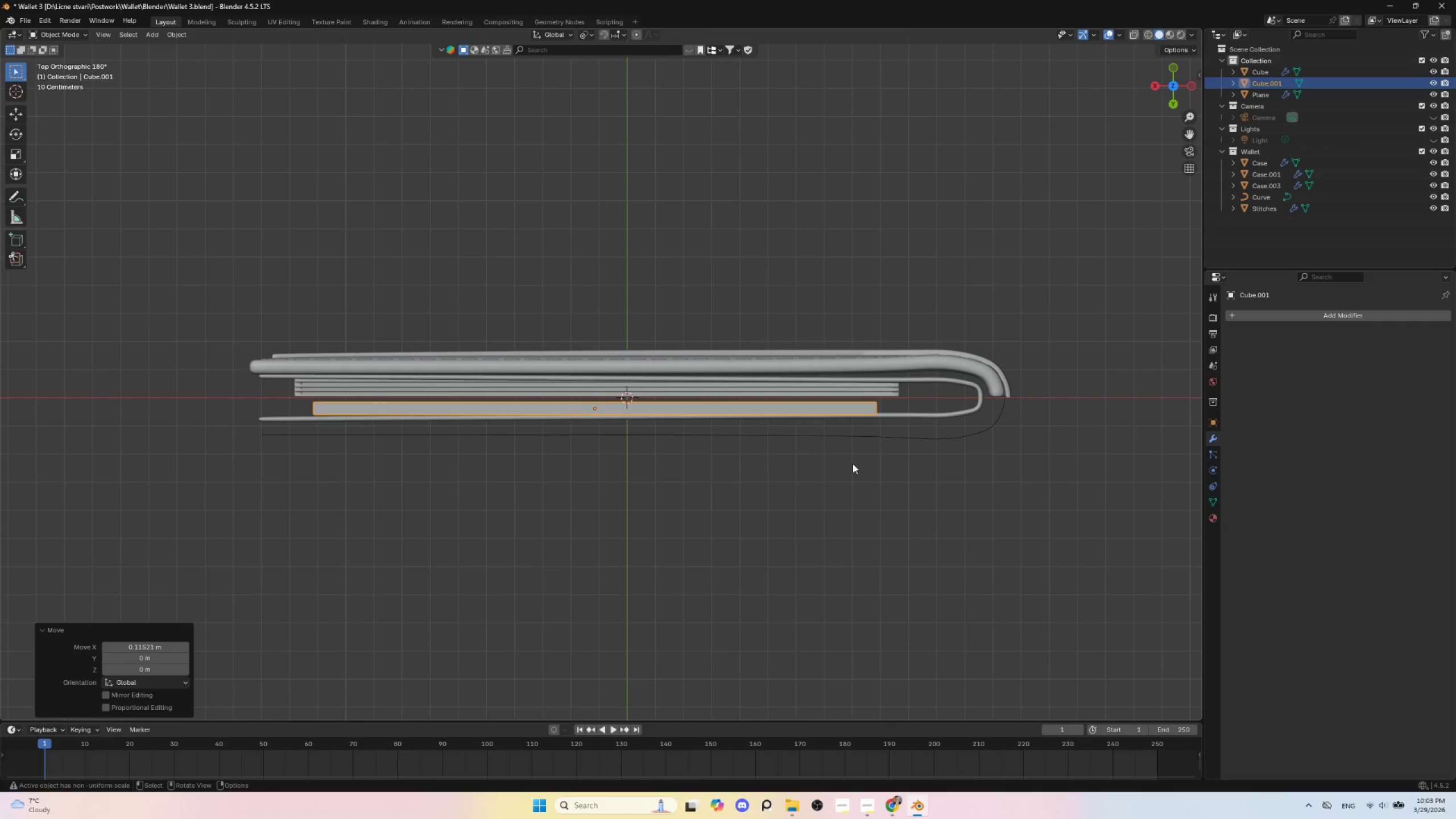 
type(sx)
 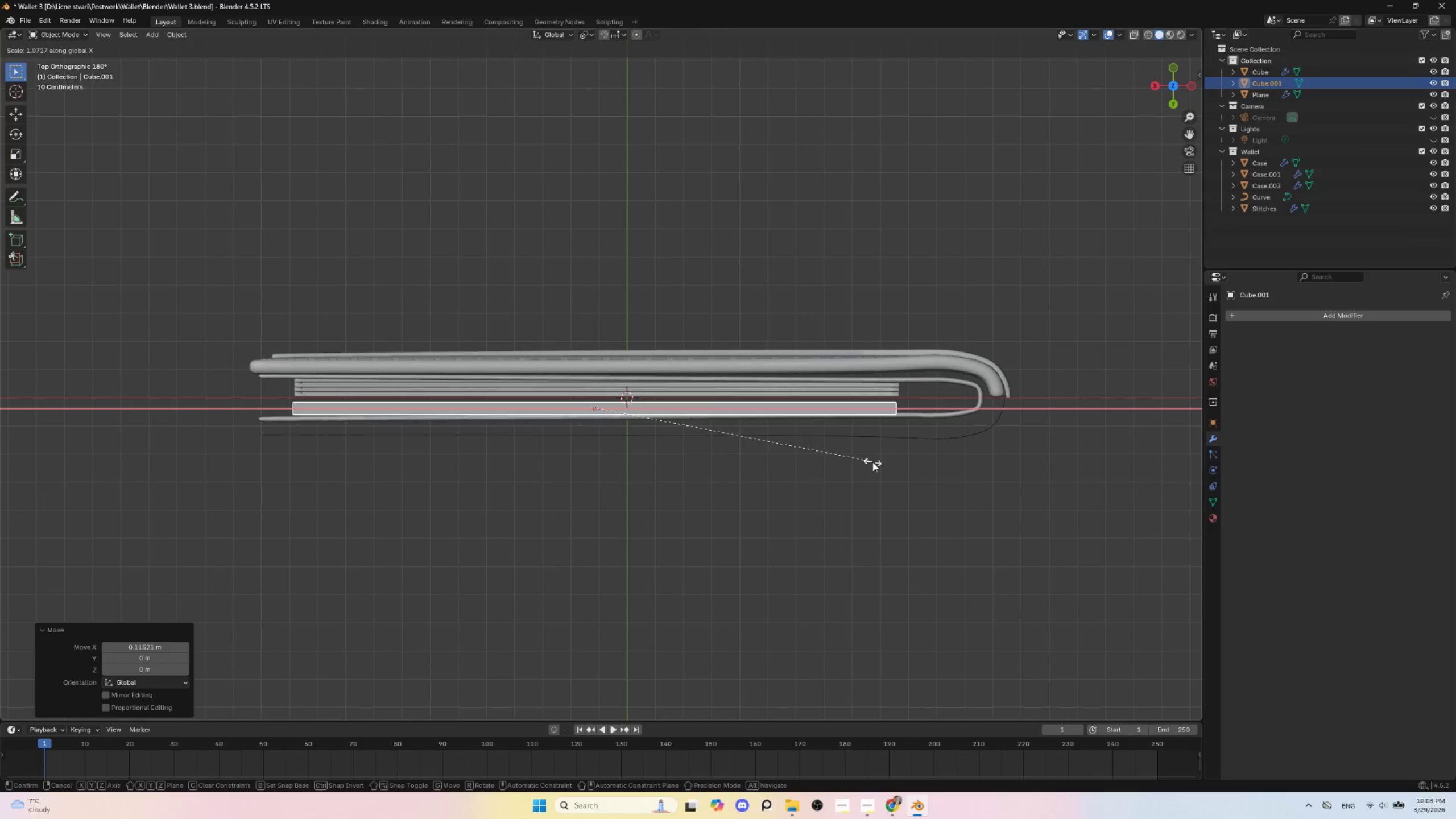 
left_click([874, 462])
 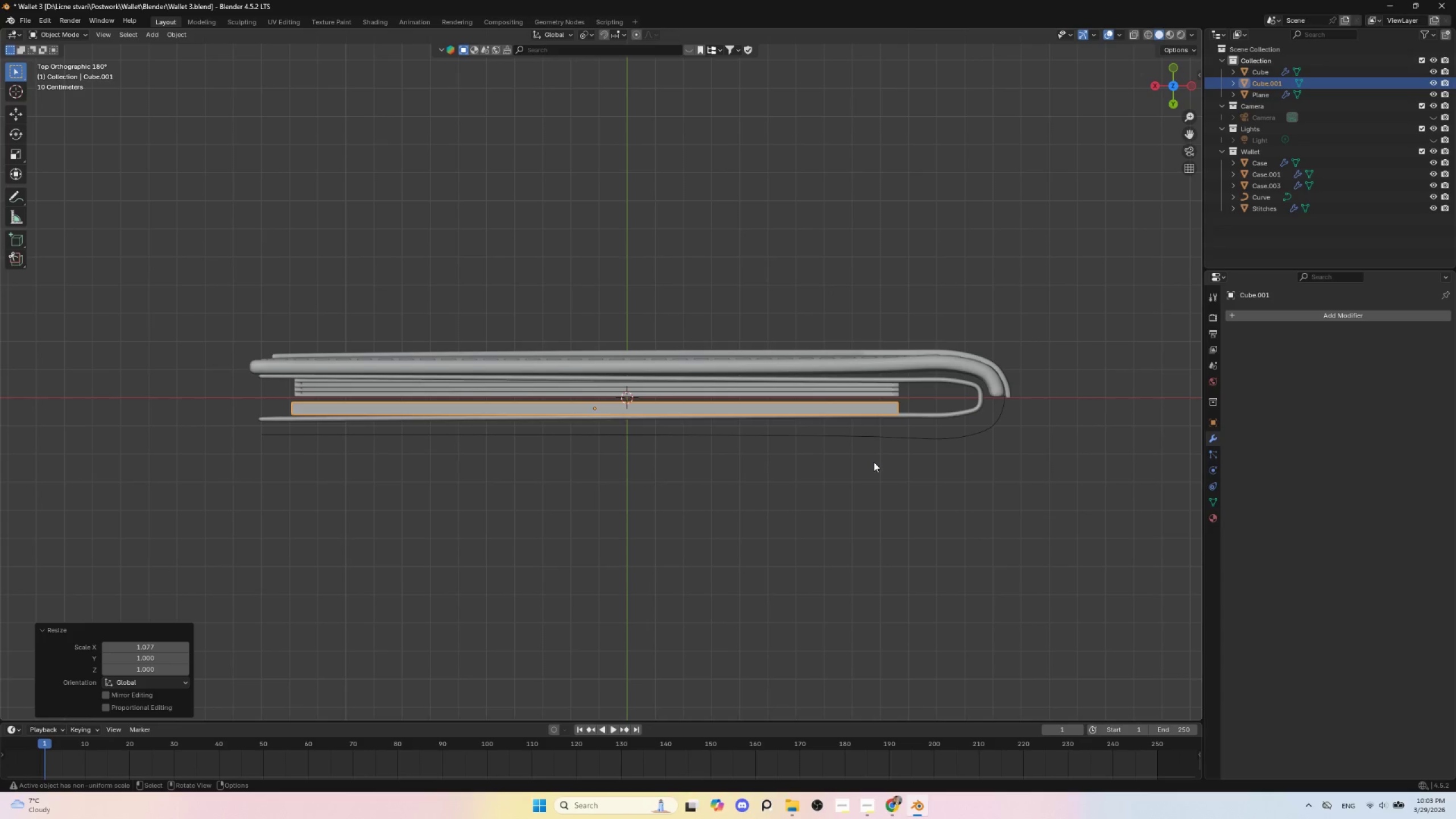 
type(gx)
 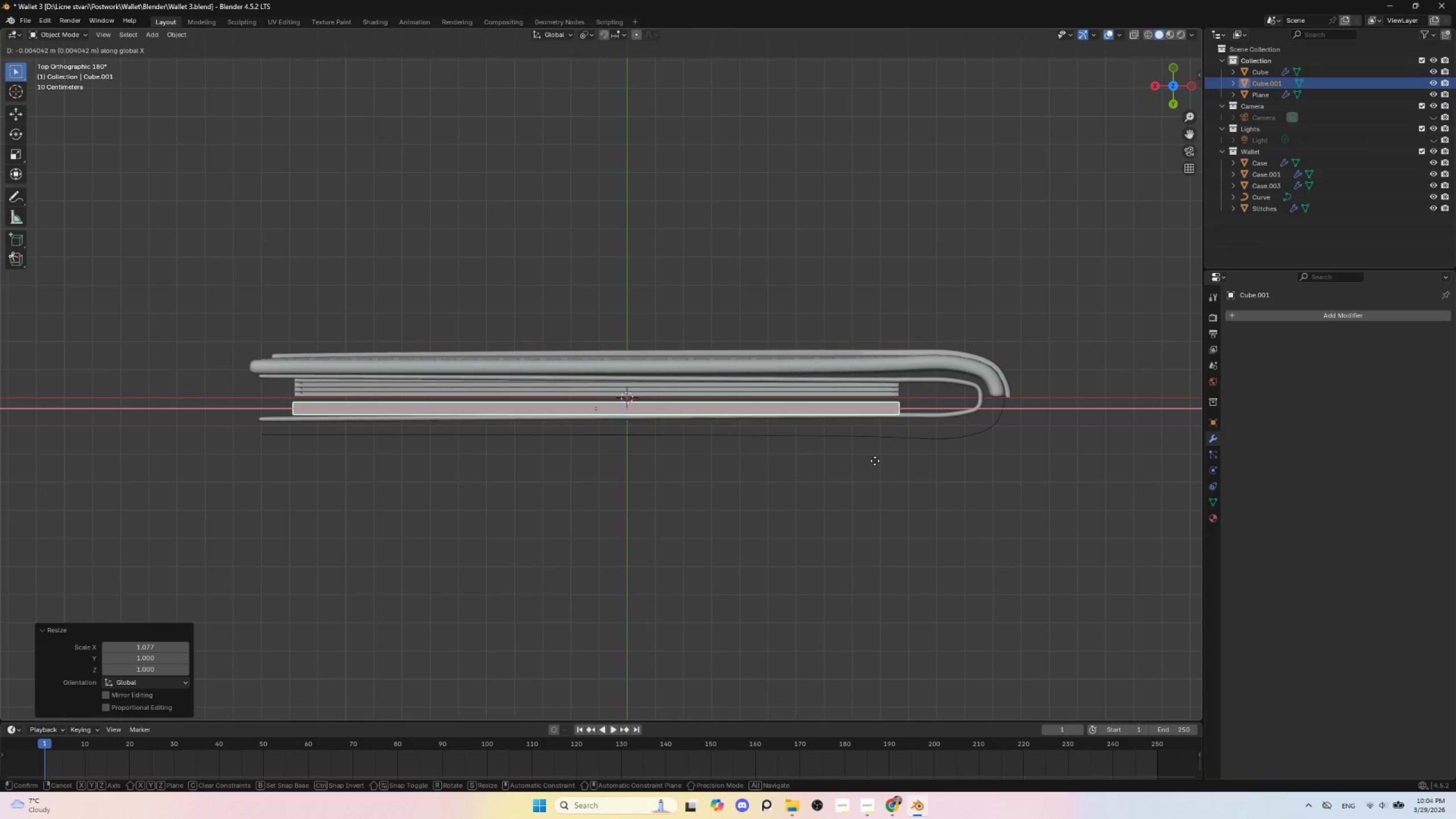 
left_click([875, 461])
 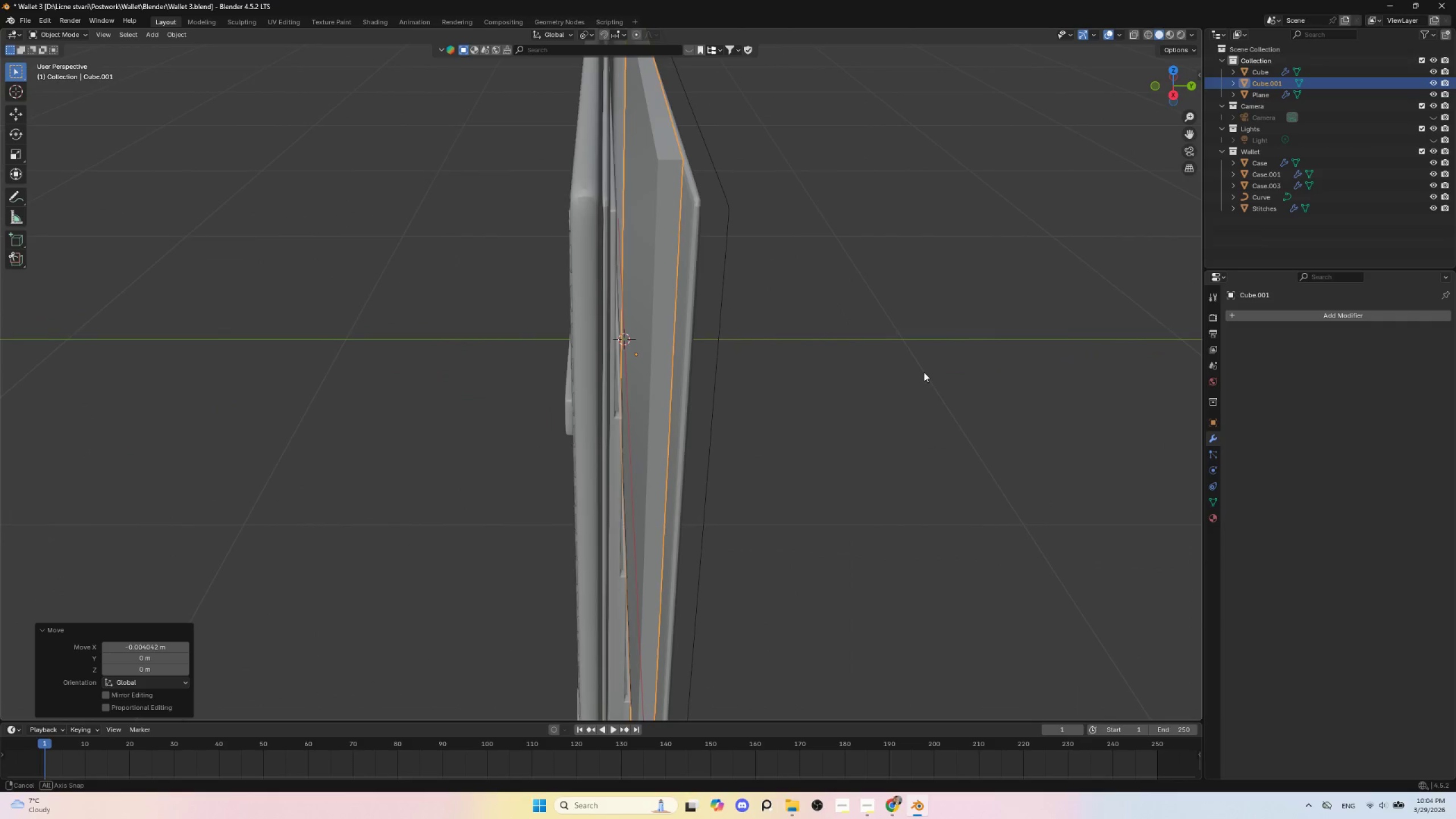 
hold_key(key=AltLeft, duration=0.66)
 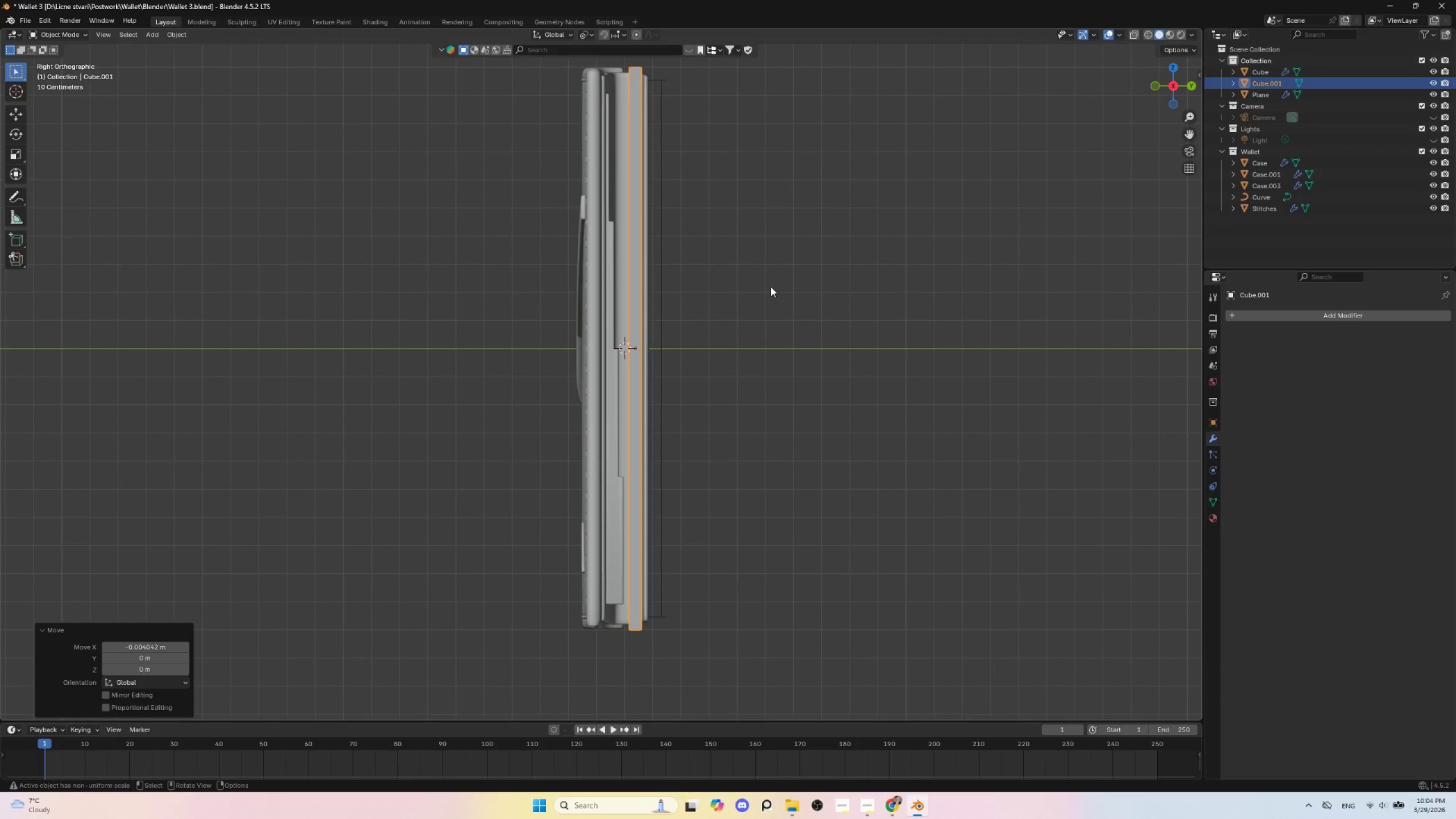 
type(sz)
 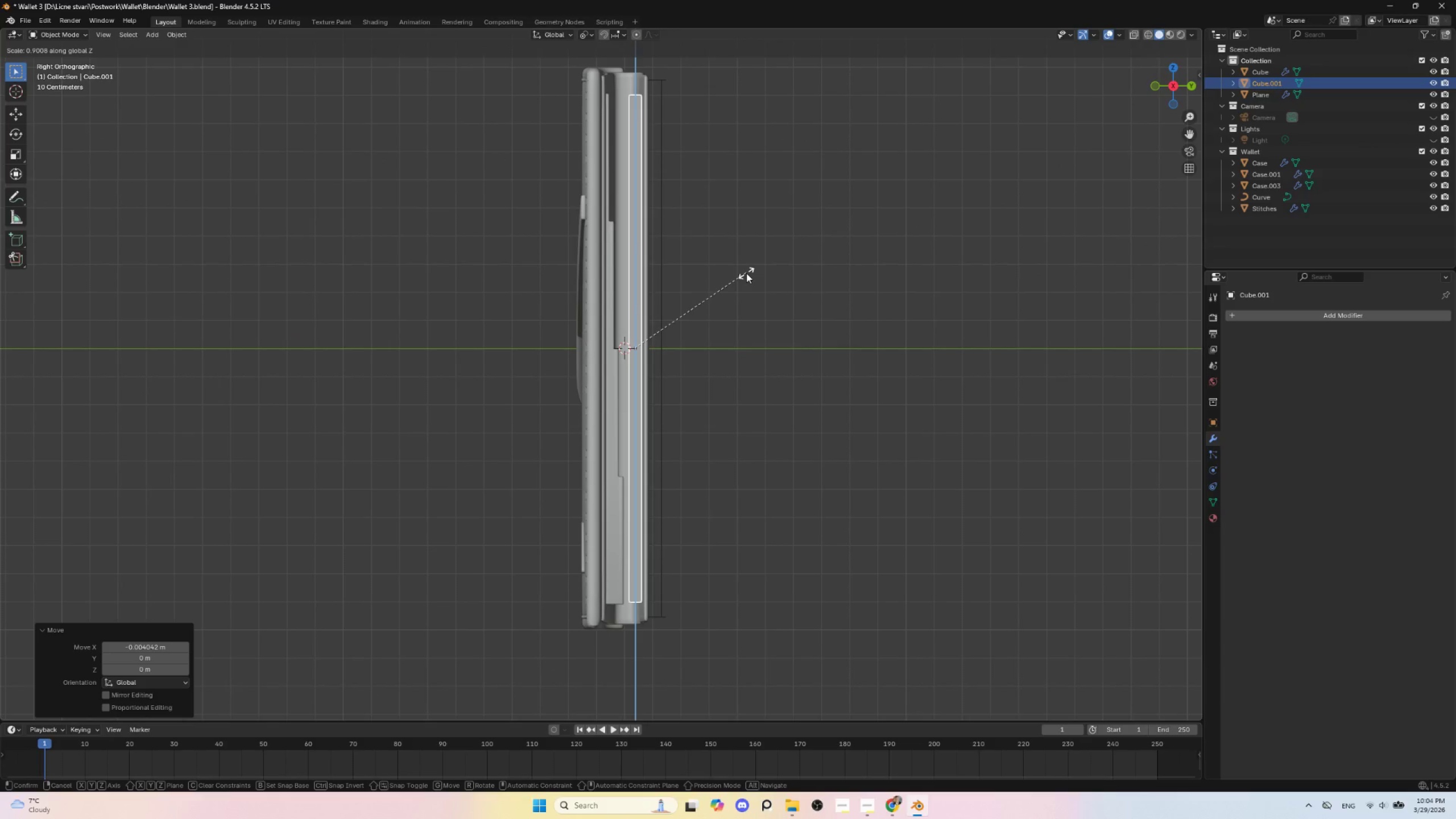 
hold_key(key=ShiftLeft, duration=1.5)
 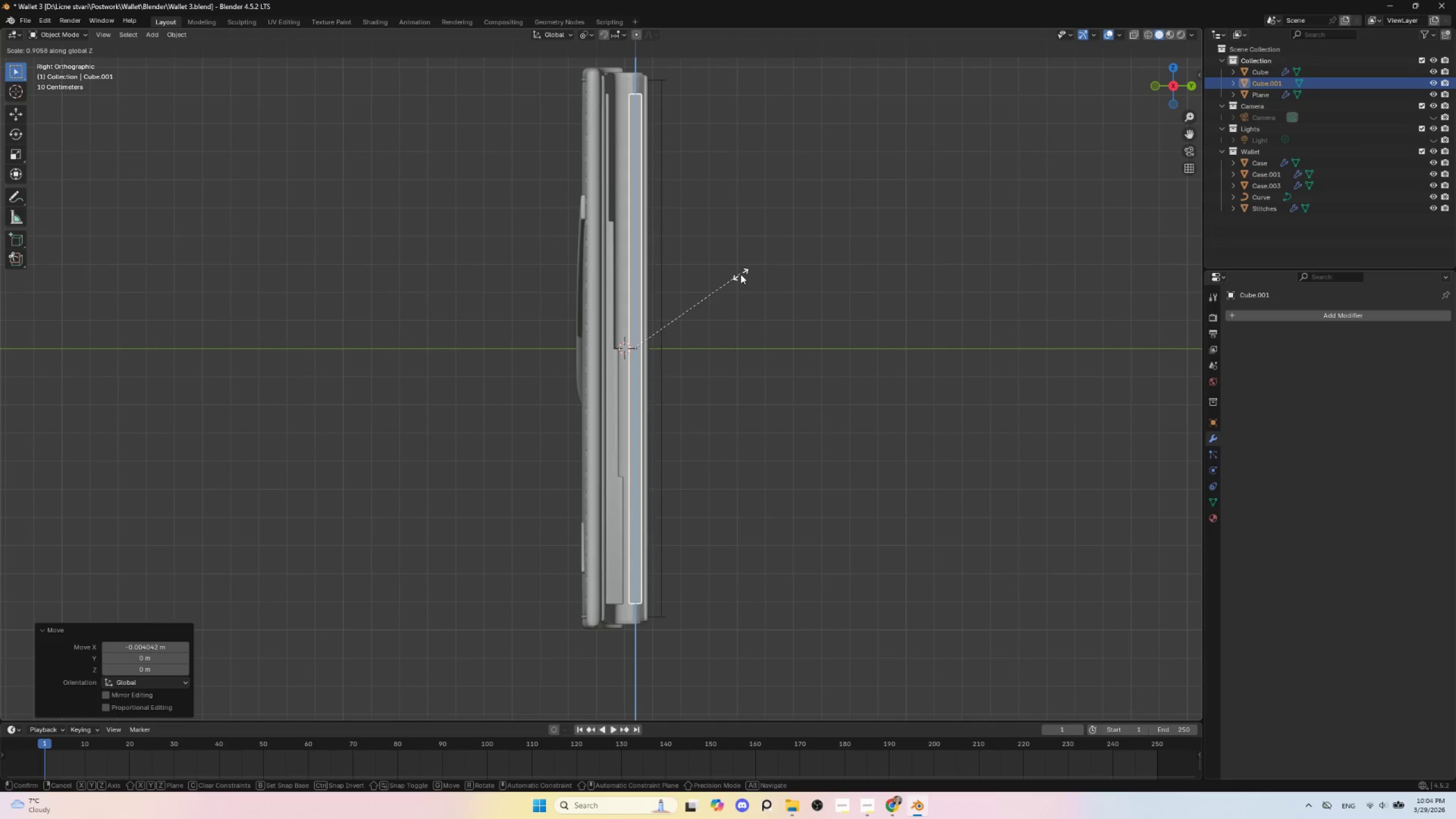 
hold_key(key=ShiftLeft, duration=1.52)
 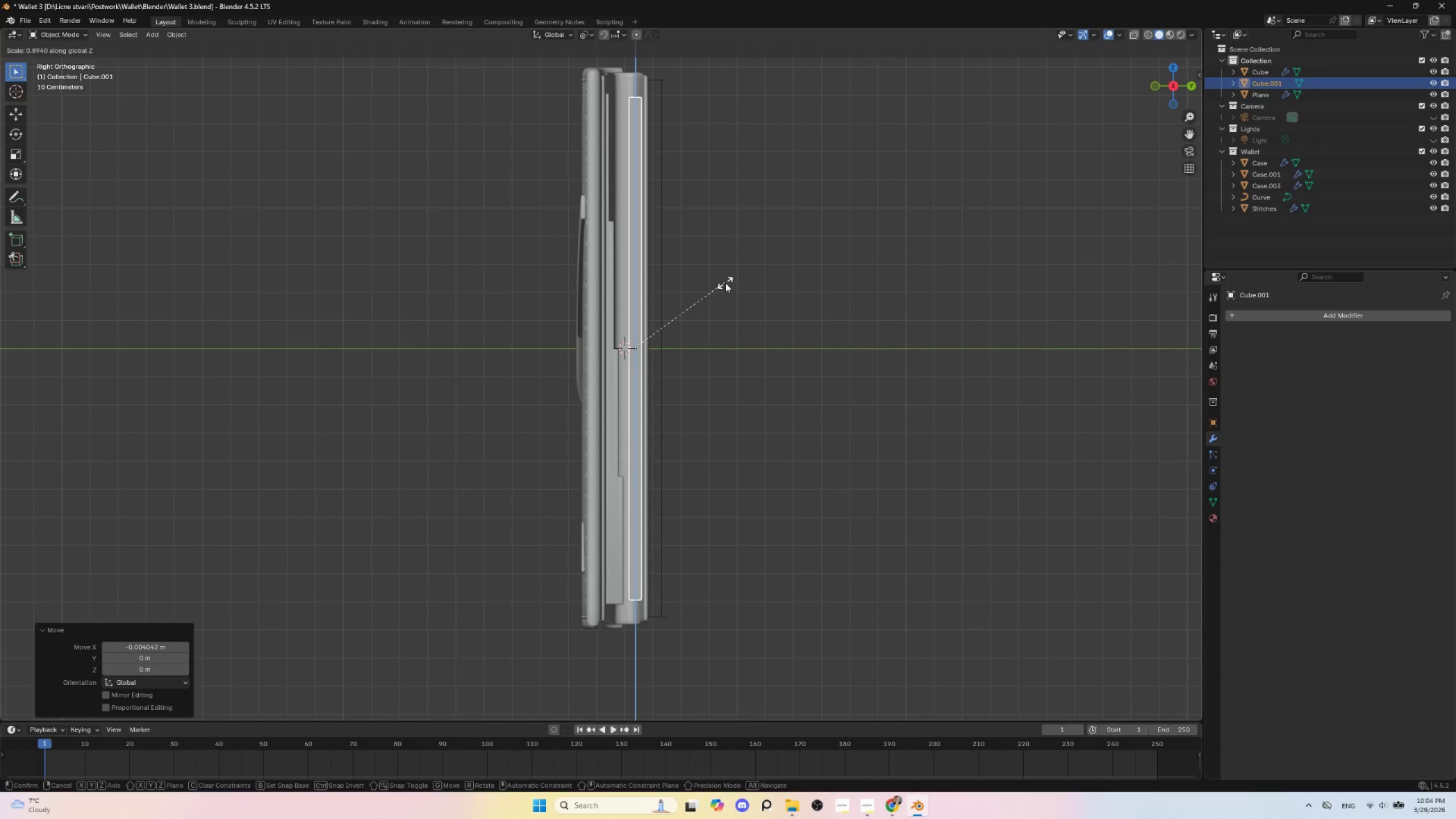 
hold_key(key=ShiftLeft, duration=1.51)
 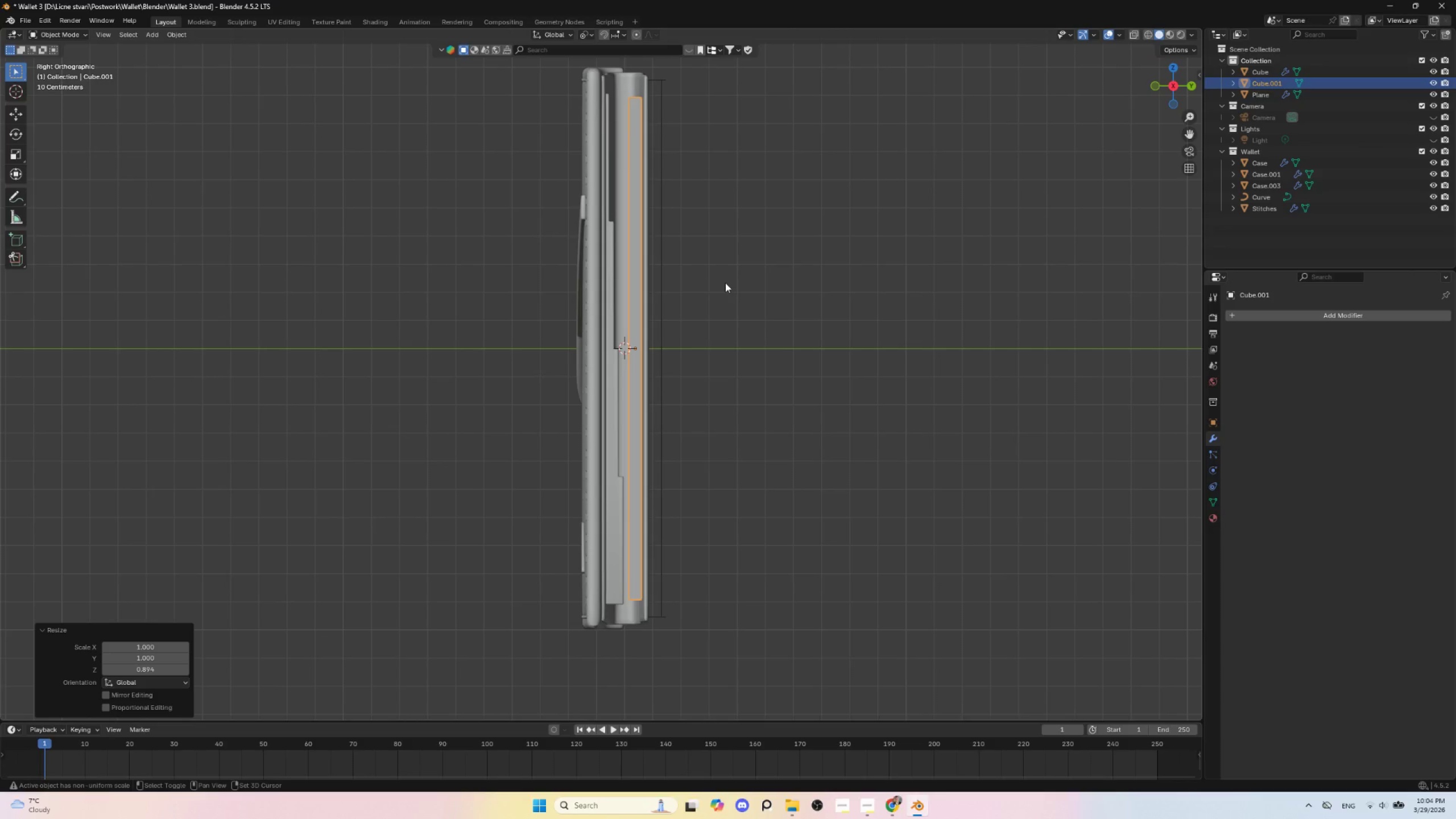 
hold_key(key=ShiftLeft, duration=0.61)
left_click([725, 283])
 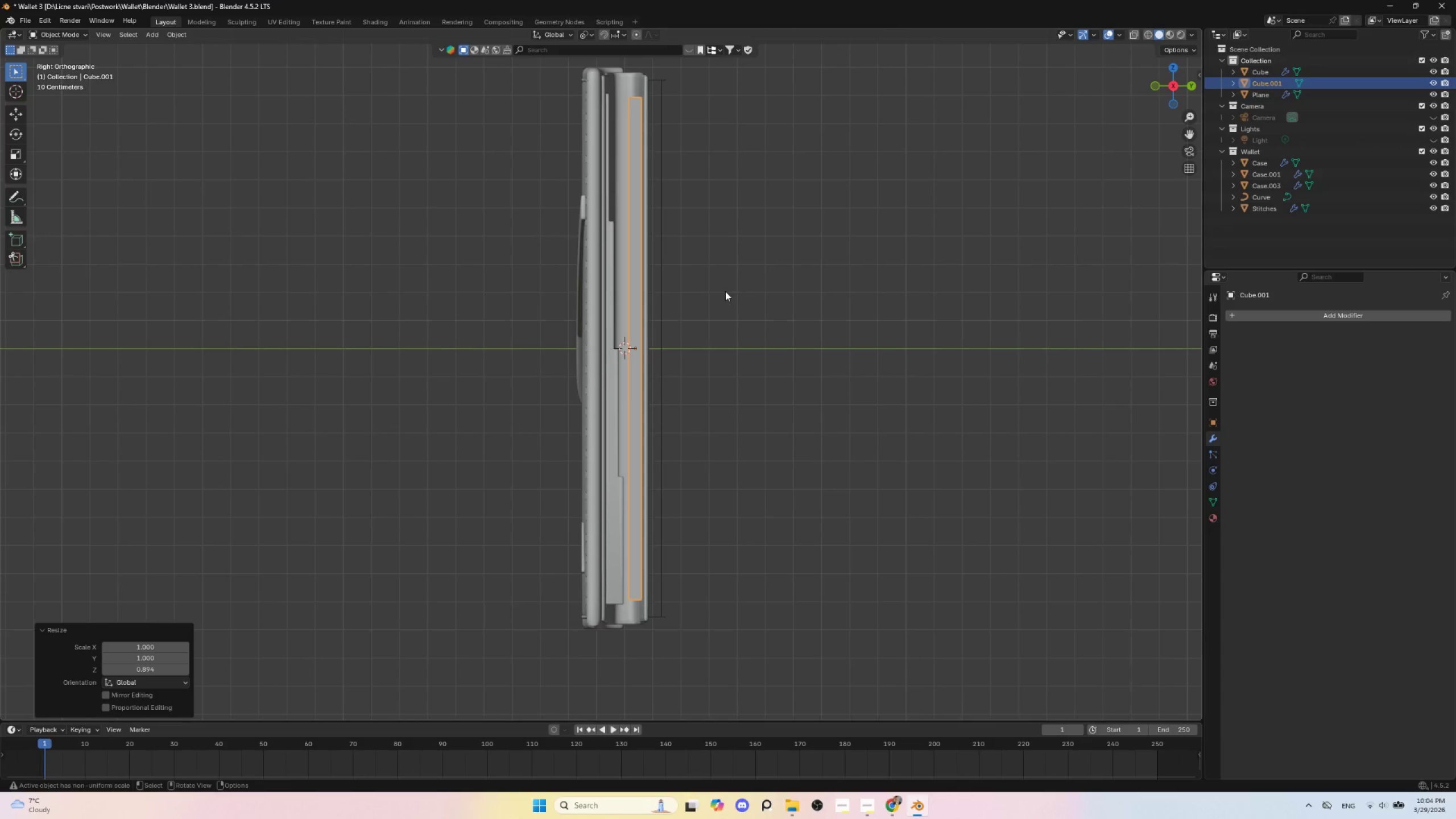 
type(gz)
 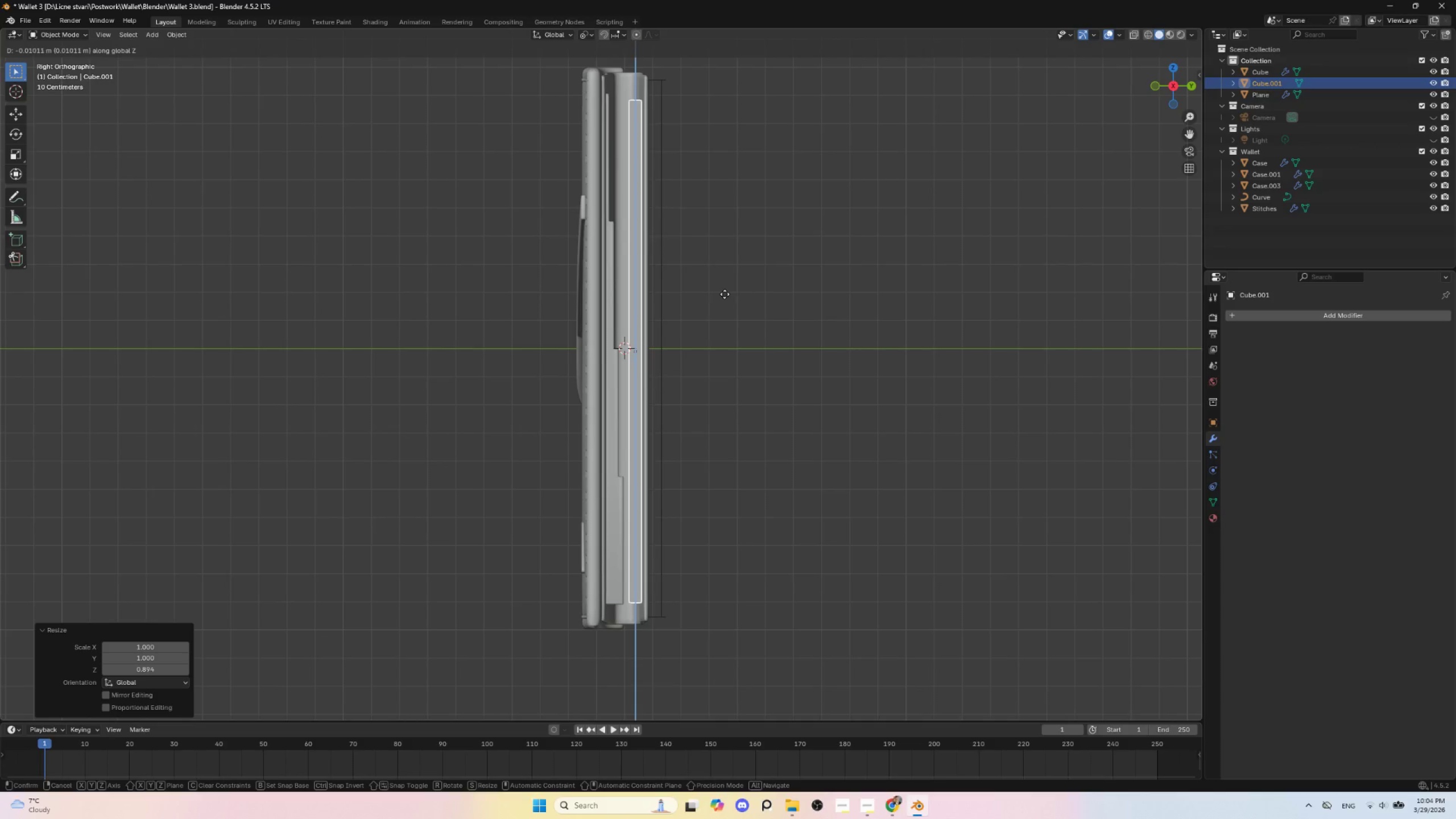 
left_click([725, 293])
 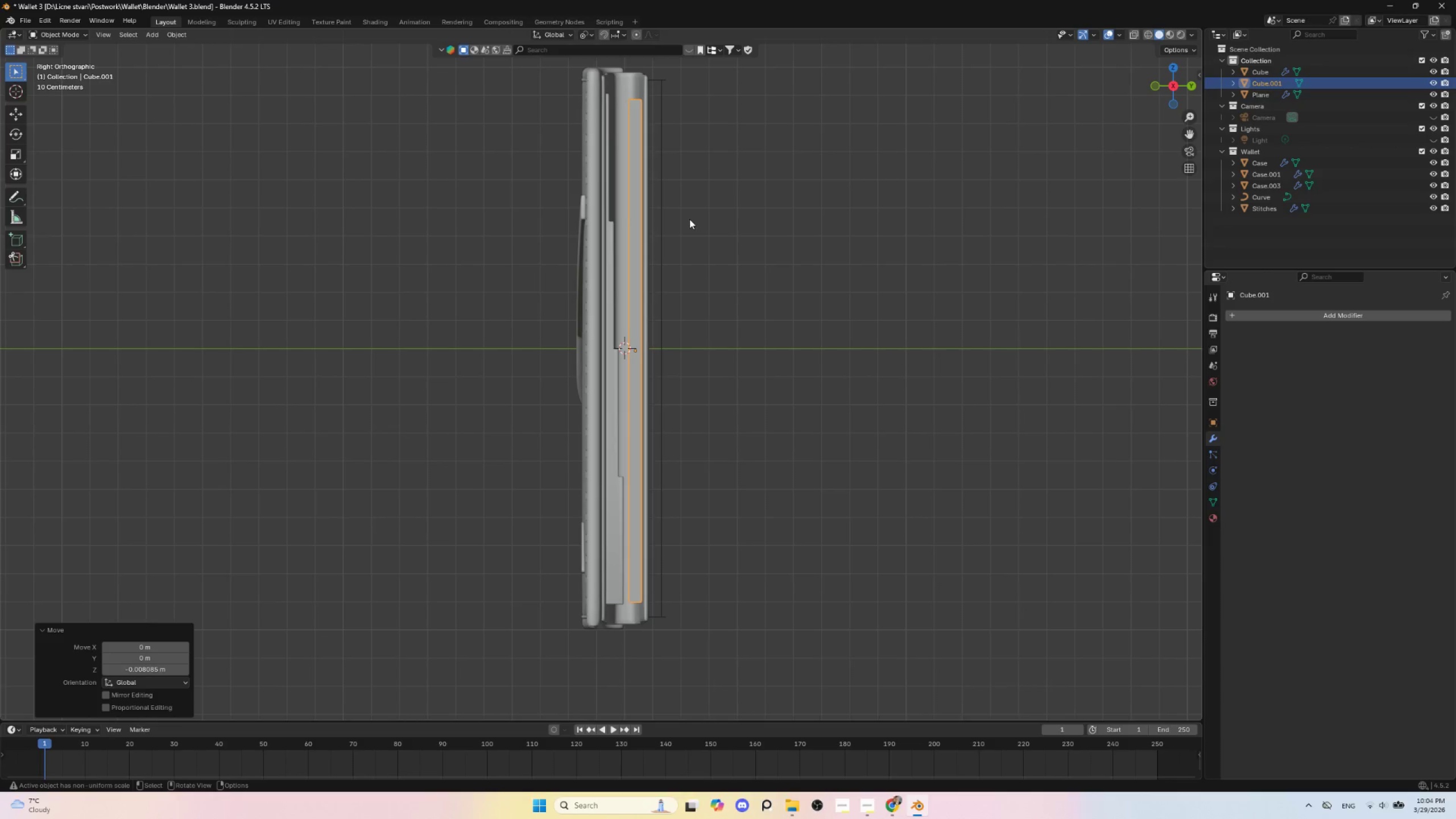 
key(NumpadDivide)
 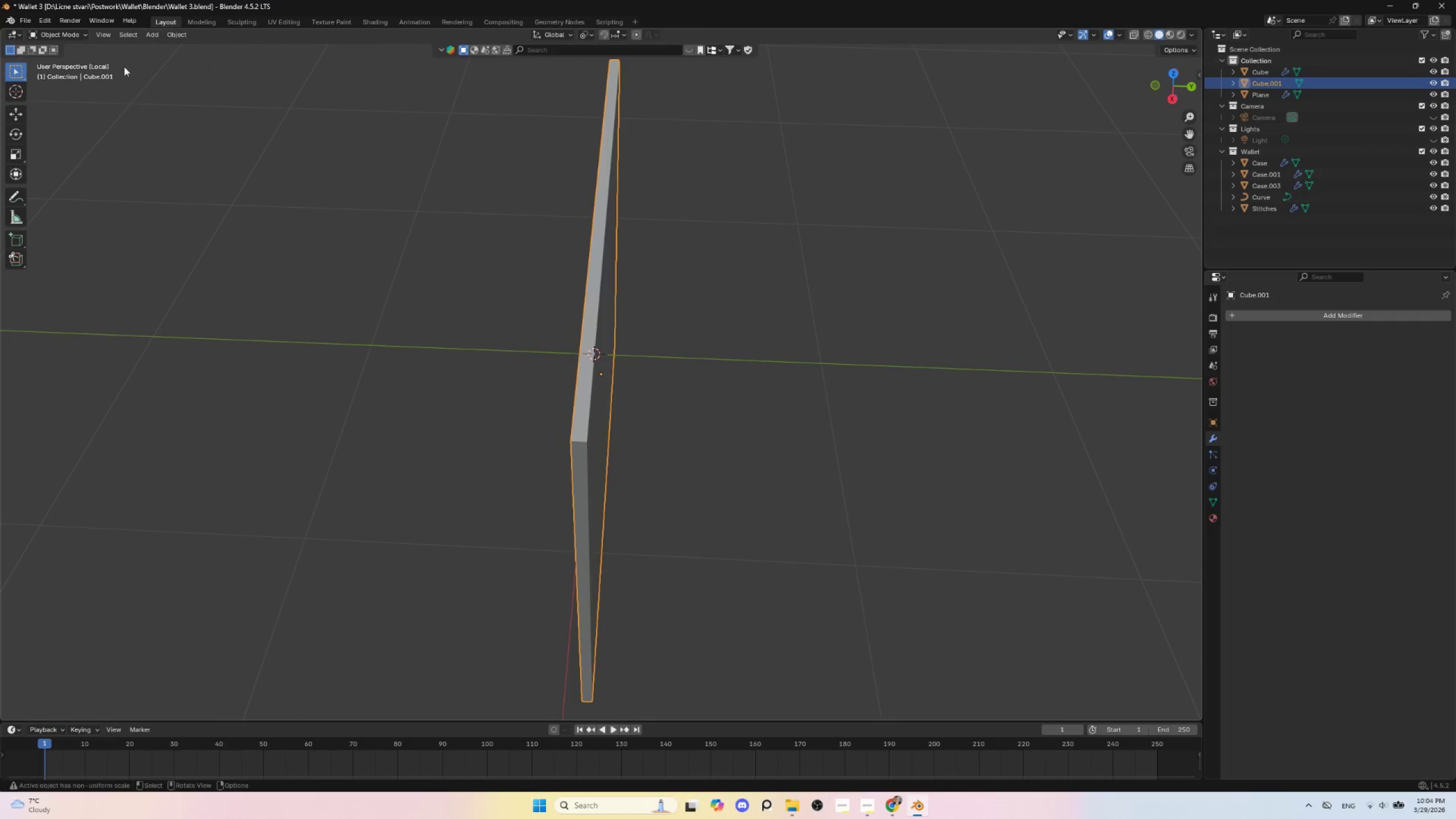 
left_click([598, 268])
 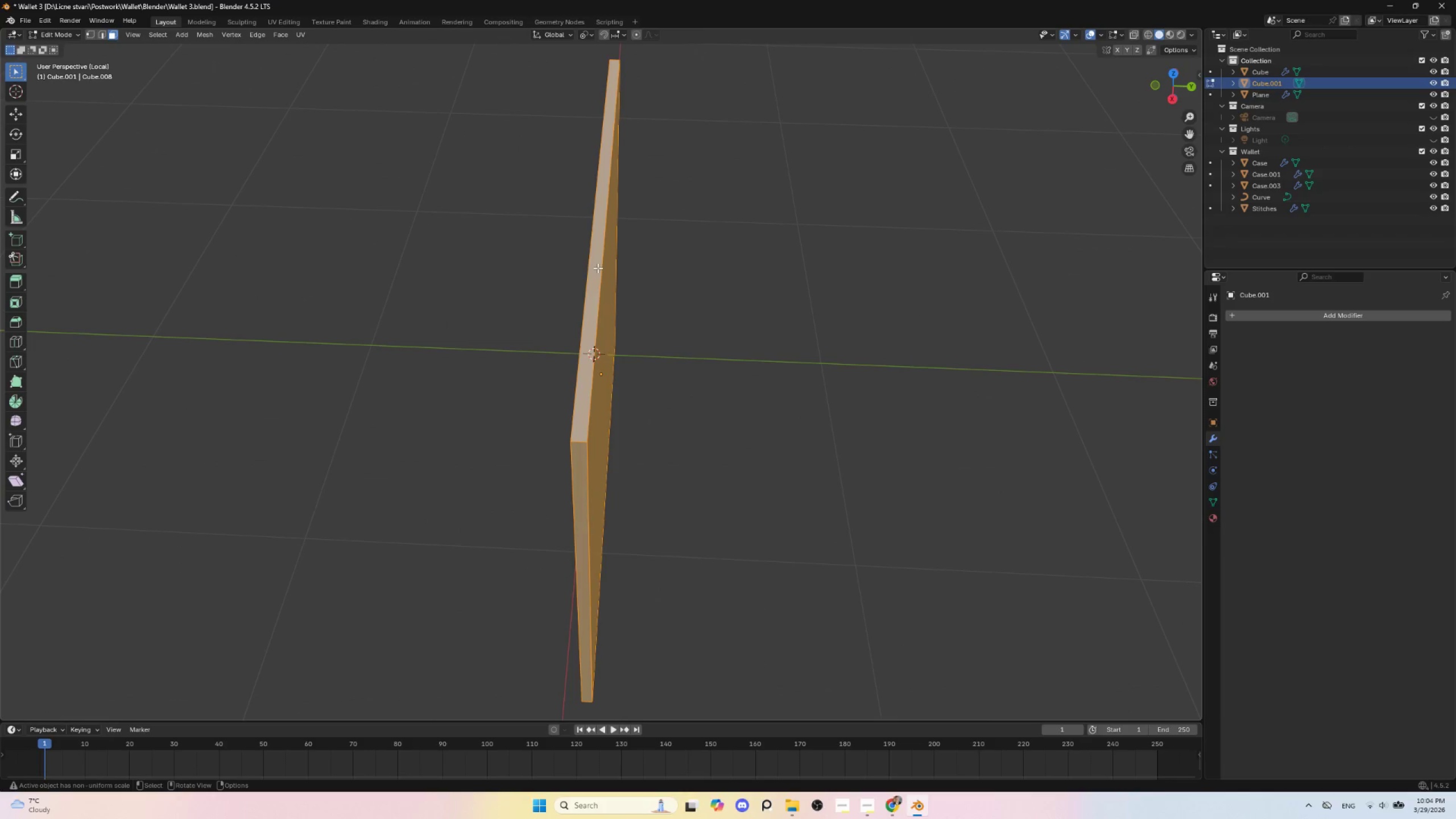 
key(Tab)
 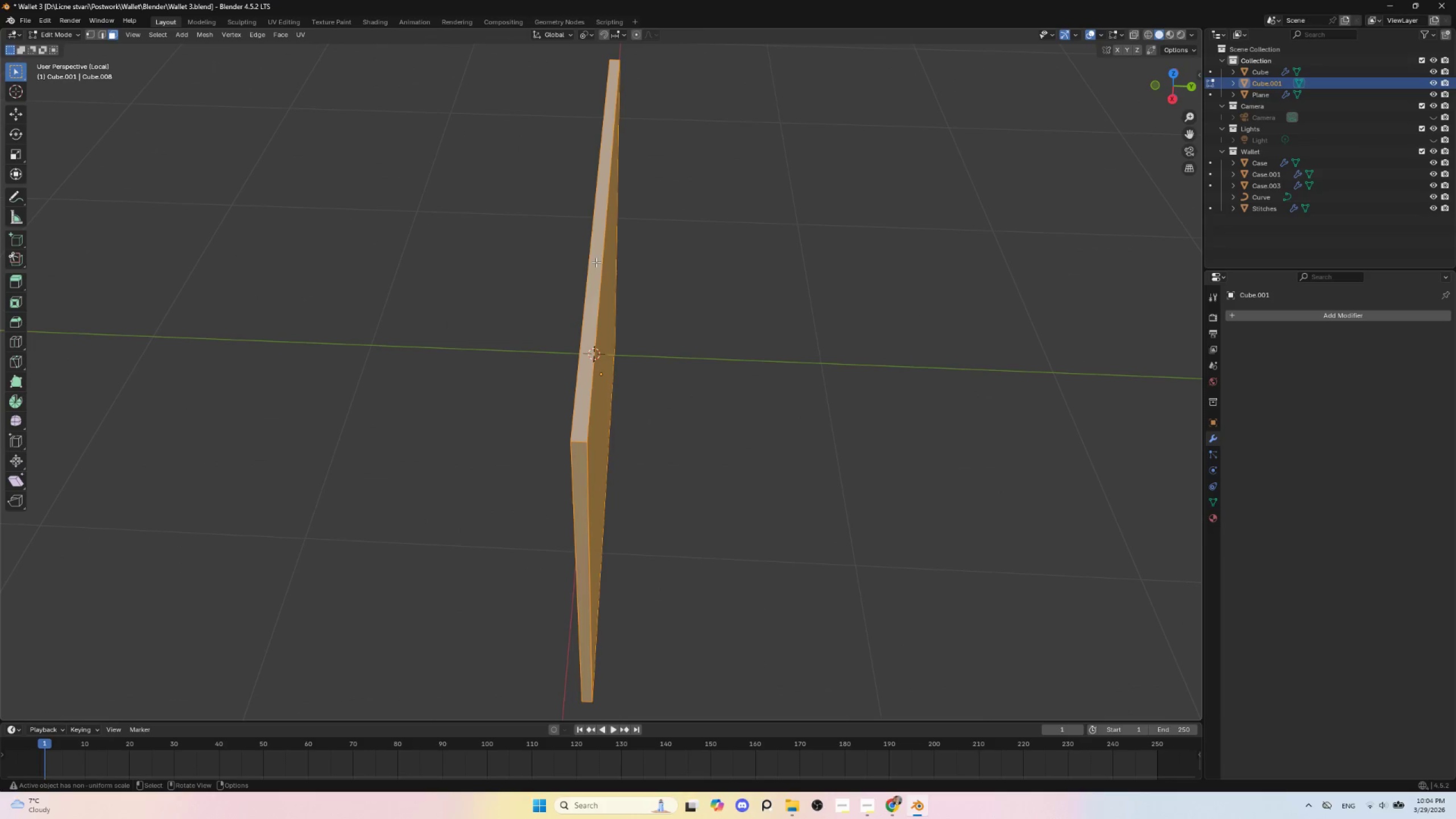 
double_click([596, 262])
 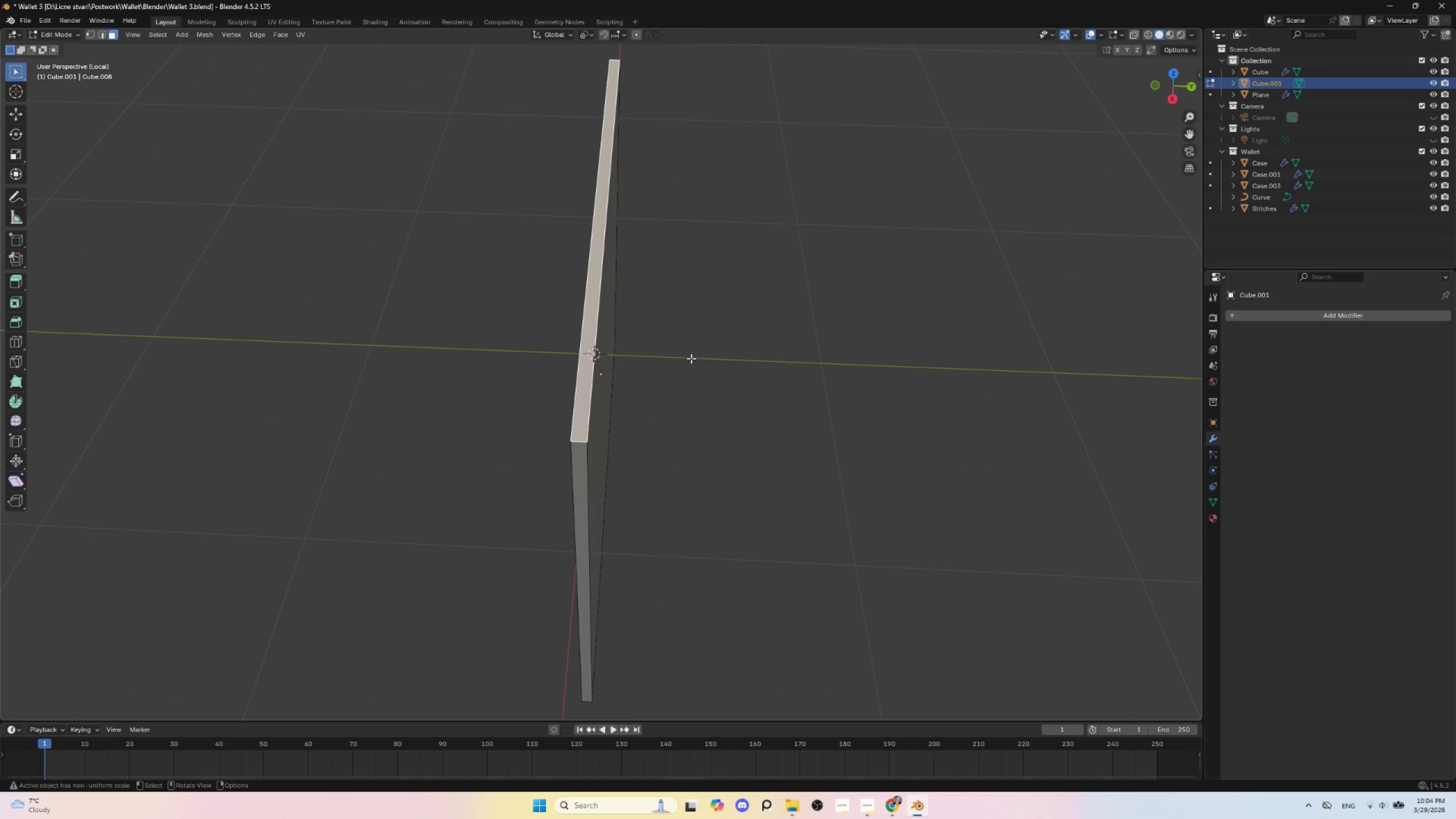 
key(Delete)
 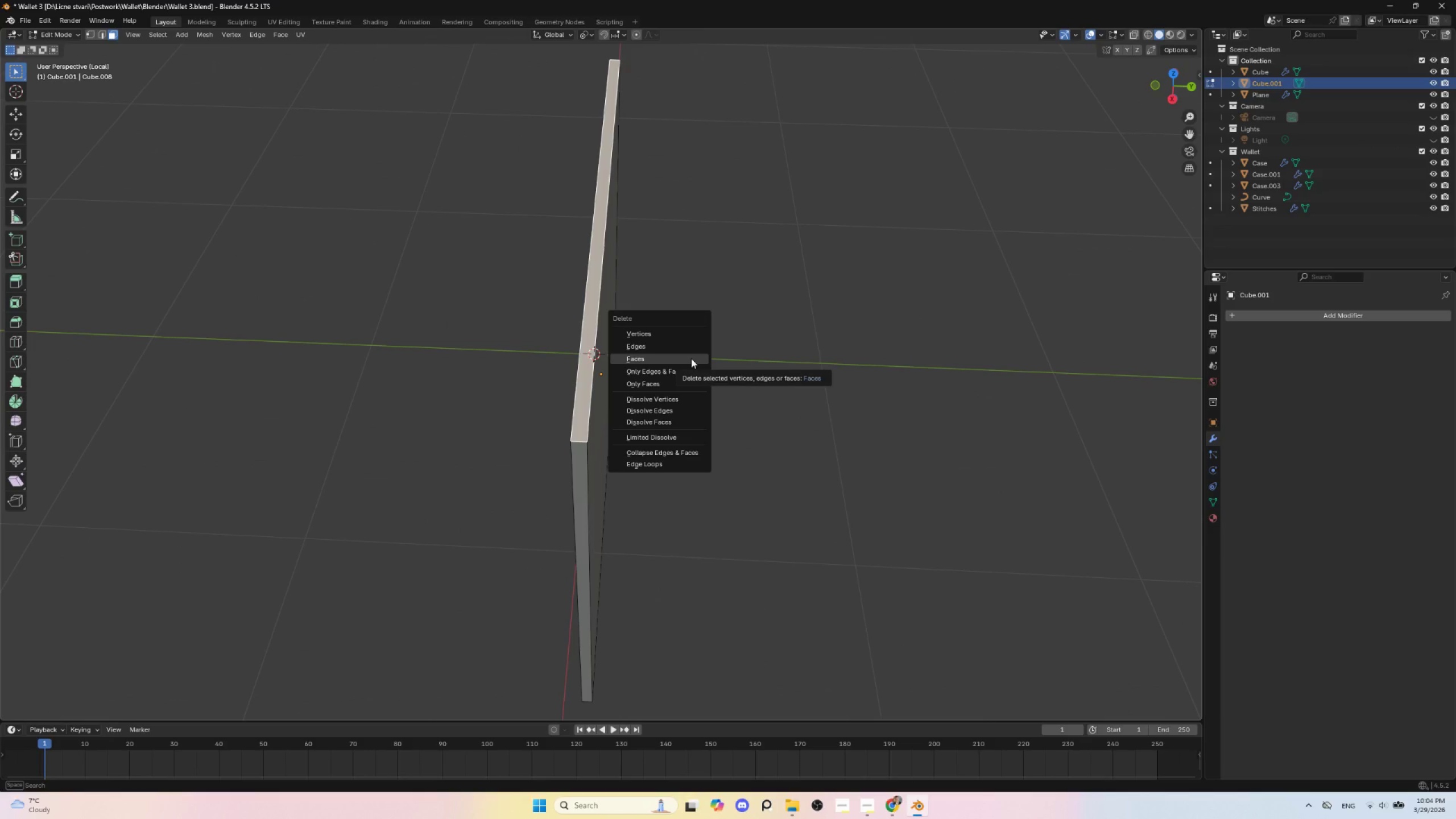 
left_click([691, 358])
 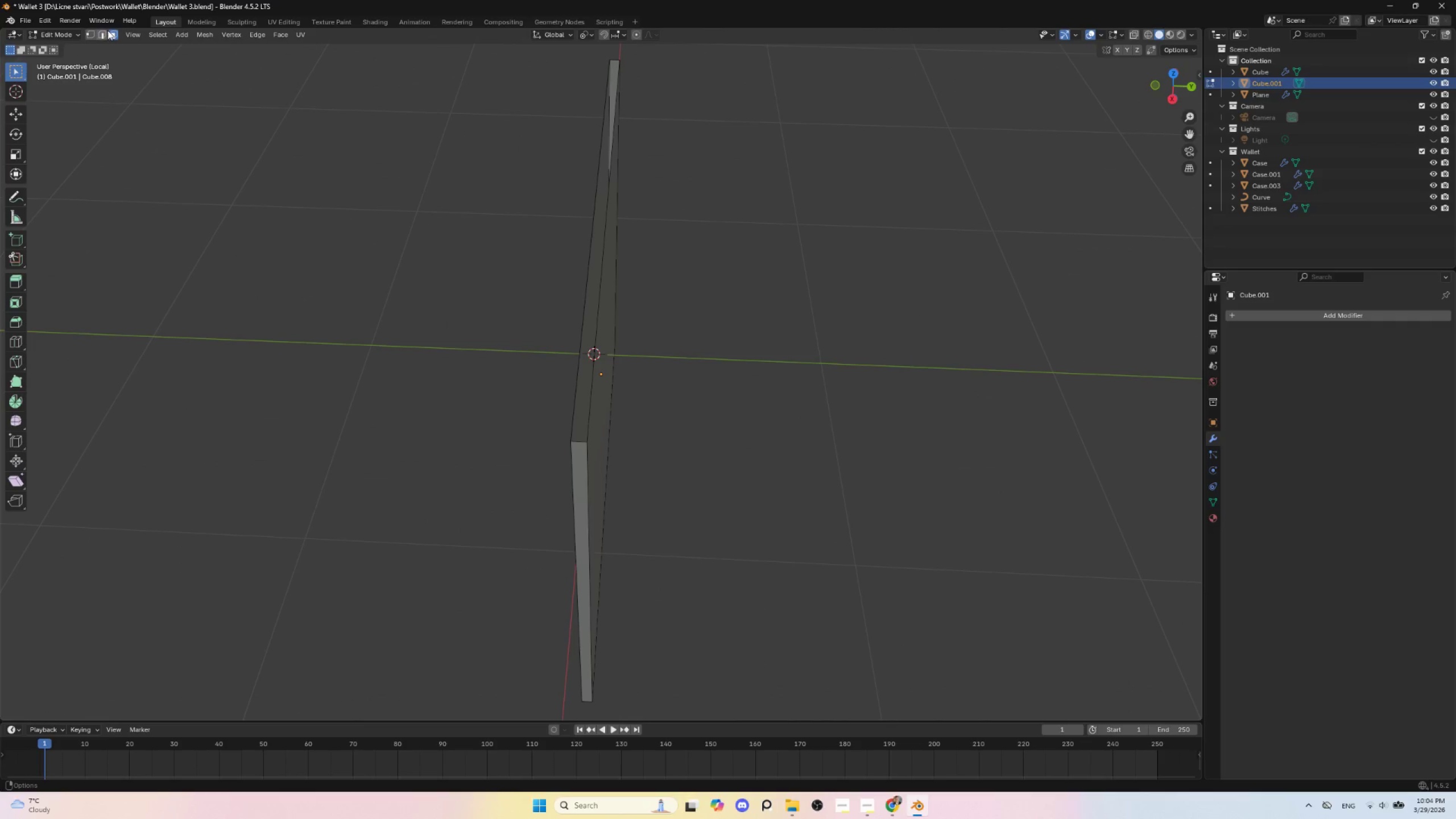 
left_click([104, 35])
 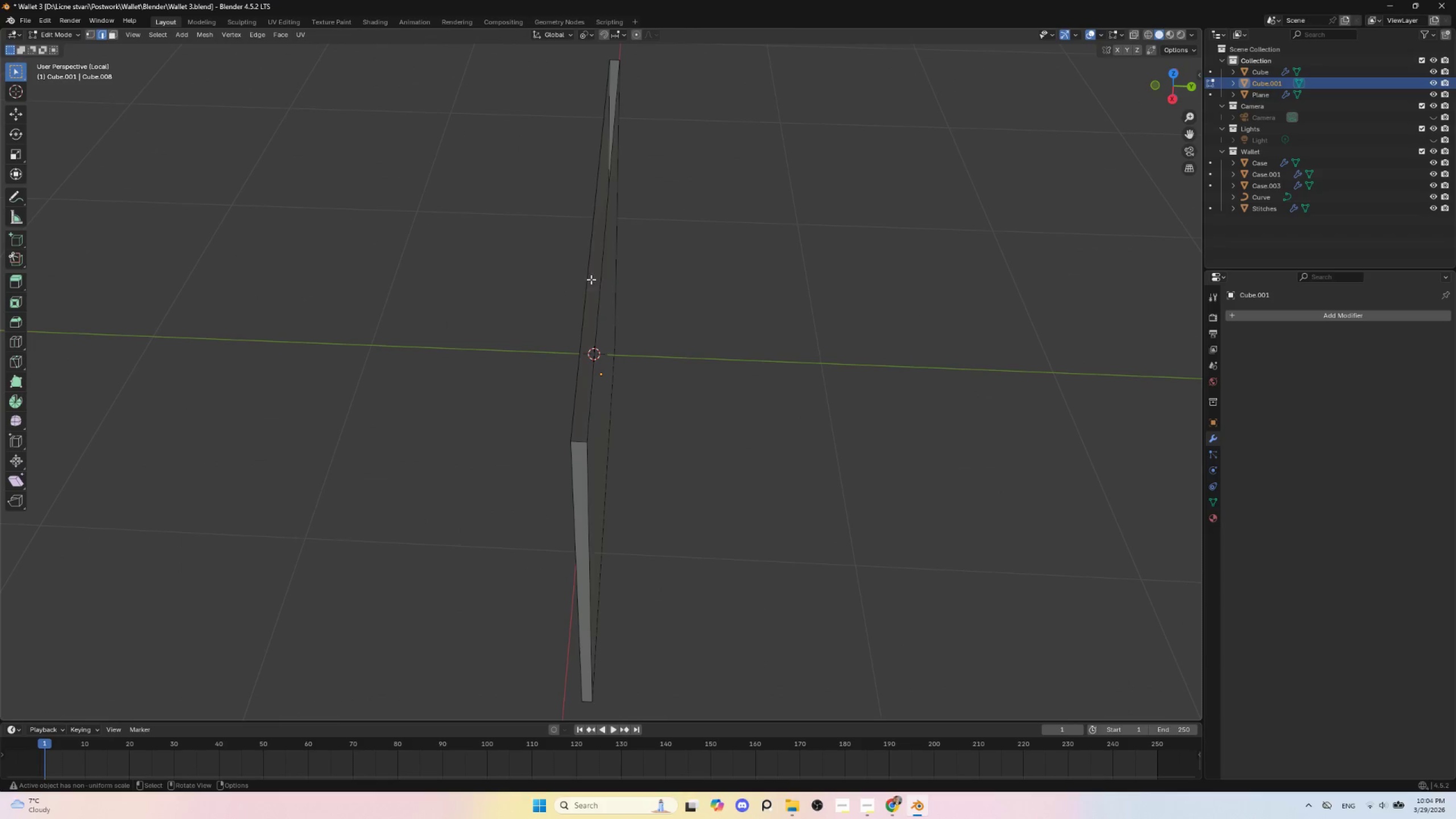 
left_click([598, 274])
 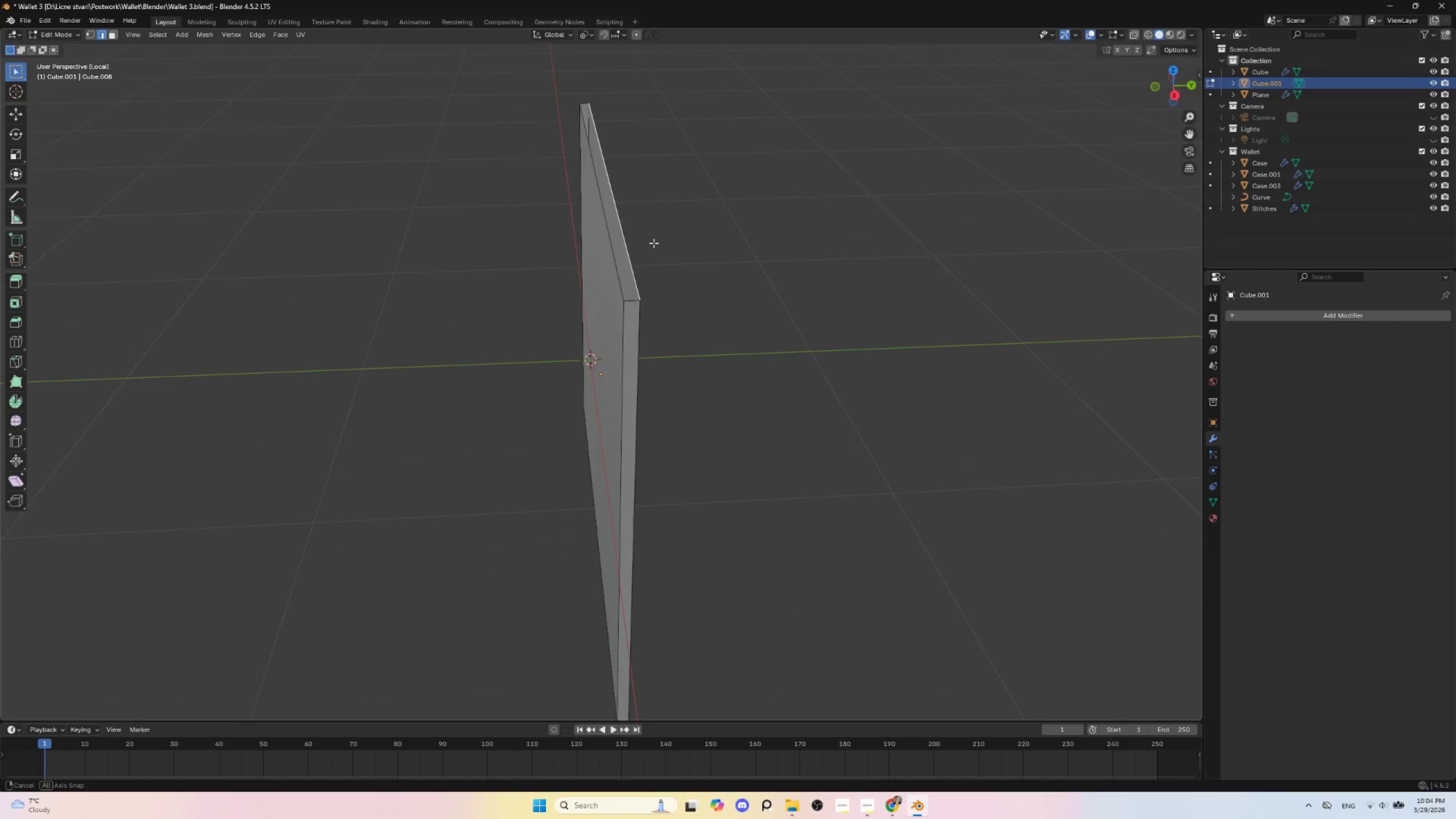 
hold_key(key=AltLeft, duration=0.41)
 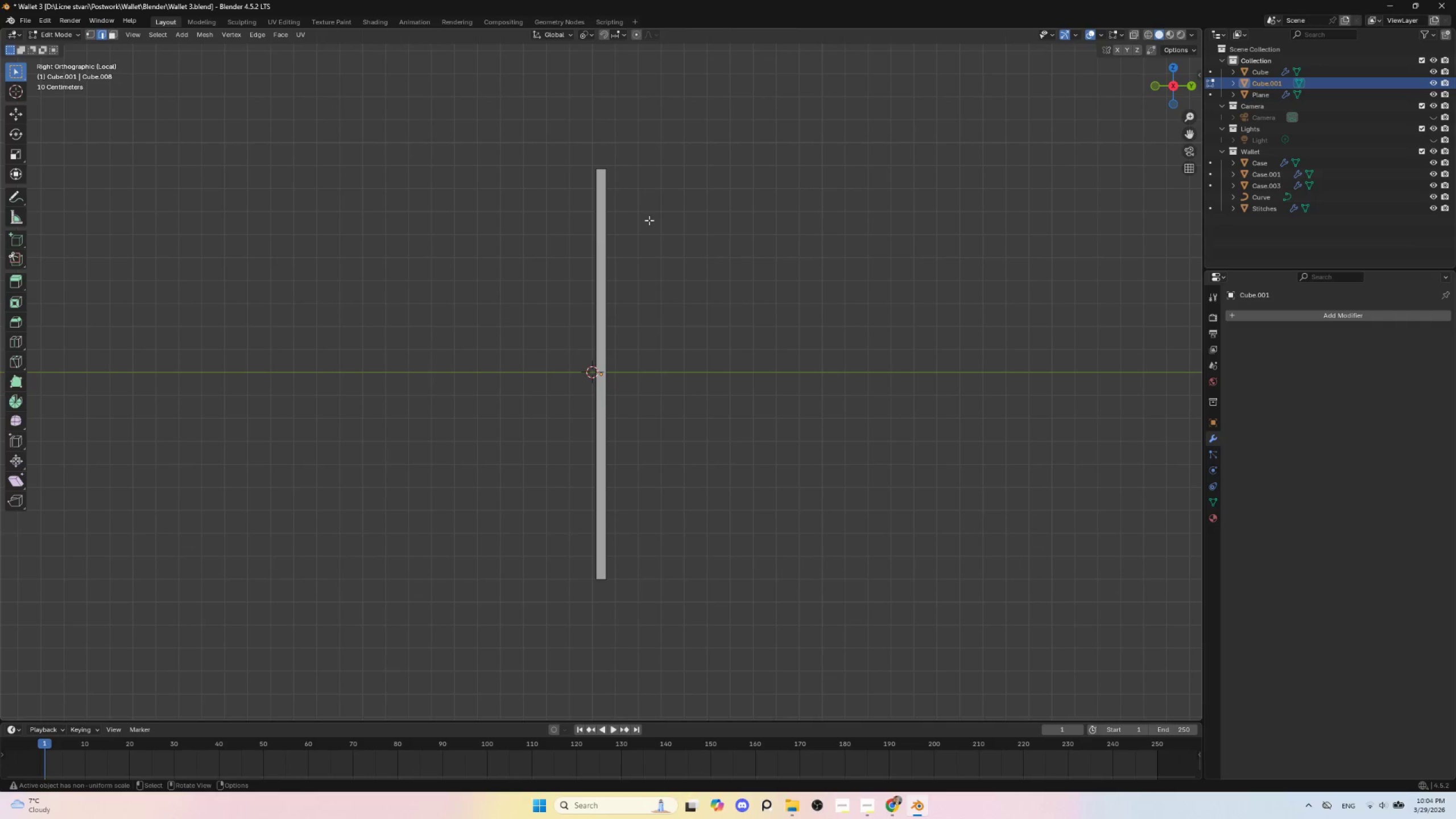 
hold_key(key=ShiftLeft, duration=0.47)
 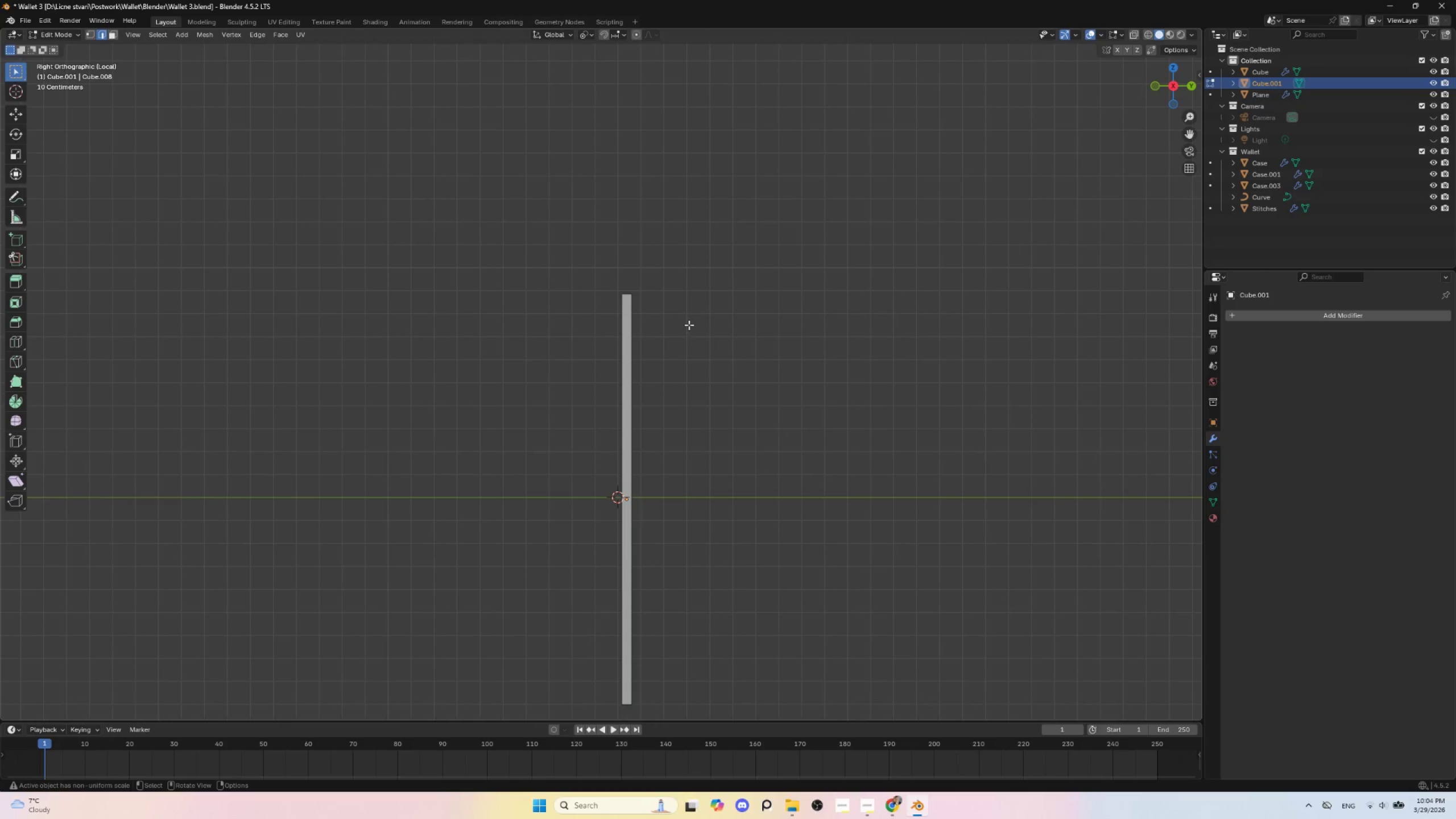 
key(E)
 